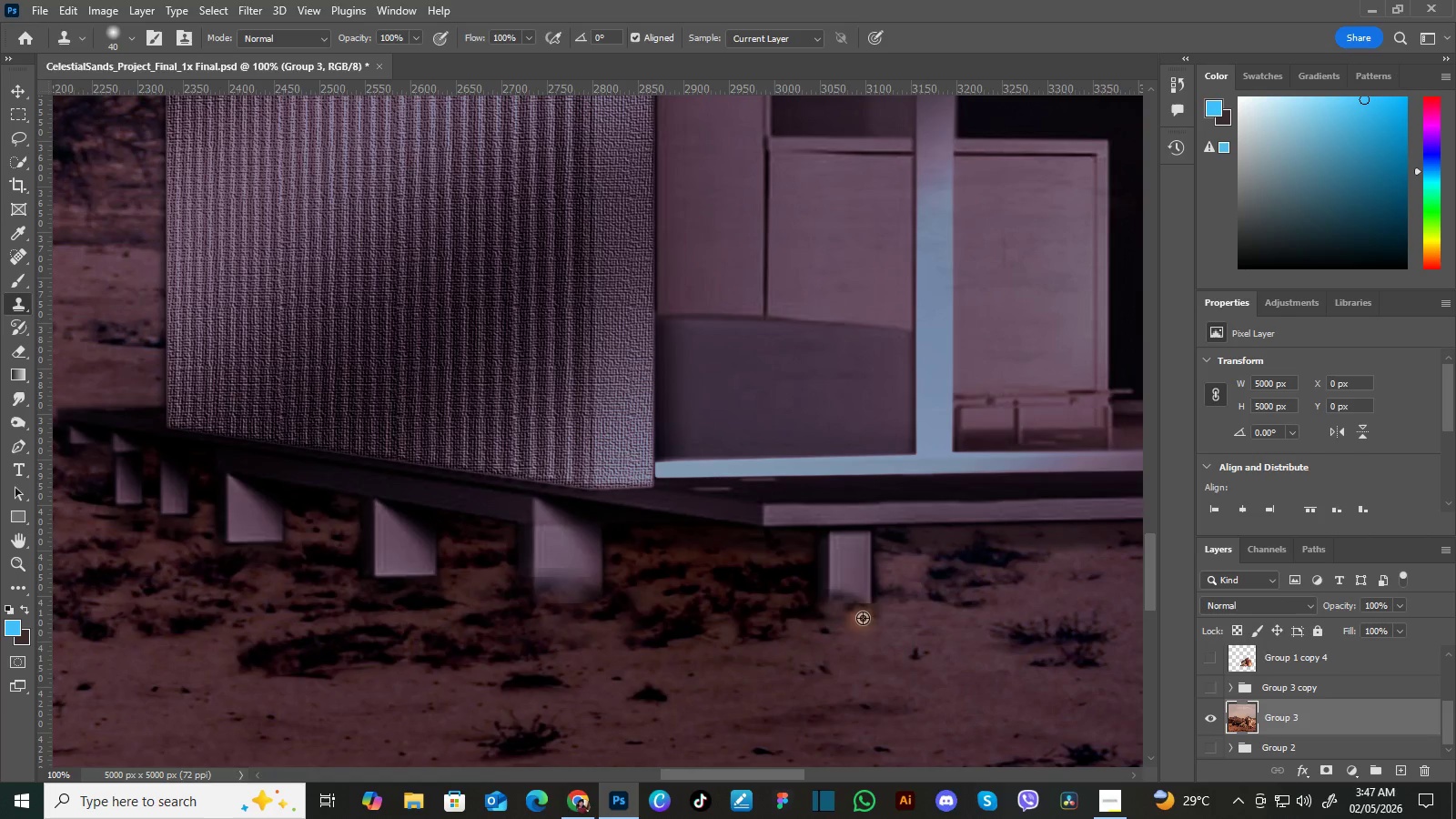 
left_click([854, 608])
 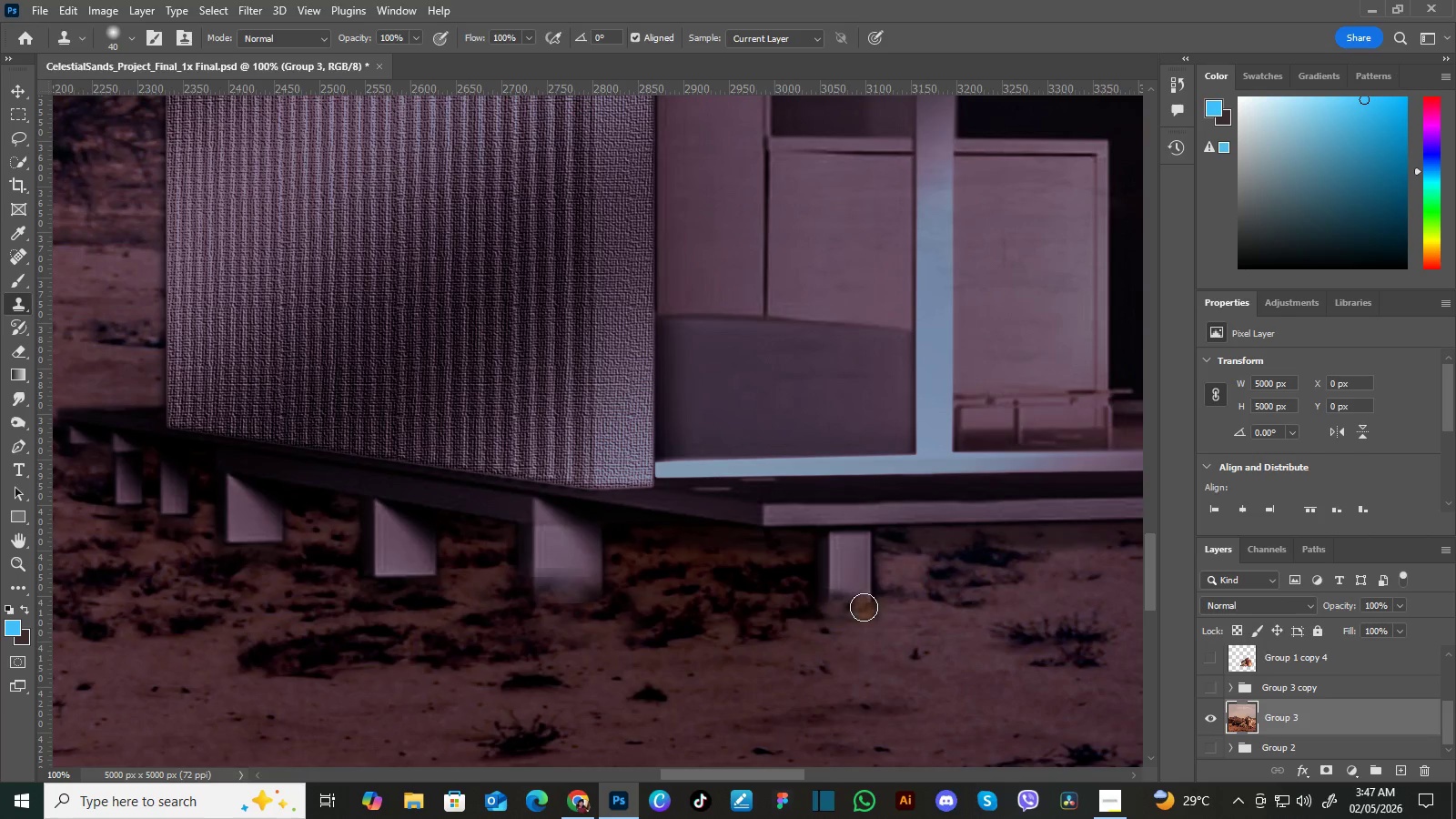 
hold_key(key=AltLeft, duration=0.39)
left_click([863, 618])
 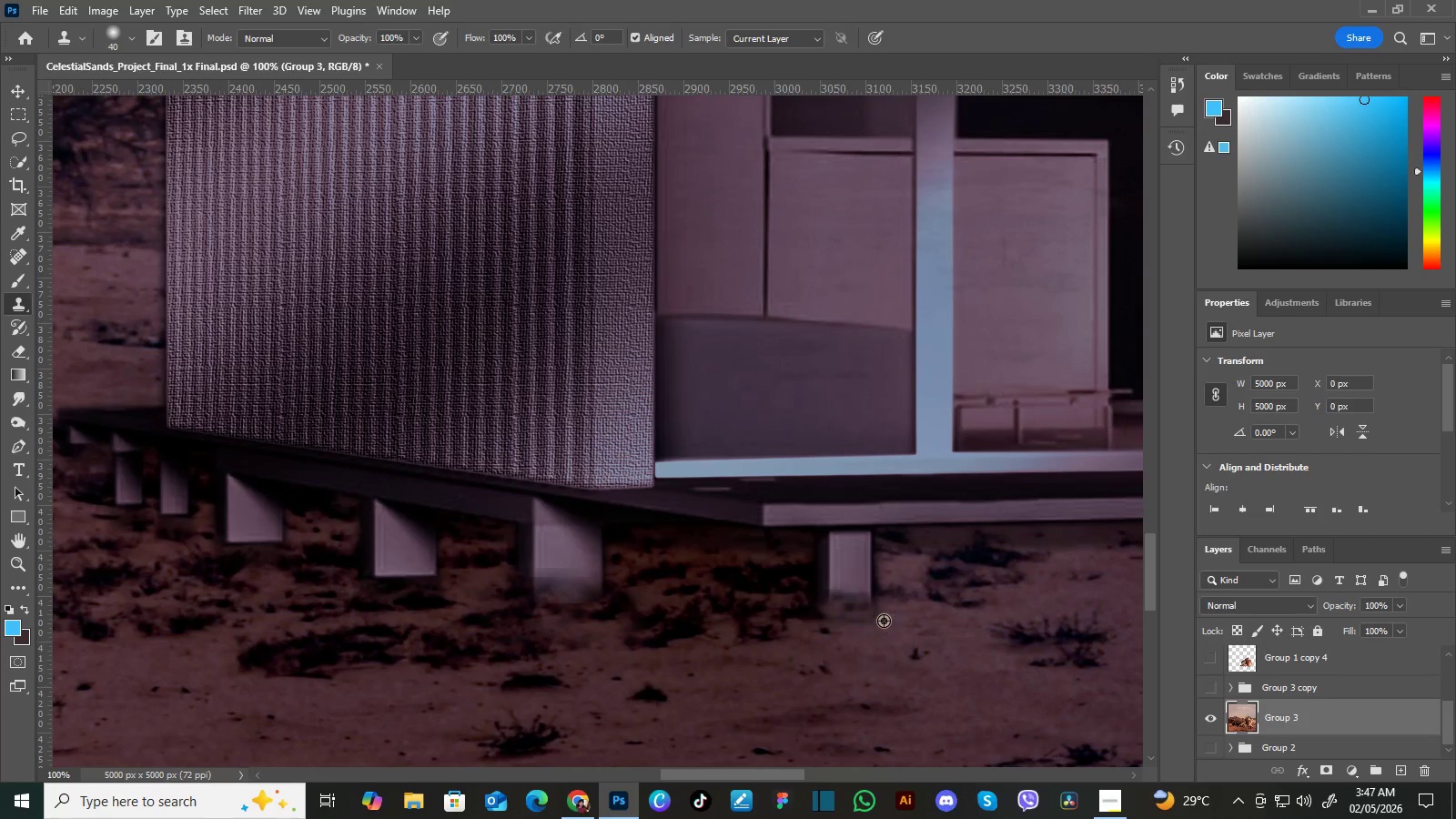 
left_click([864, 606])
 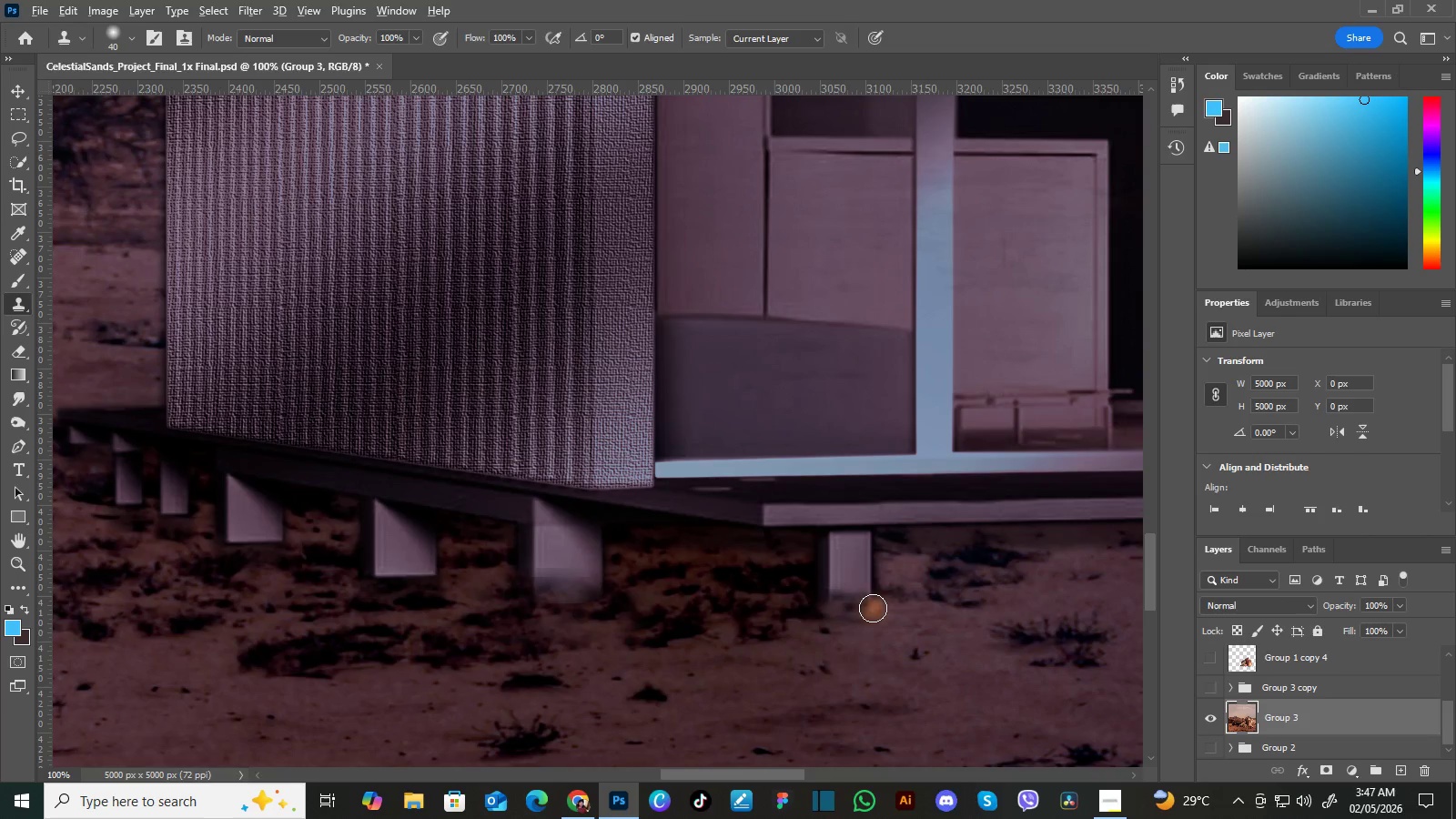 
key(Alt+AltLeft)
 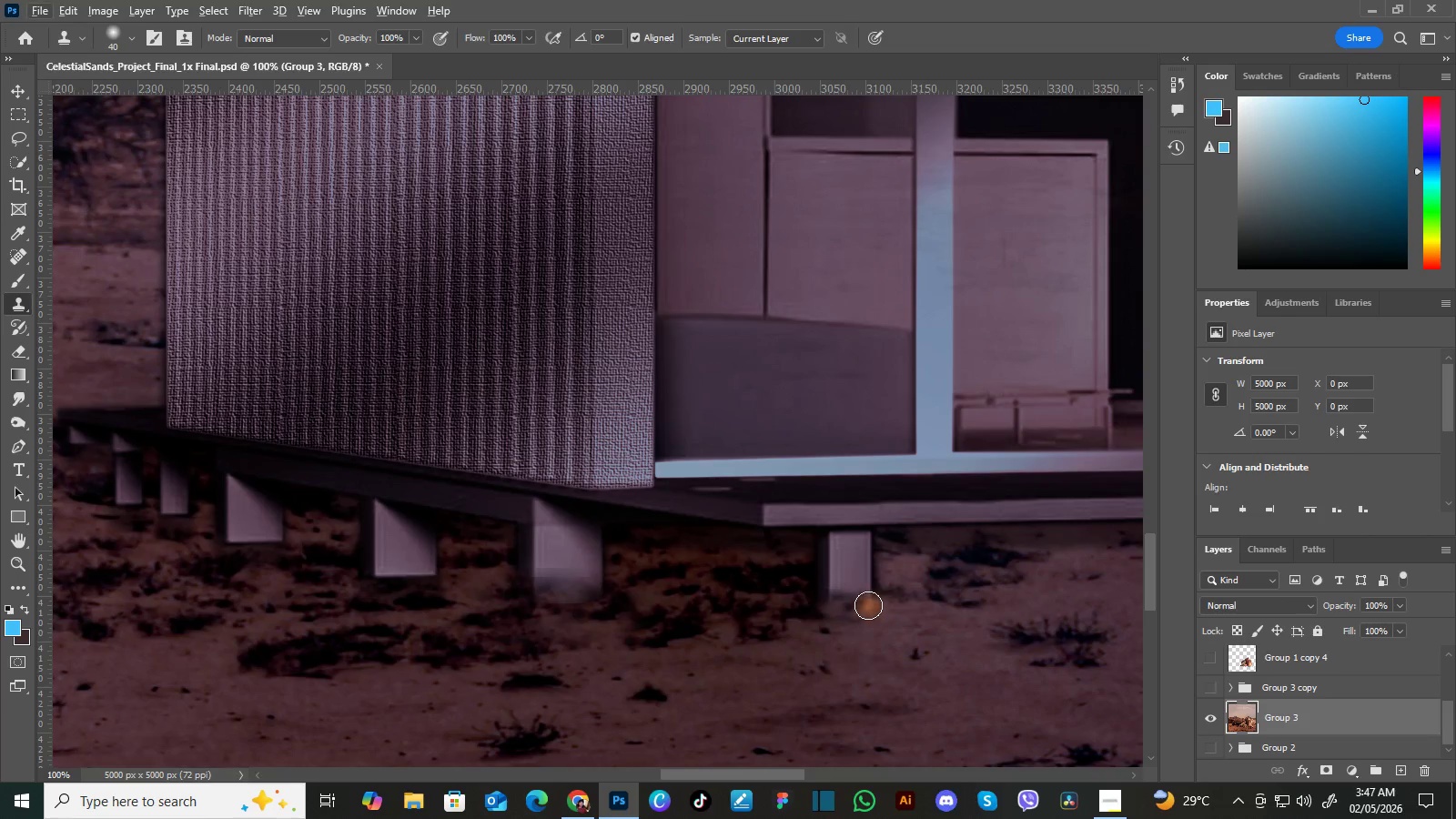 
left_click([884, 621])
 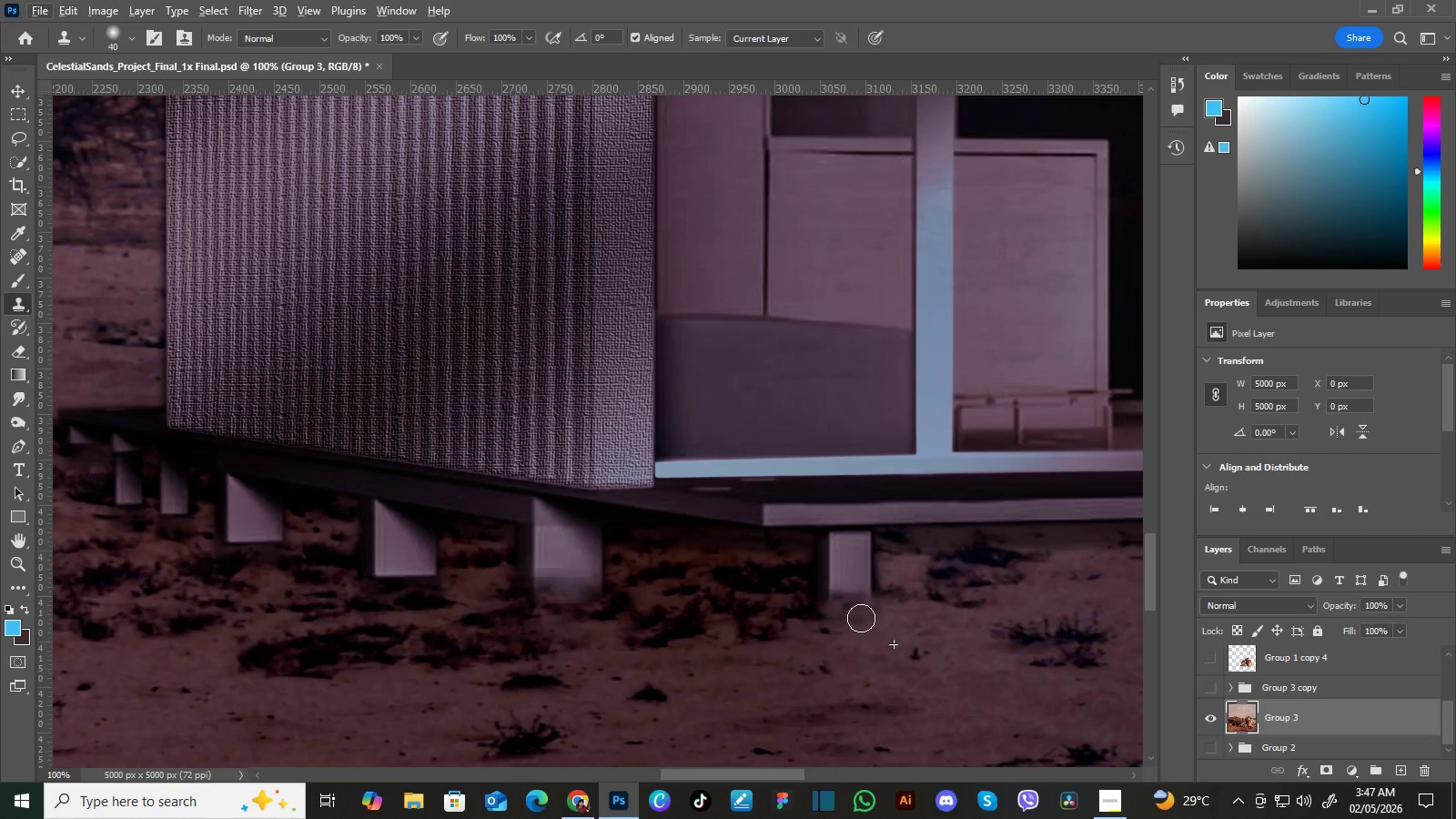 
left_click([876, 629])
 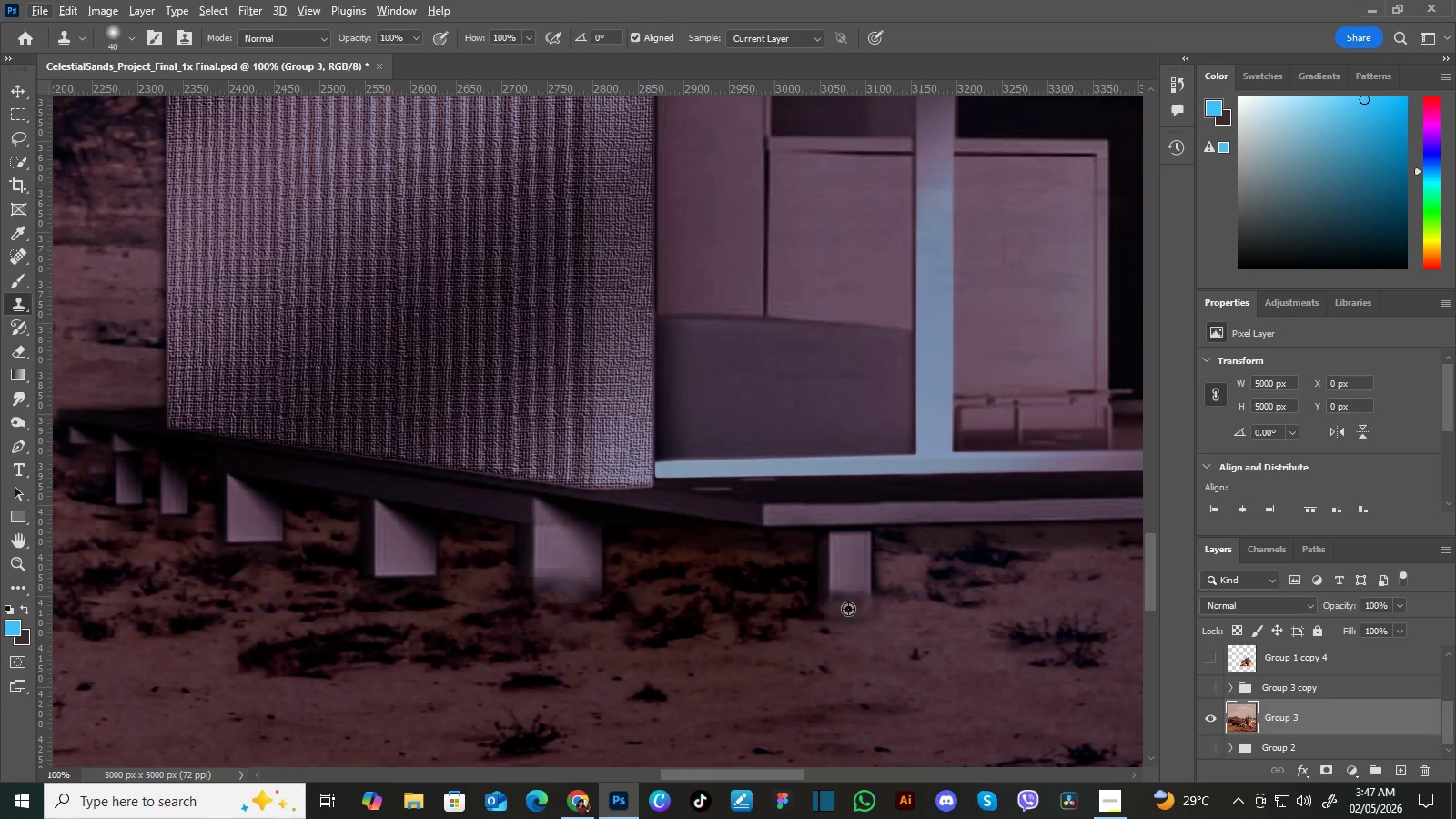 
hold_key(key=AltLeft, duration=0.55)
 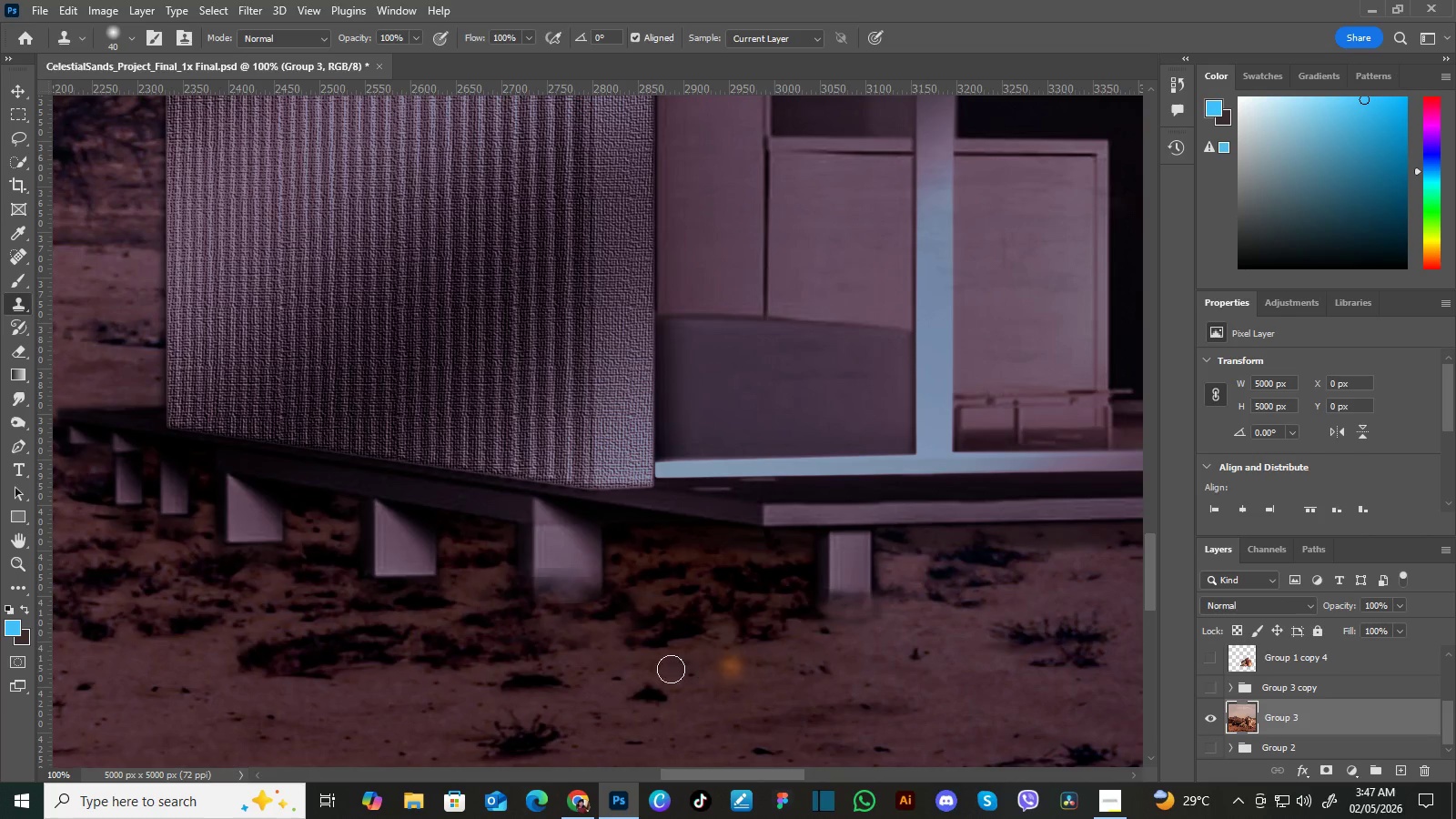 
left_click([848, 609])
 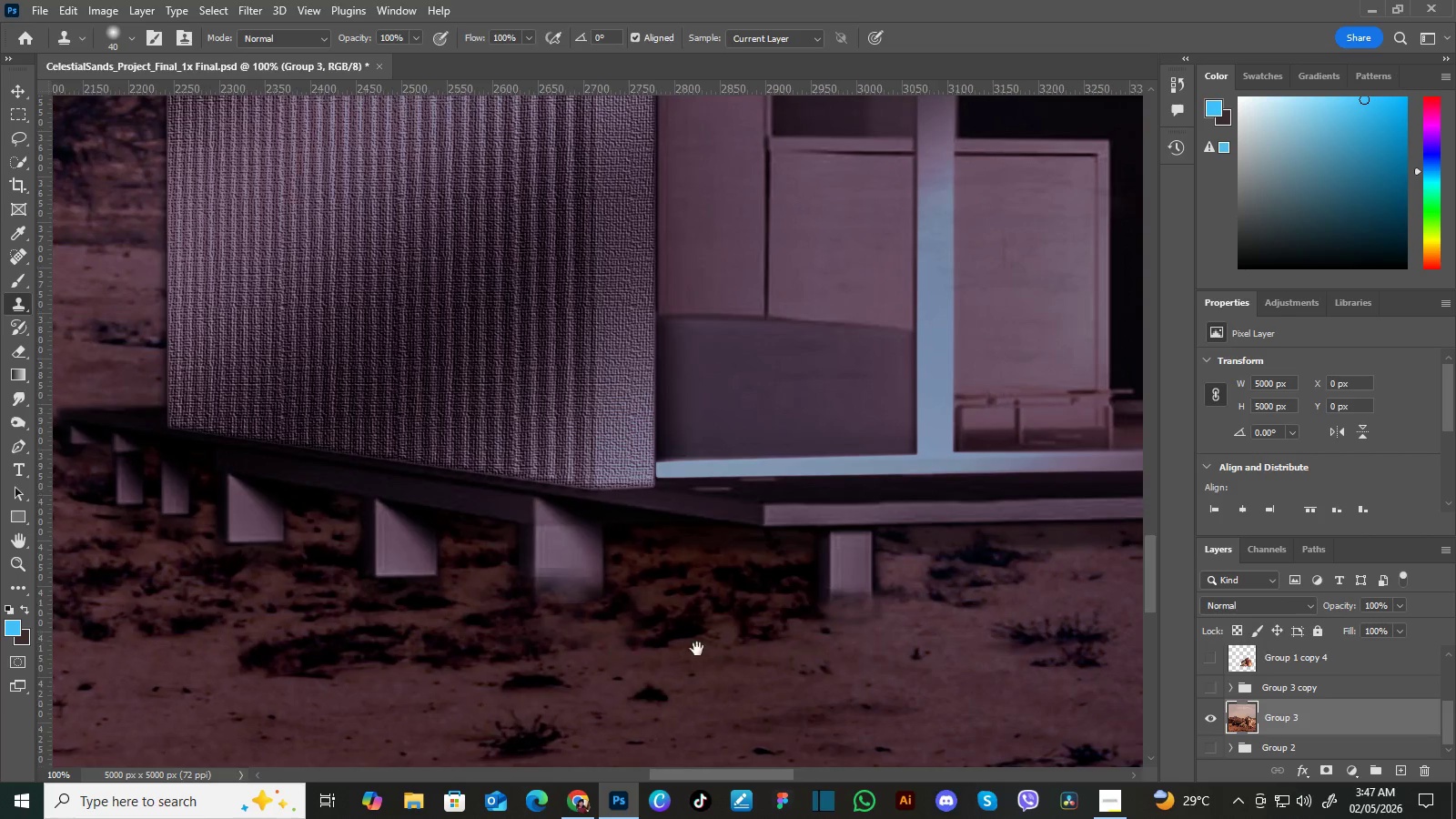 
hold_key(key=Space, duration=0.75)
 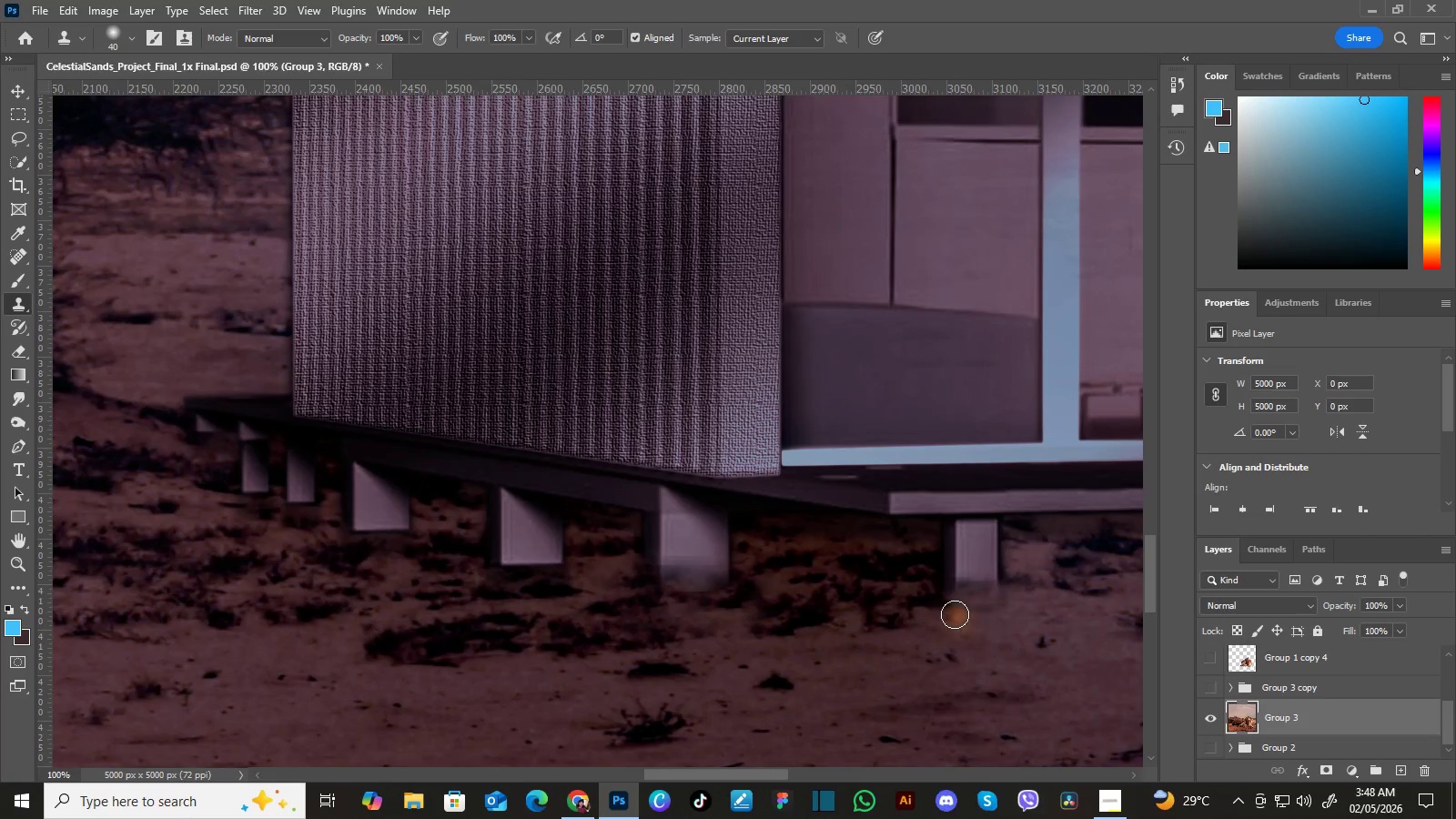 
left_click_drag(start_coordinate=[587, 659], to_coordinate=[713, 647])
 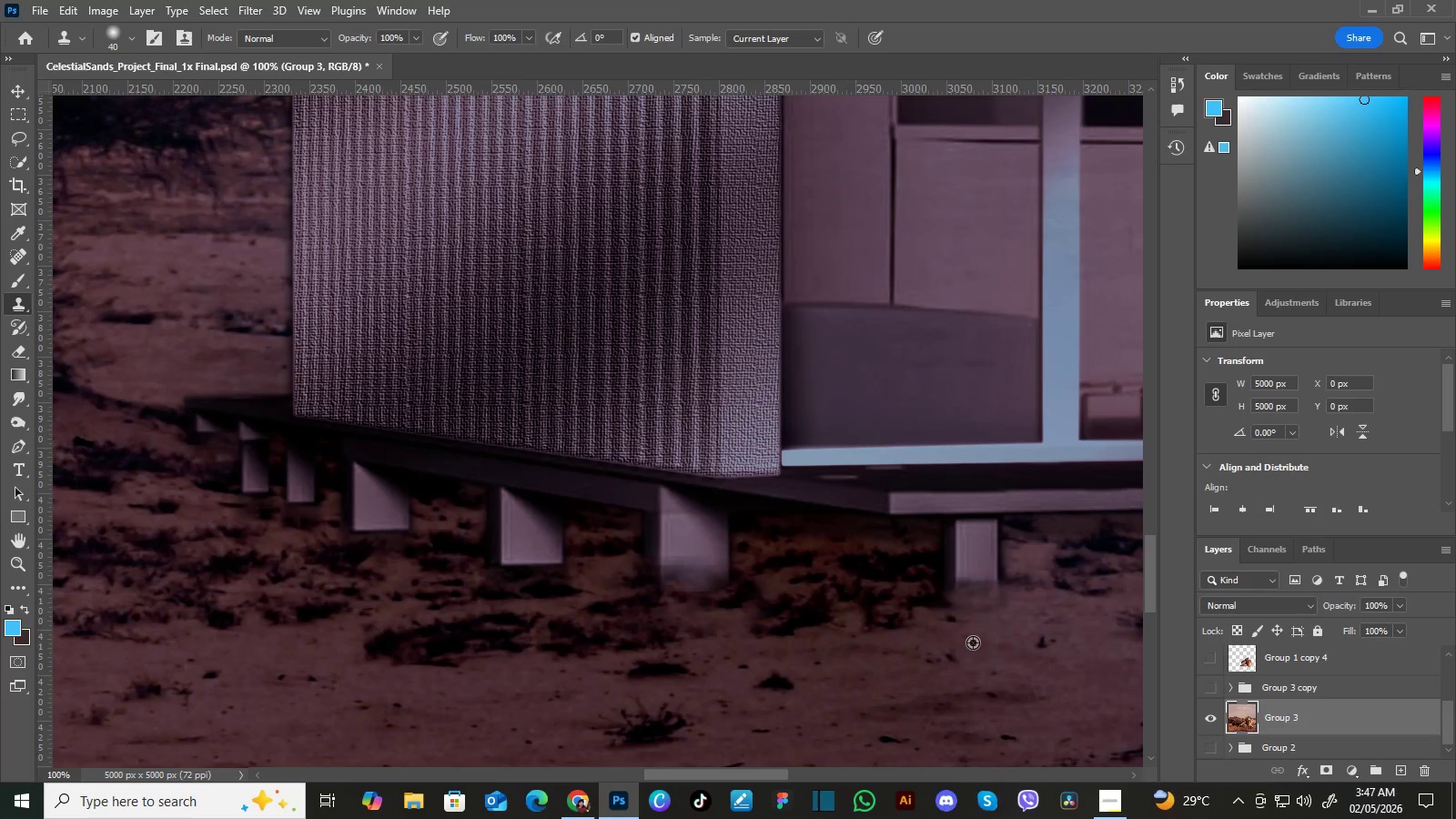 
hold_key(key=Space, duration=18.25)
 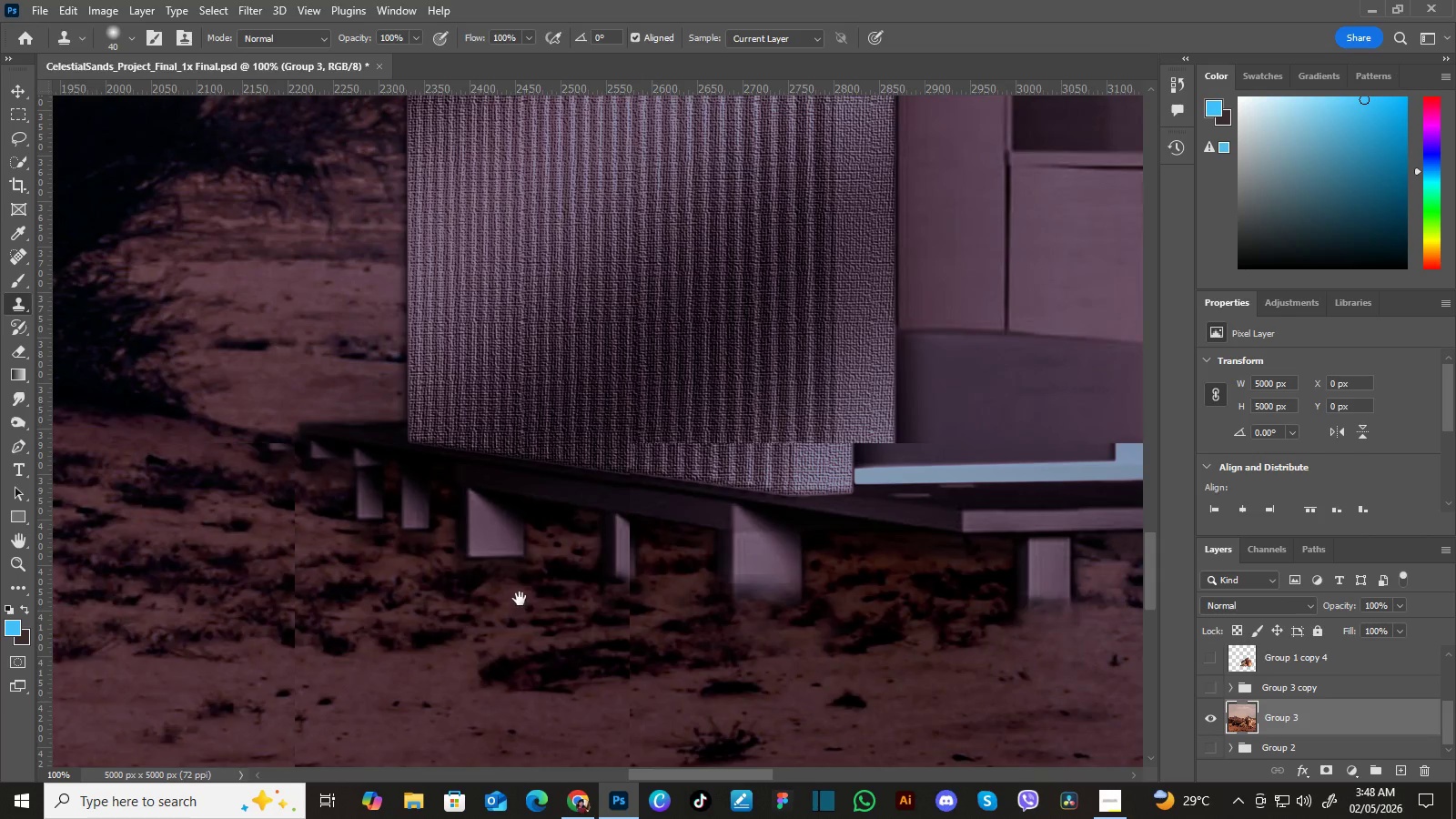 
hold_key(key=AltLeft, duration=0.41)
left_click([973, 642])
 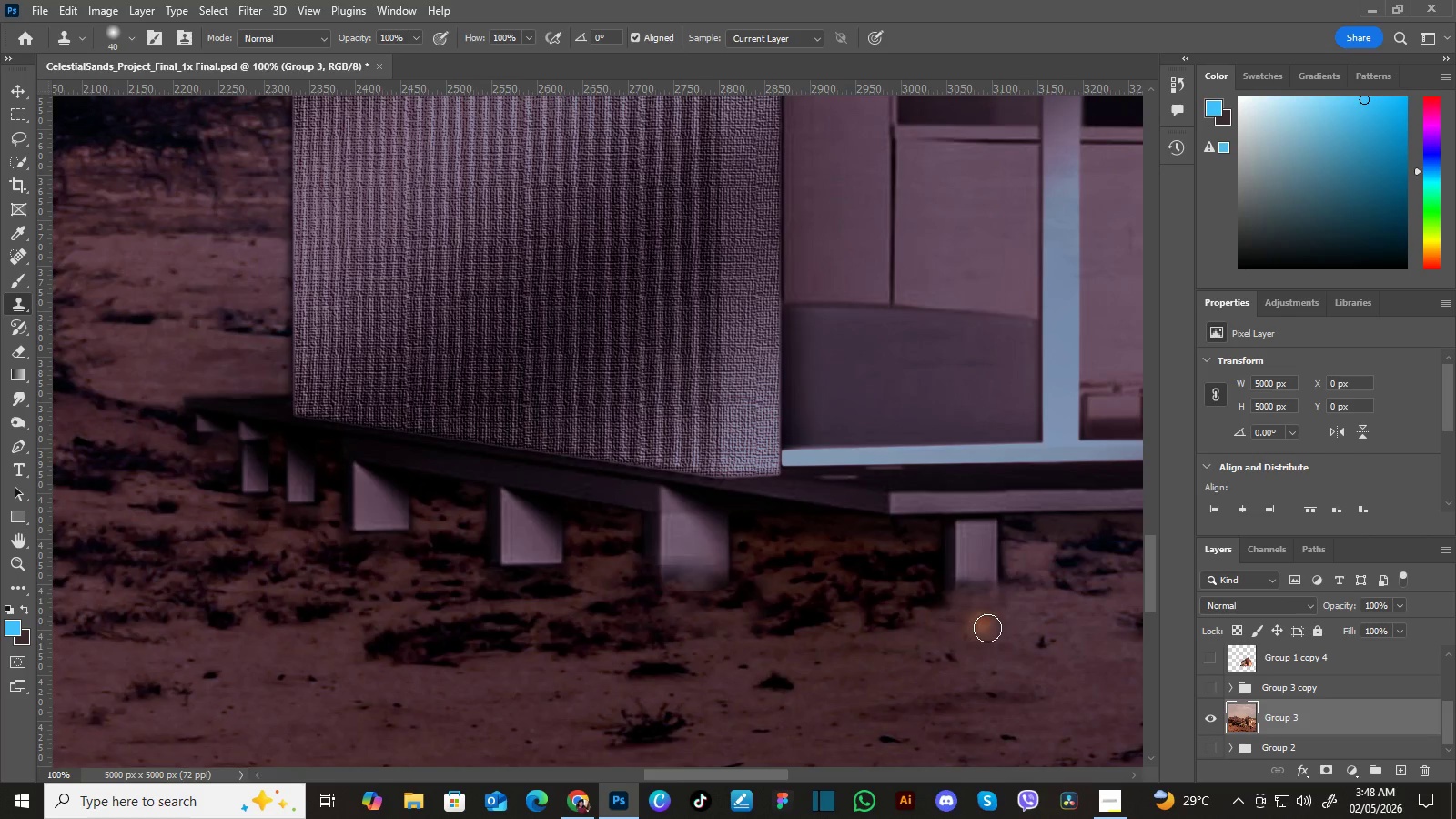 
left_click([955, 614])
 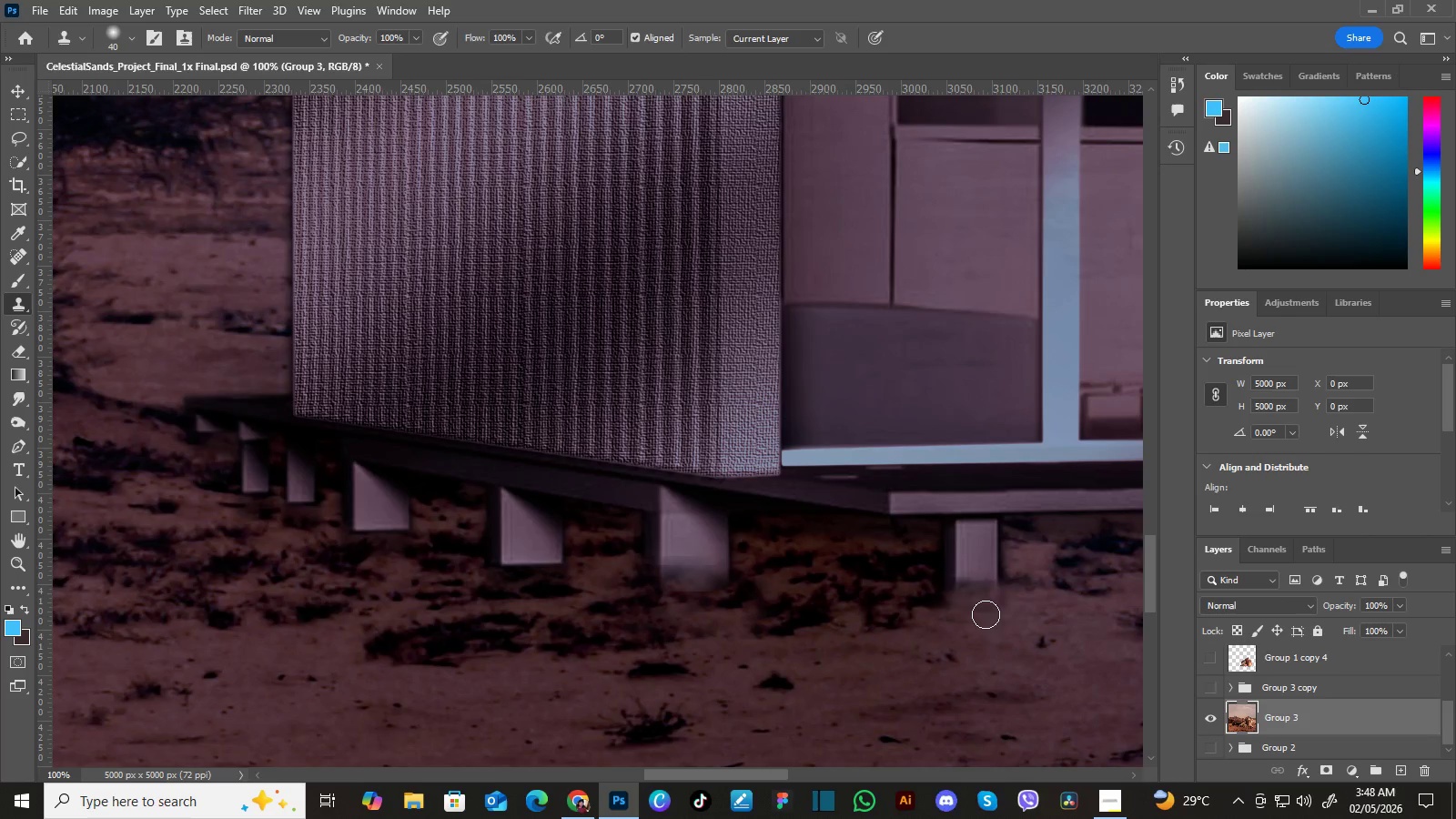 
key(Alt+AltLeft)
 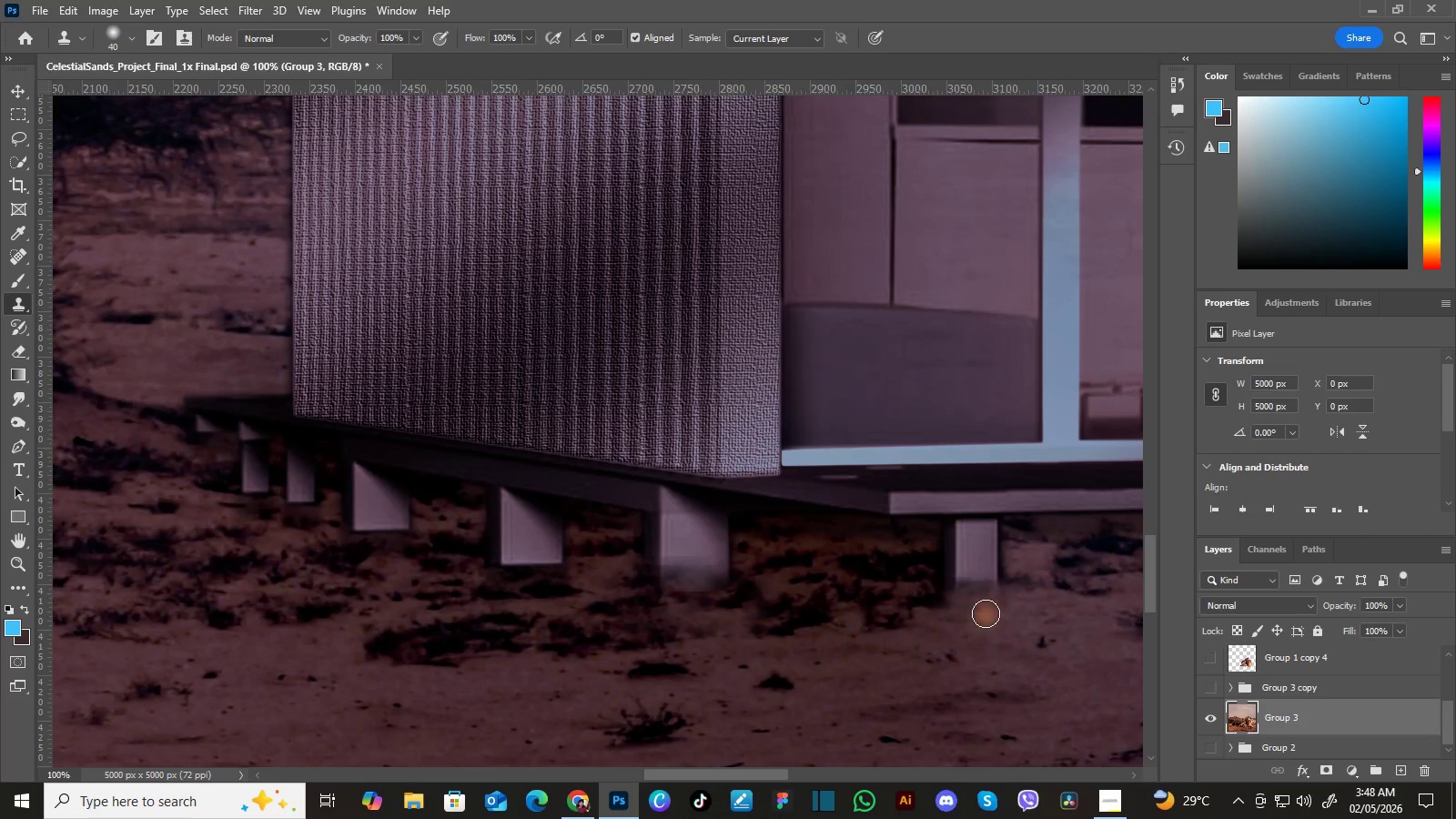 
left_click([988, 628])
 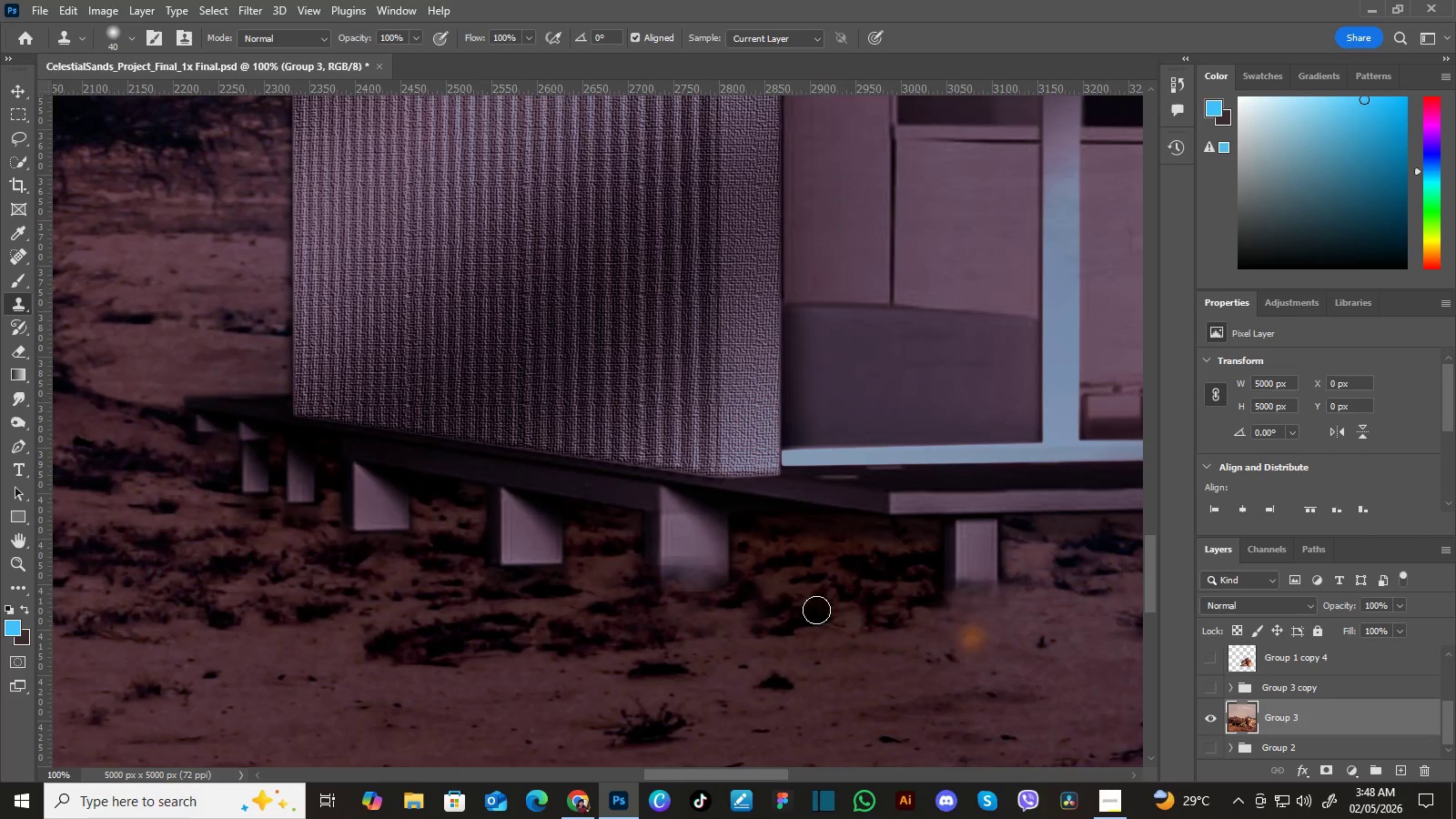 
left_click([986, 613])
 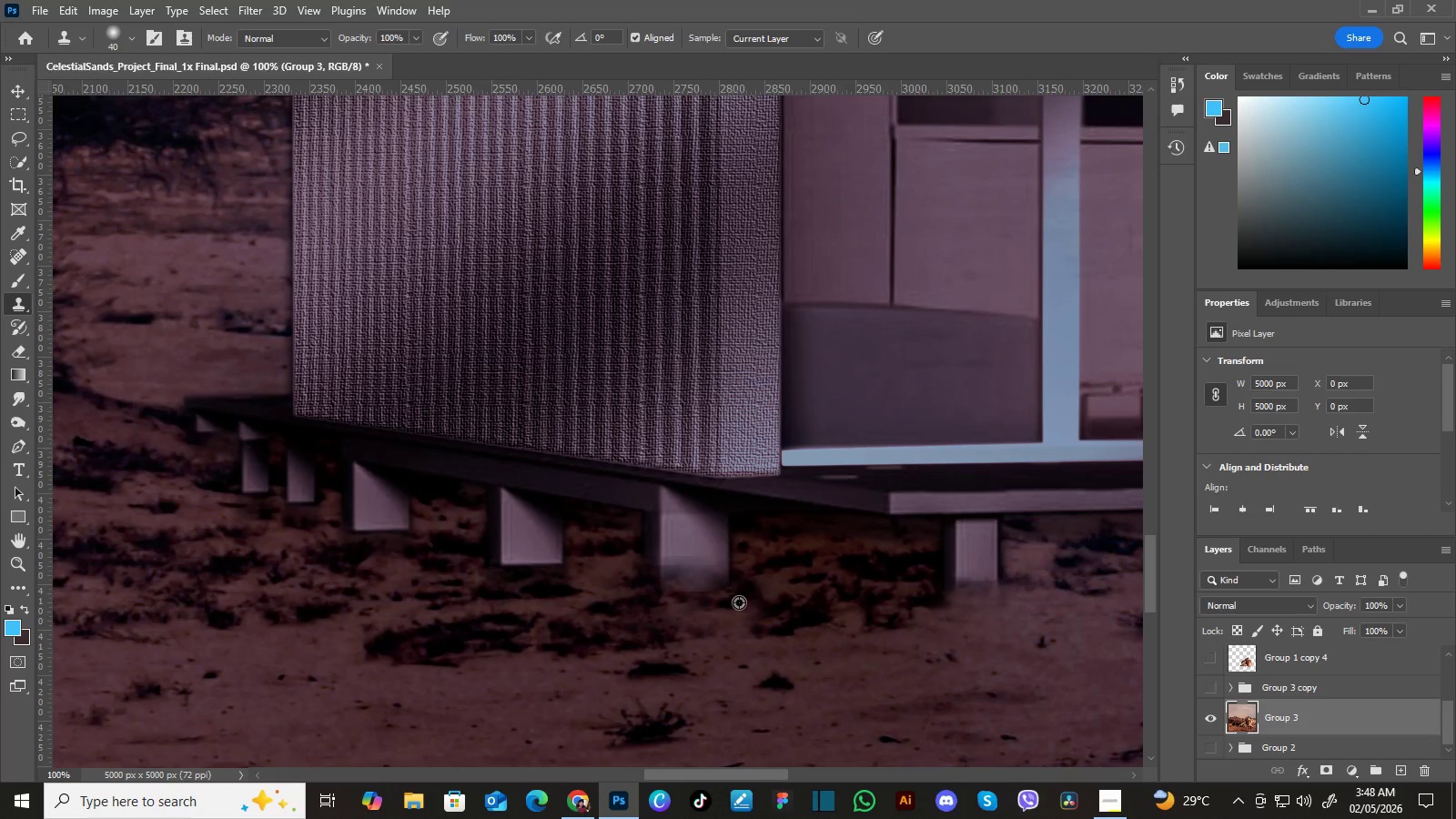 
hold_key(key=AltLeft, duration=0.67)
left_click([739, 602])
 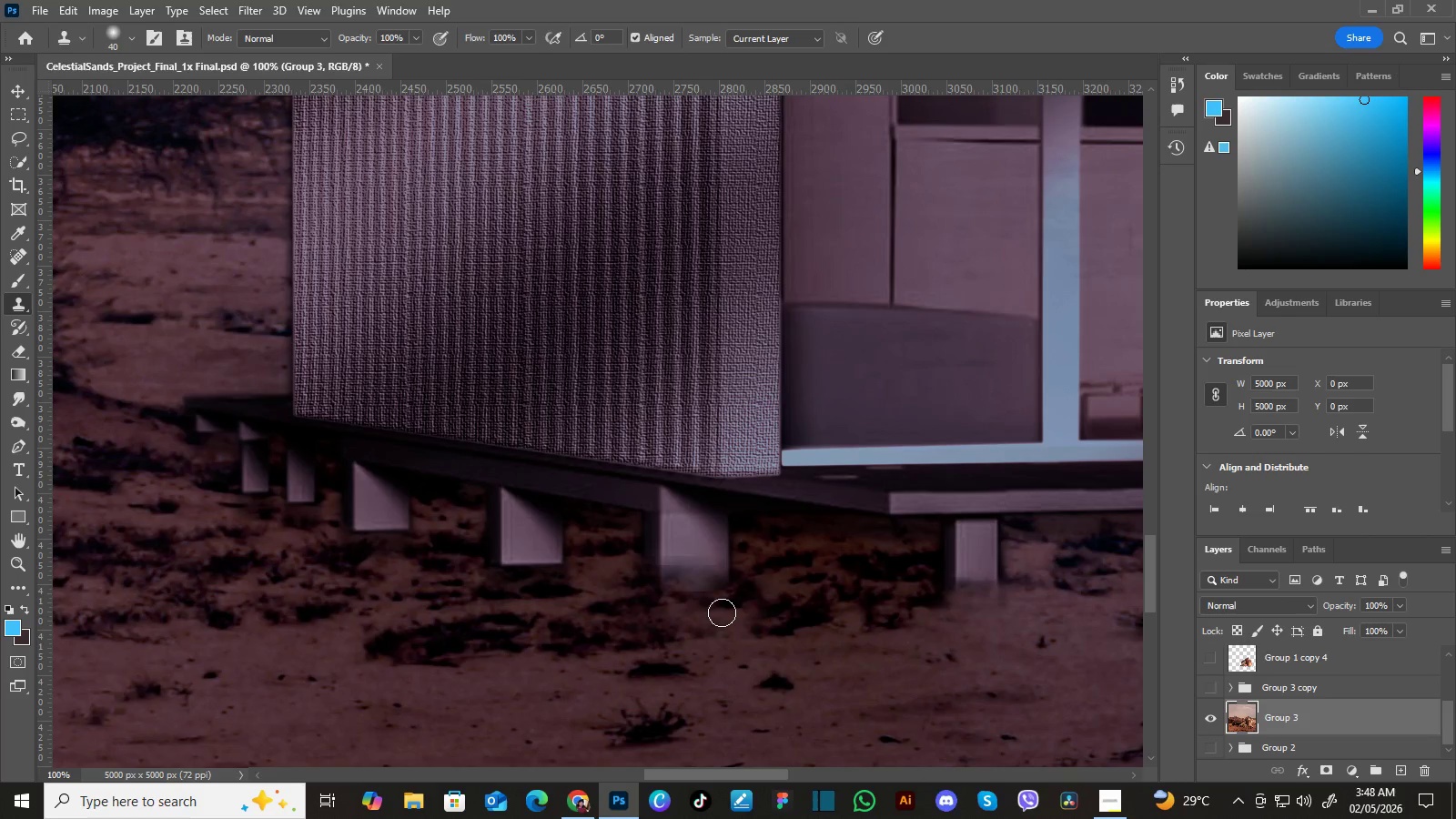 
hold_key(key=AltLeft, duration=1.34)
left_click([702, 596])
 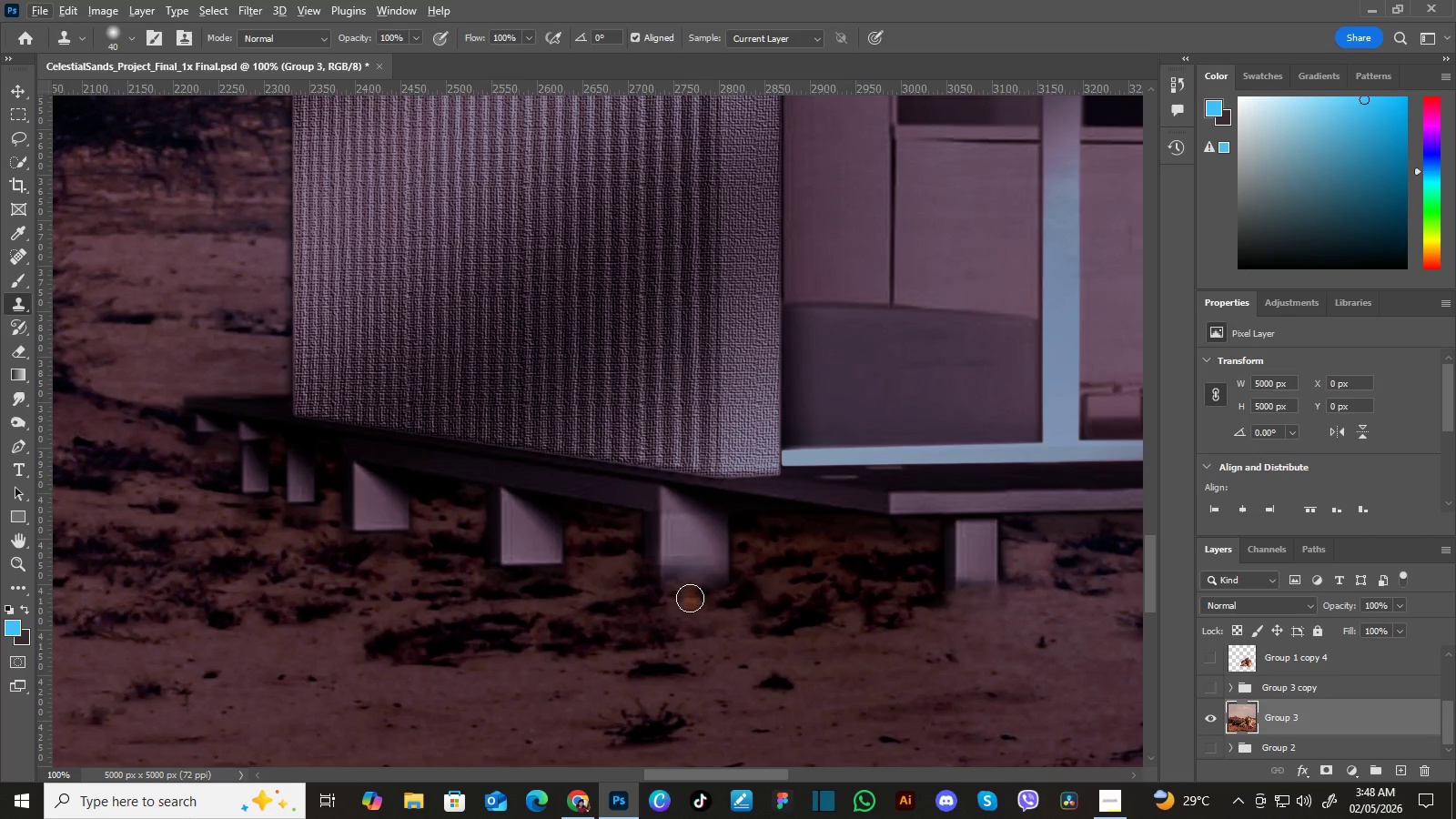 
left_click([707, 611])
 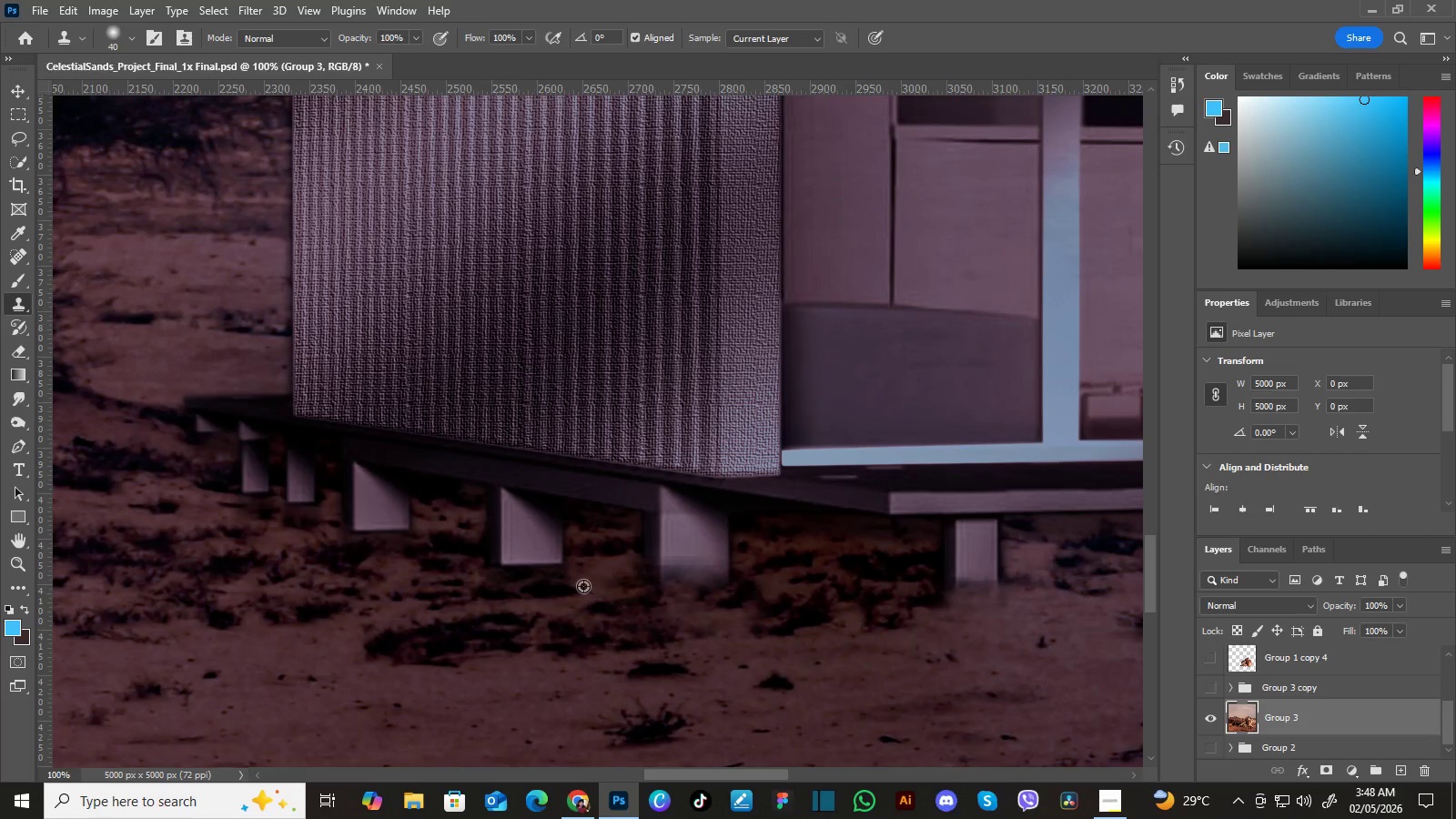 
hold_key(key=AltLeft, duration=0.62)
left_click([573, 577])
 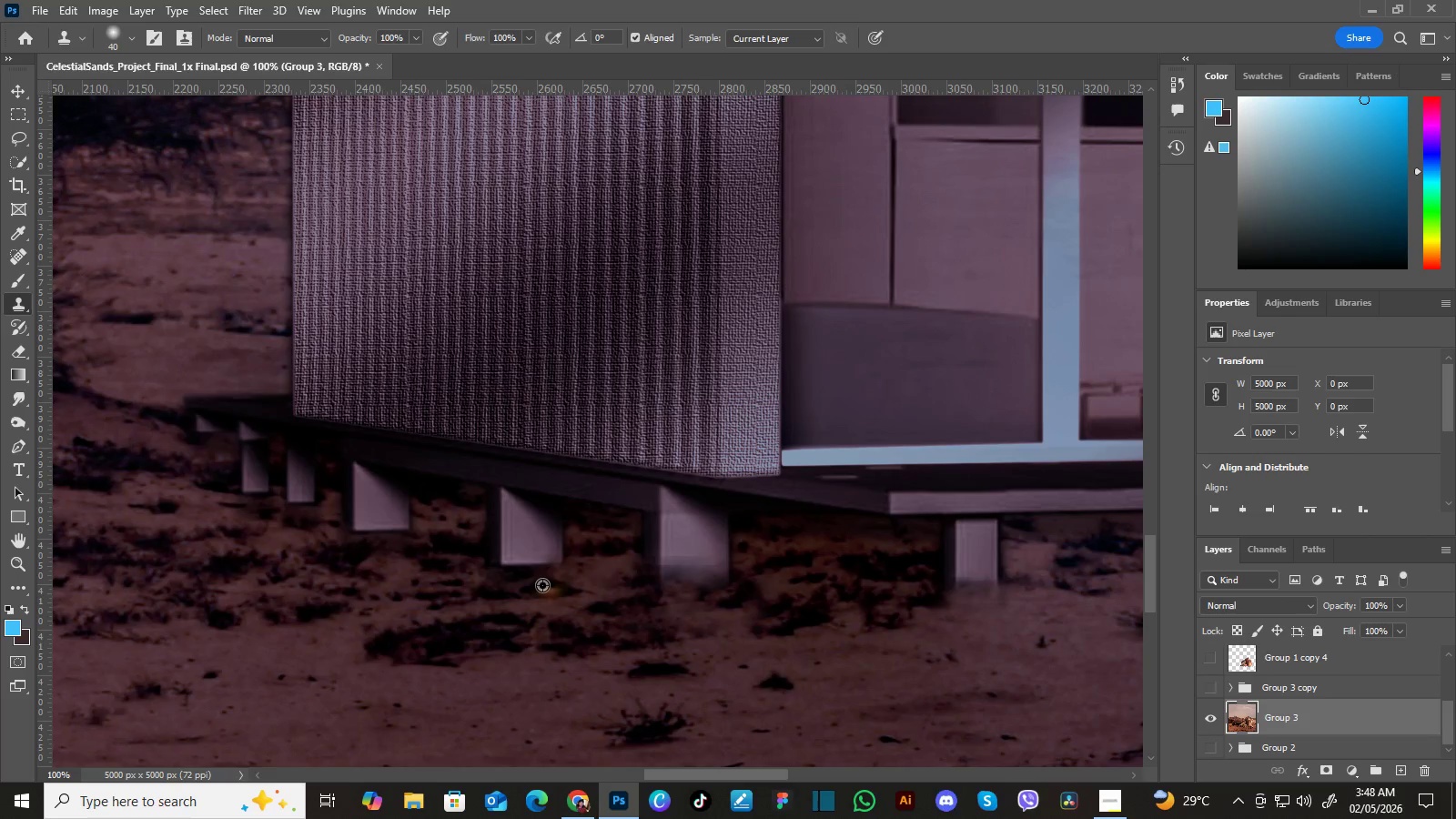 
double_click([557, 569])
 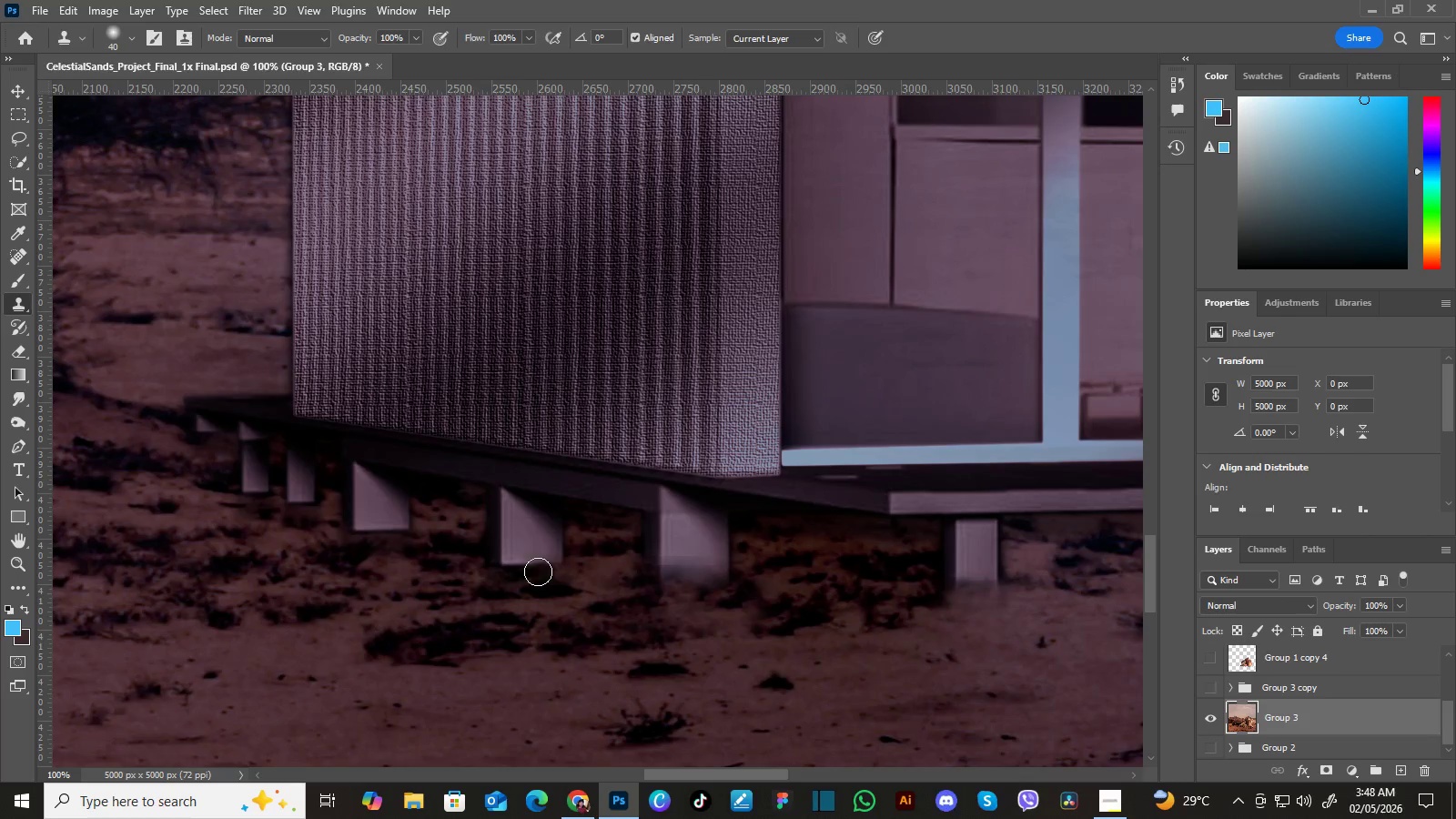 
hold_key(key=AltLeft, duration=0.33)
left_click([542, 585])
 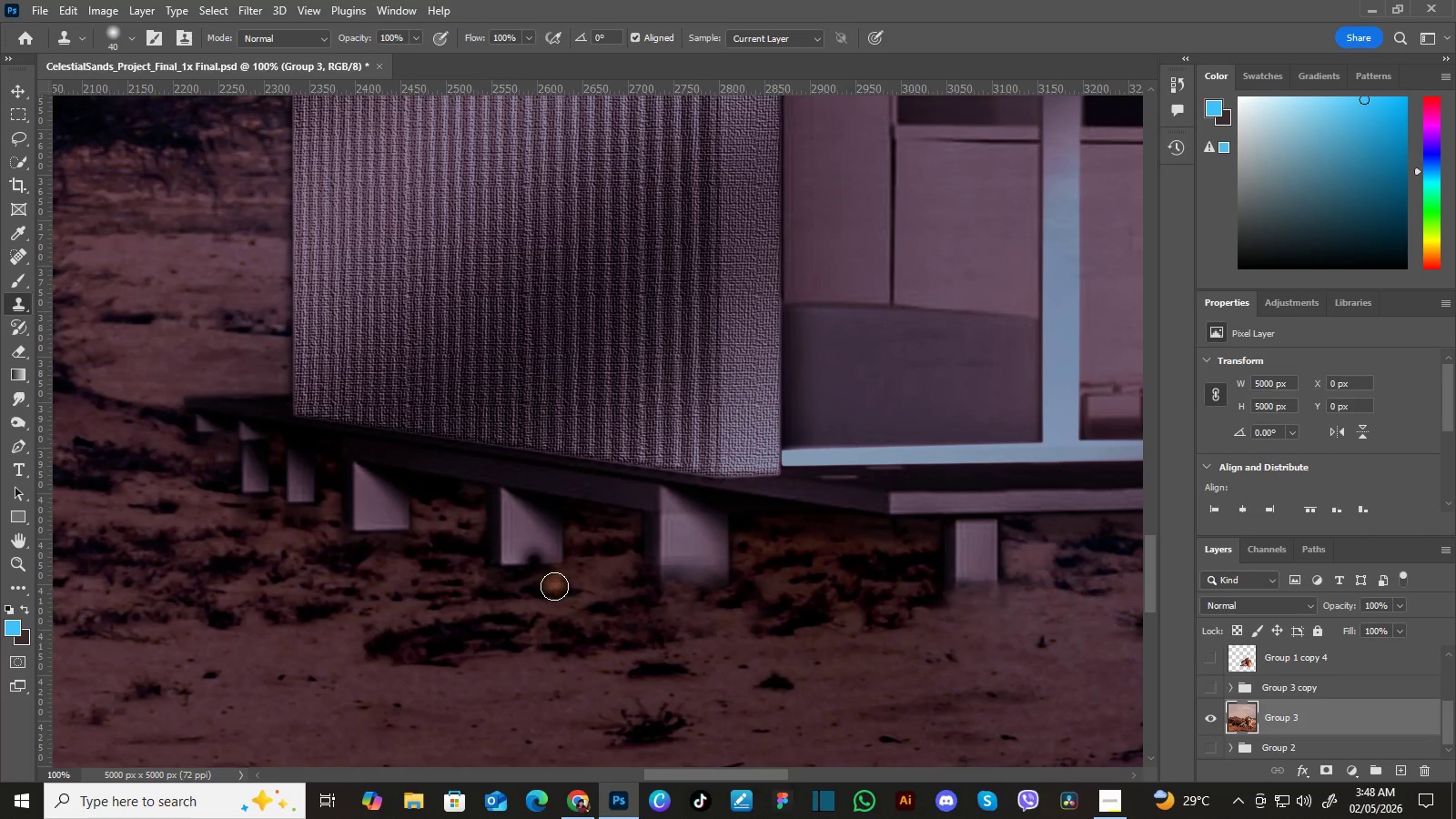 
left_click([534, 560])
 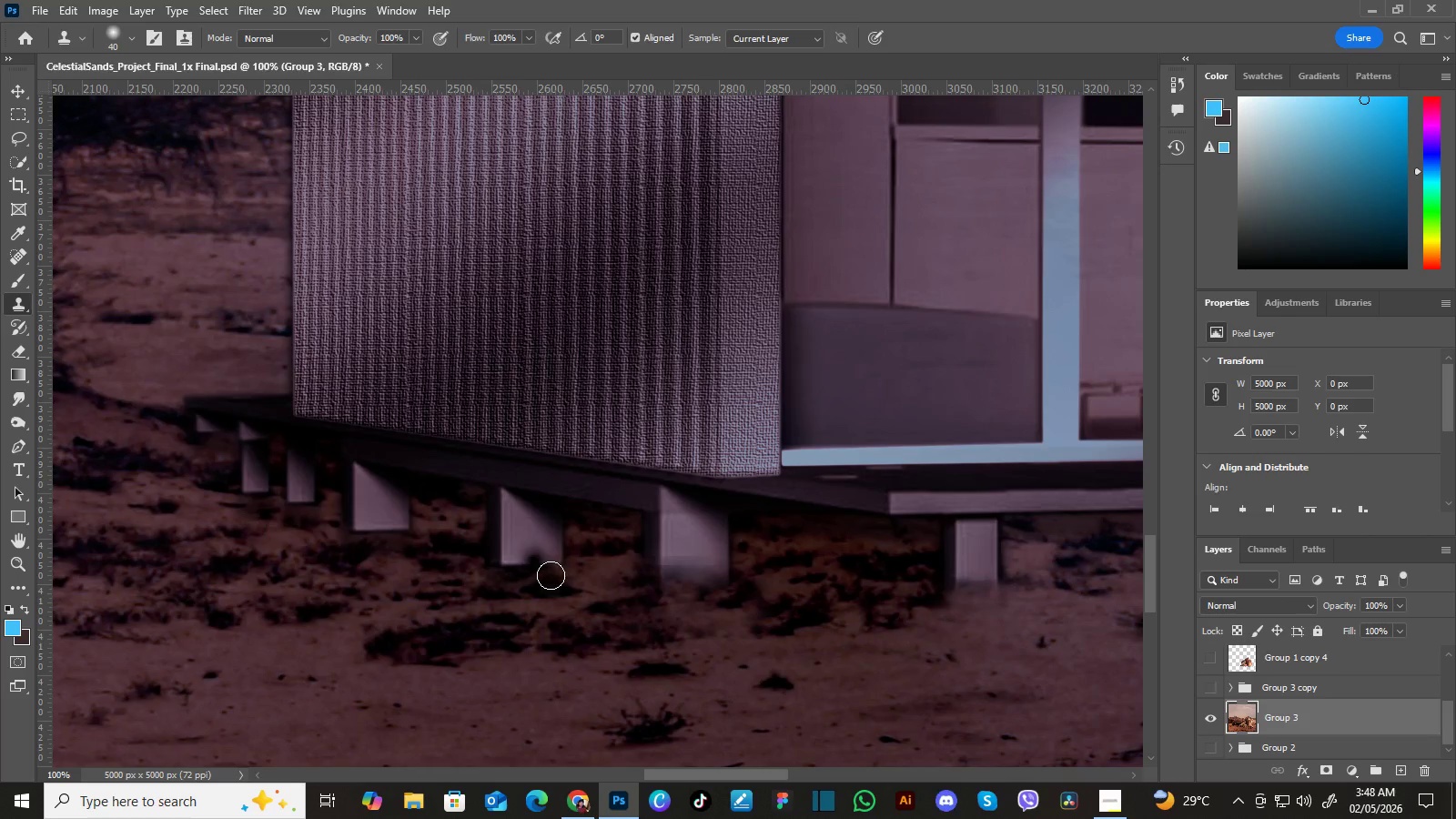 
key(Alt+AltLeft)
 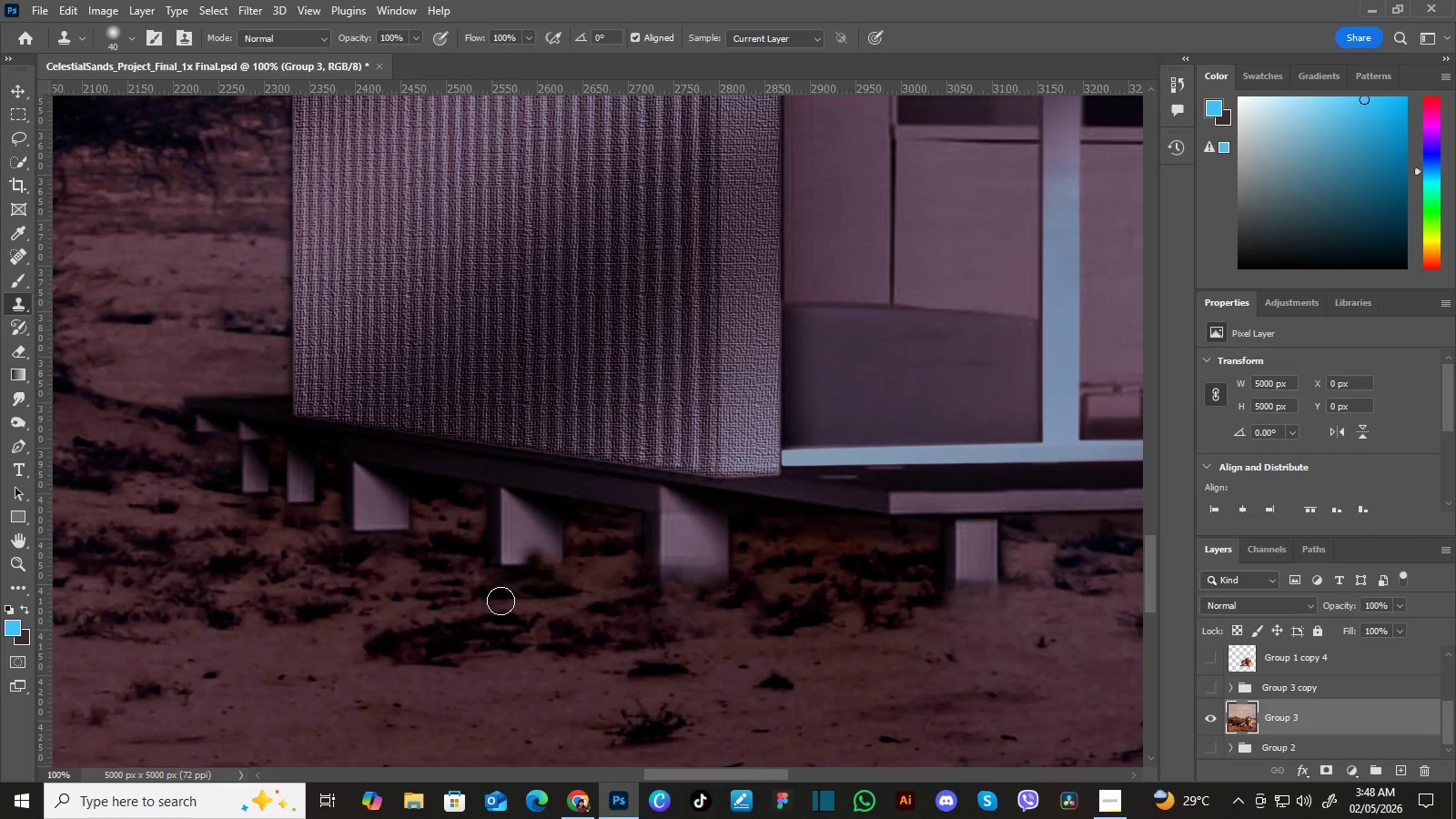 
left_click([541, 564])
 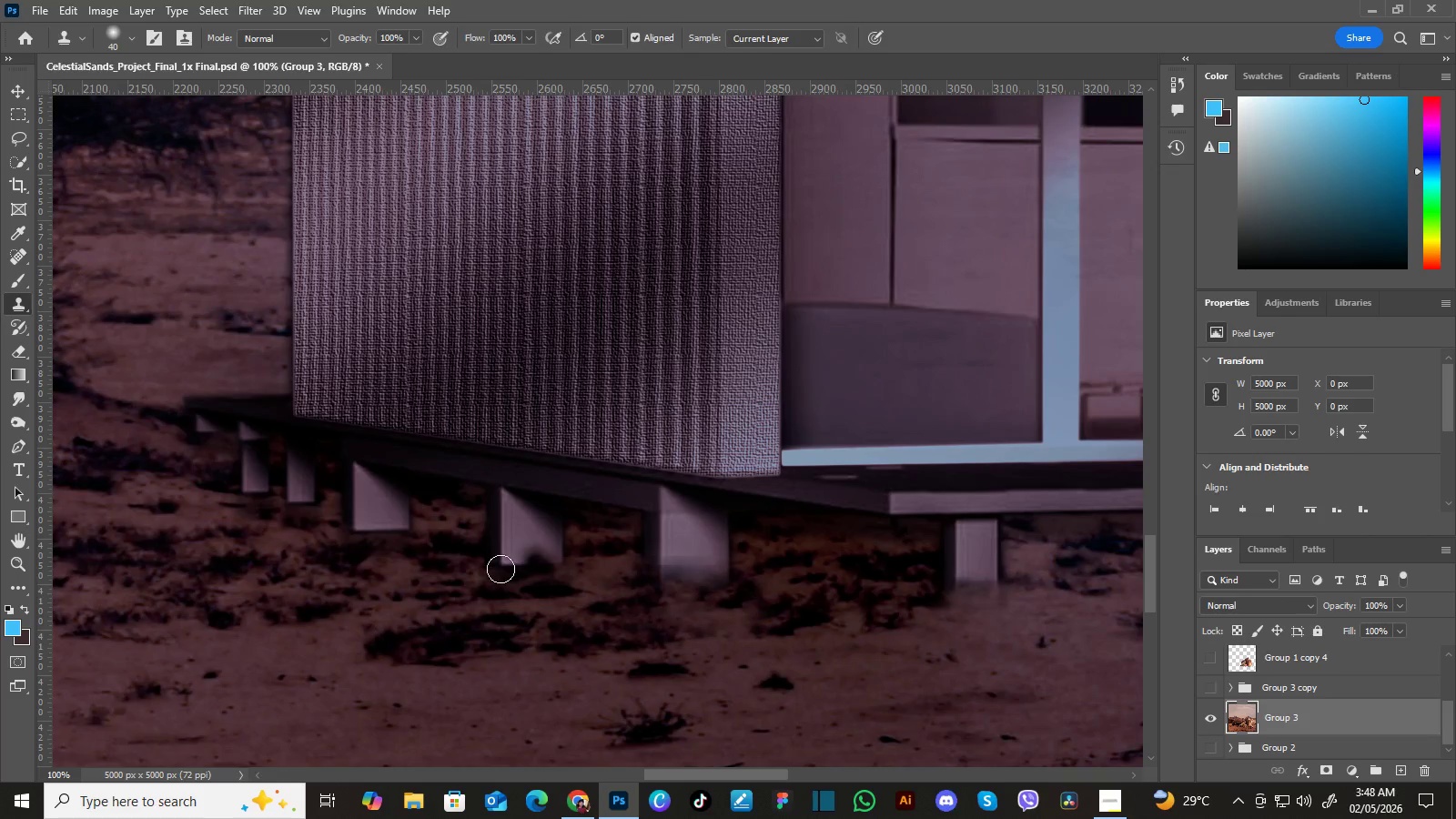 
hold_key(key=AltLeft, duration=0.33)
 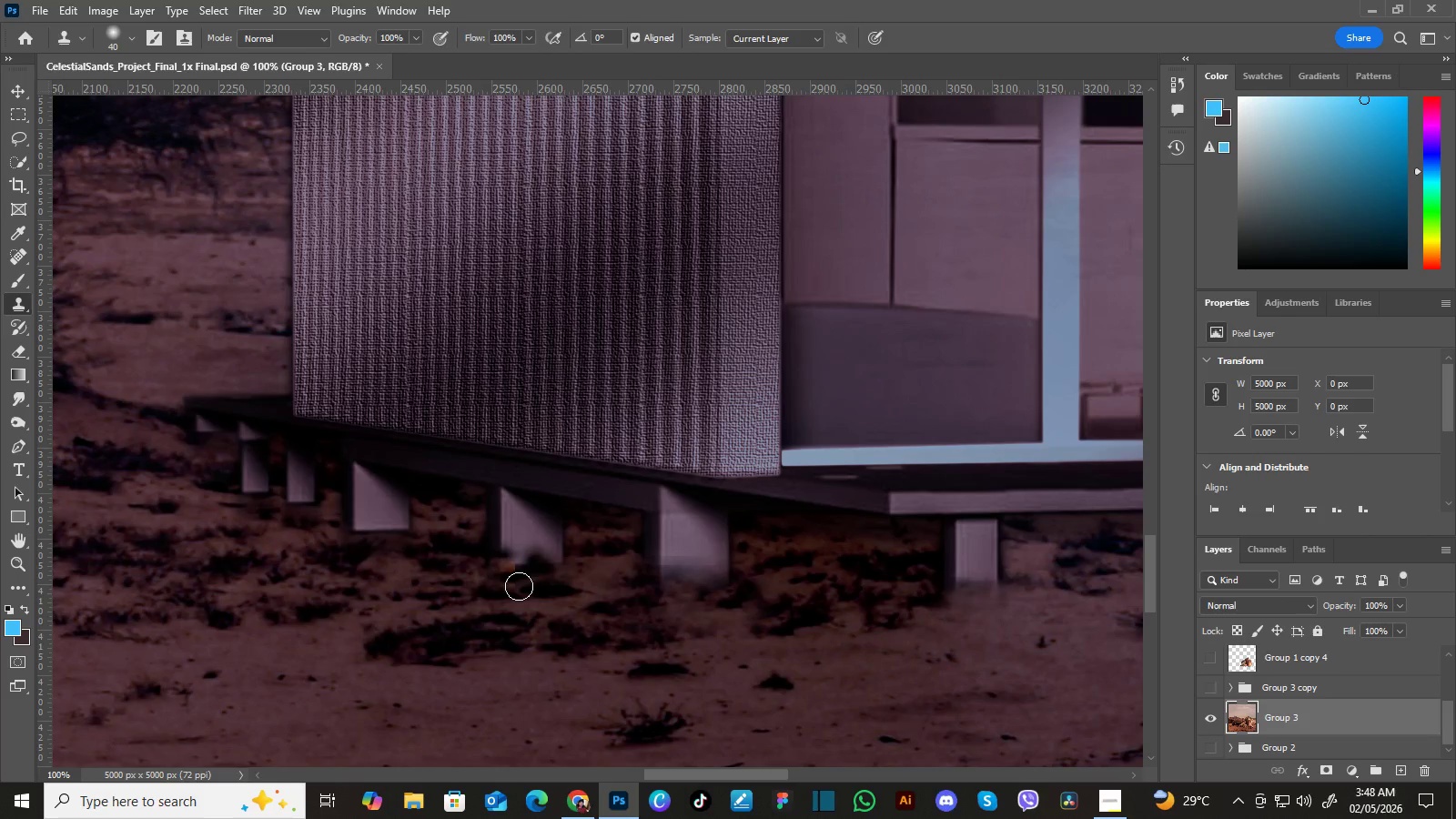 
left_click([503, 557])
 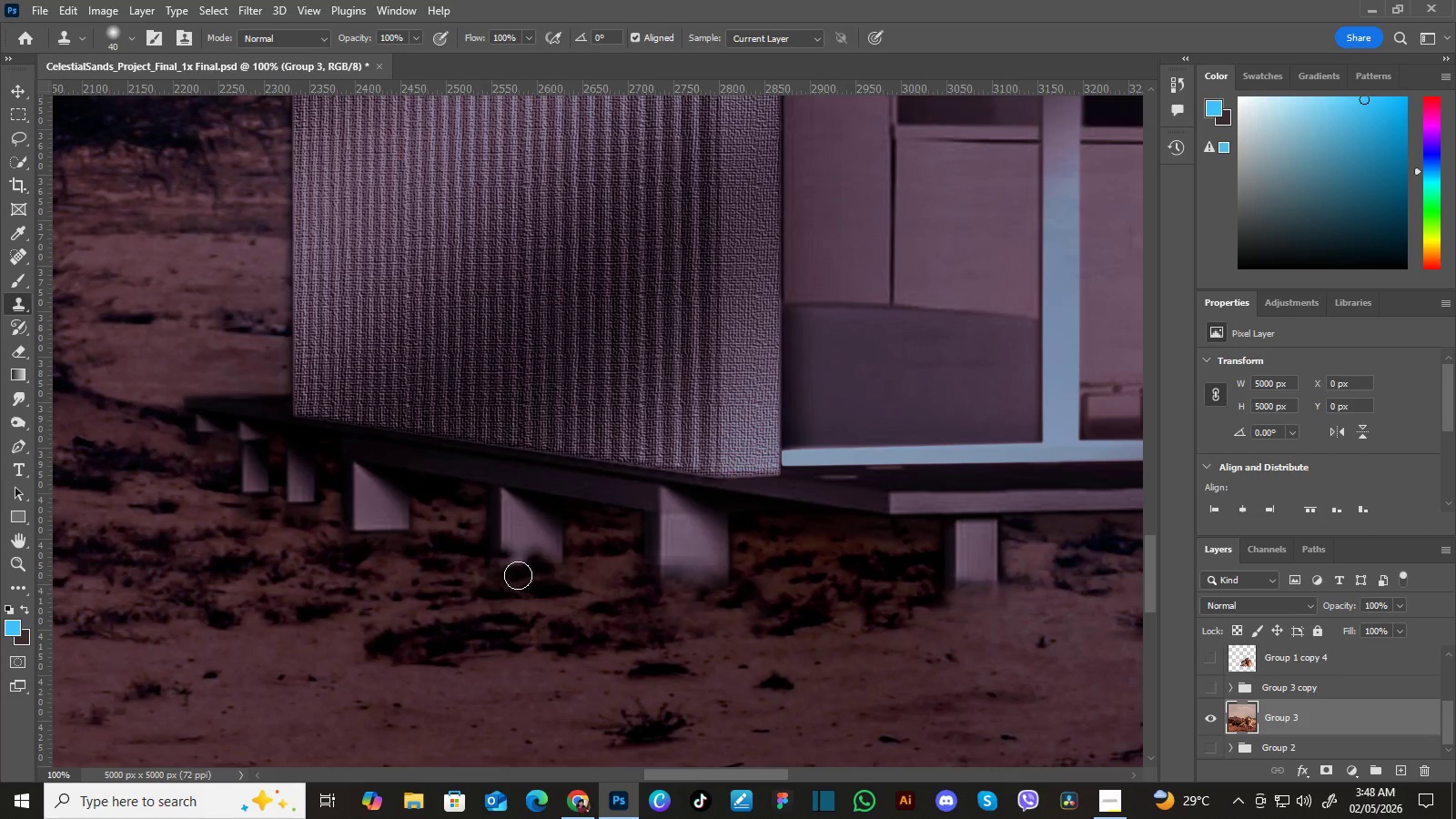 
key(Alt+AltLeft)
 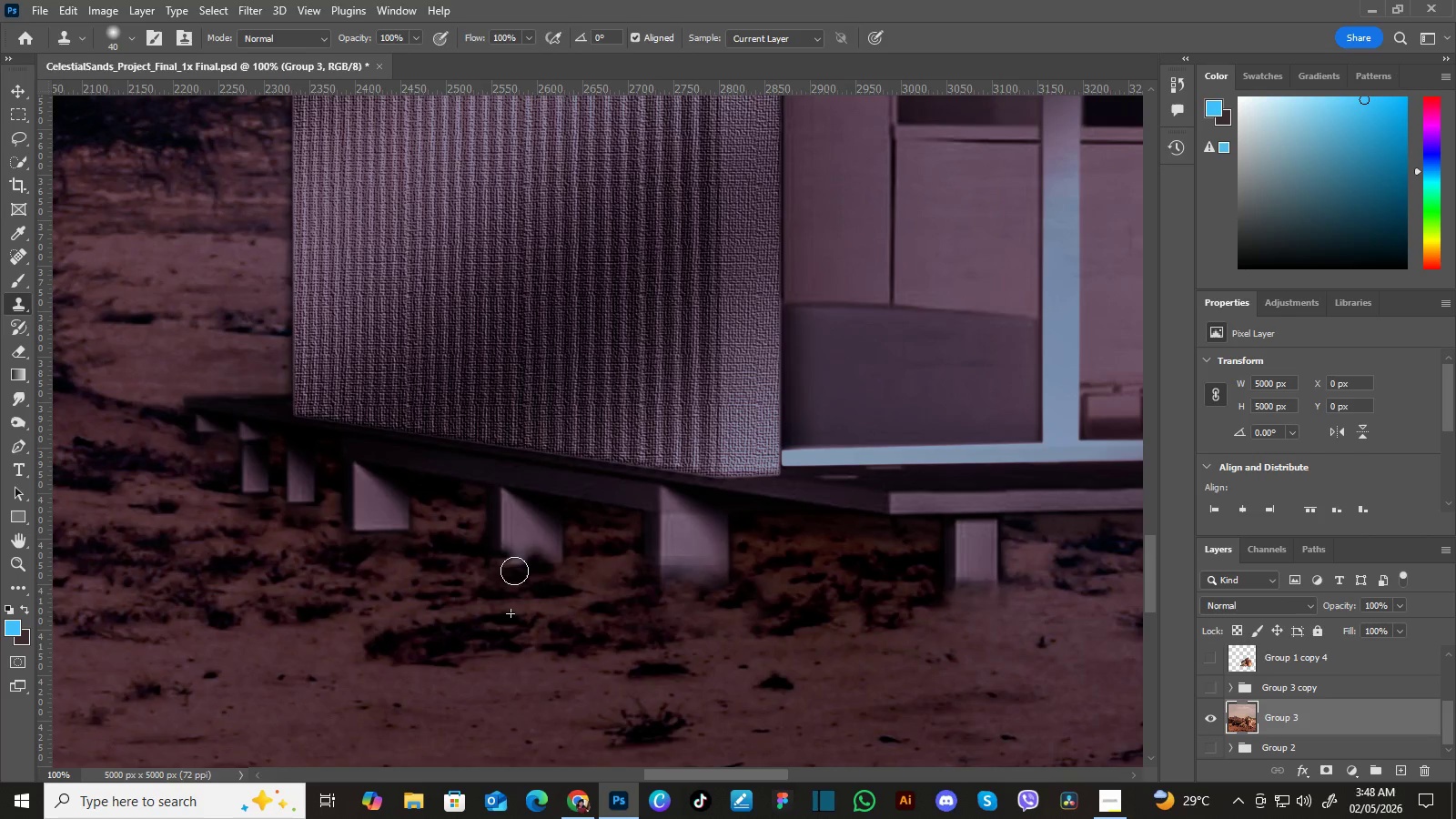 
left_click([521, 586])
 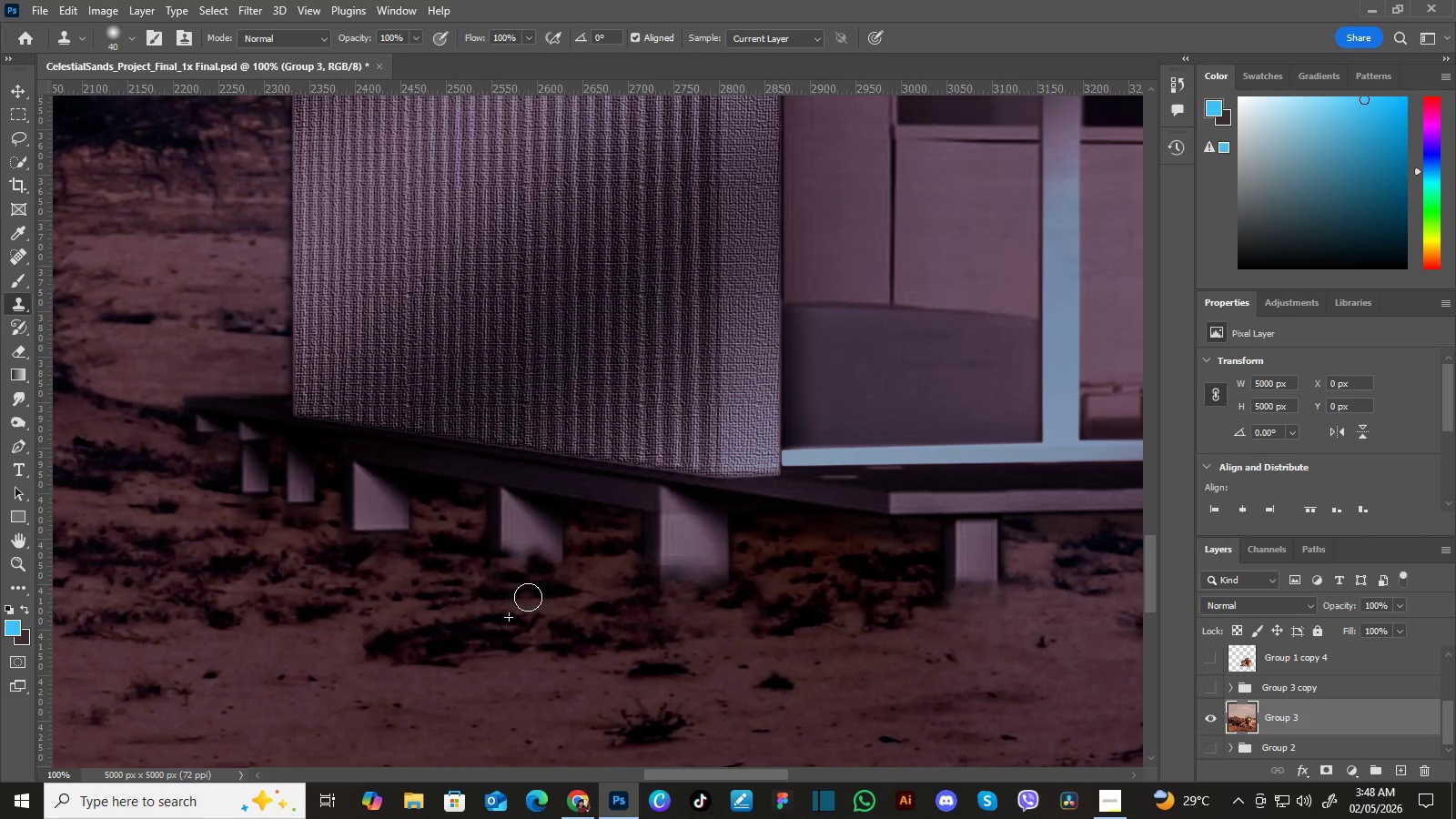 
left_click([513, 568])
 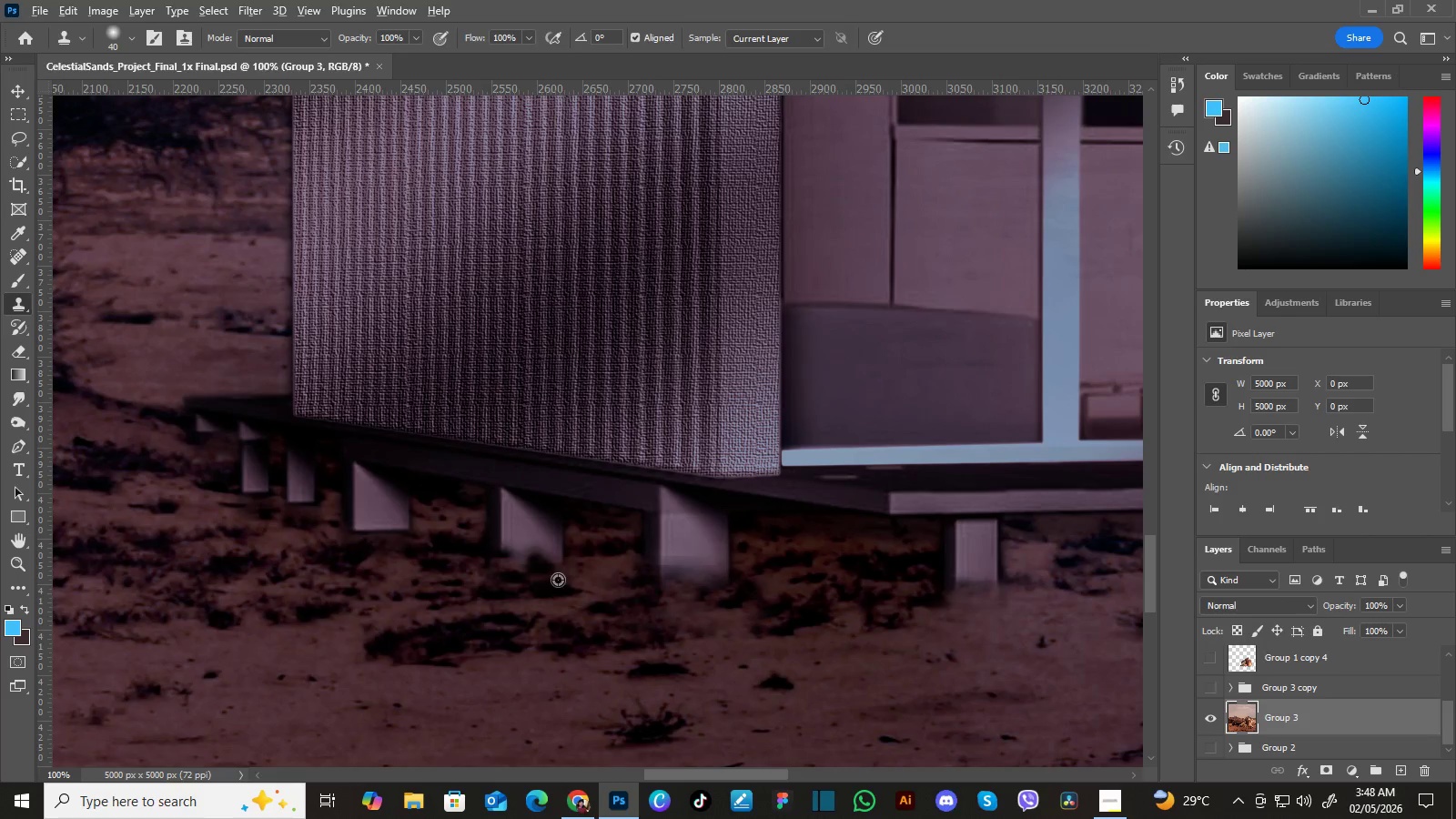 
hold_key(key=AltLeft, duration=0.34)
left_click([558, 587])
 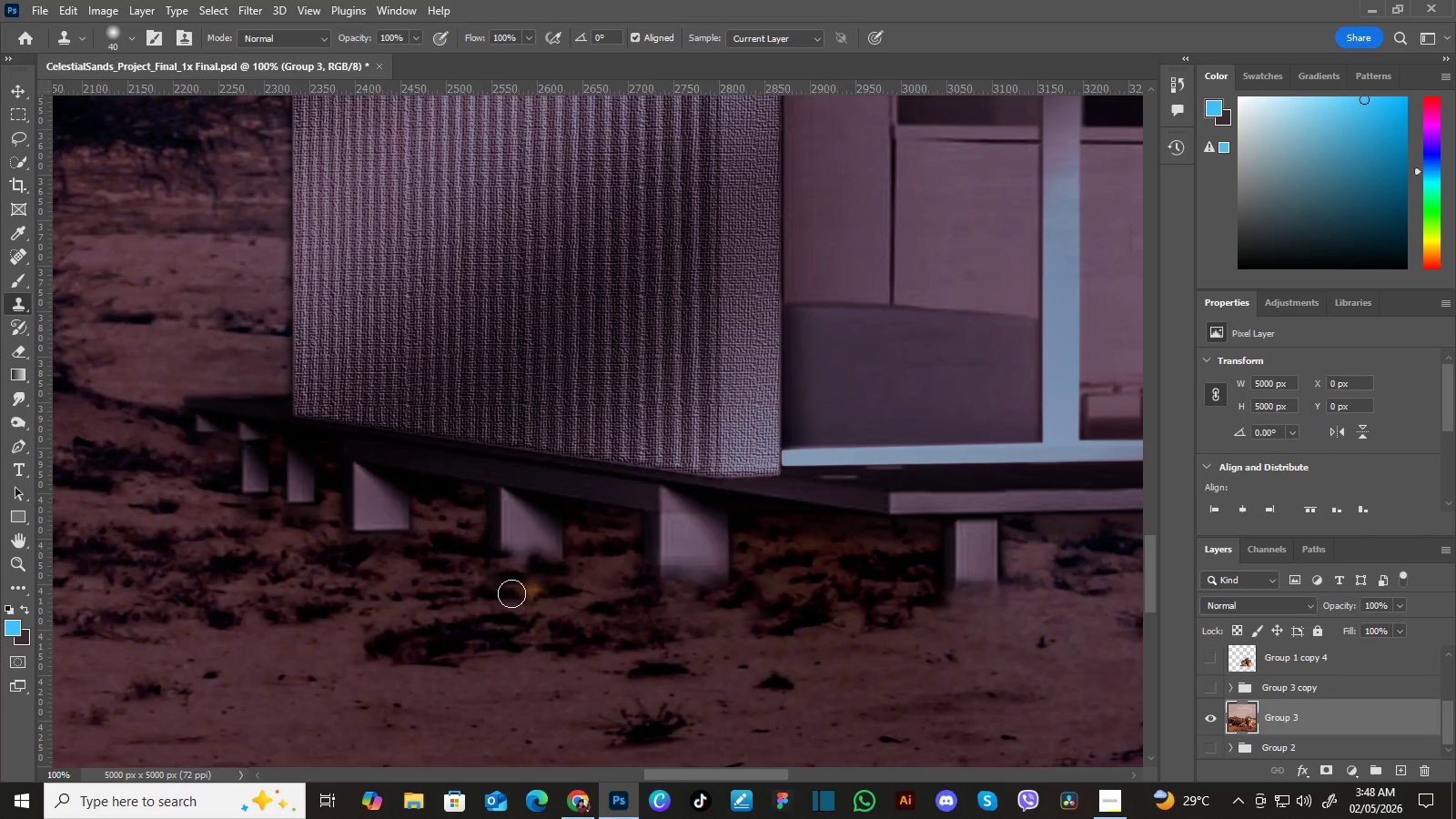 
left_click([560, 567])
 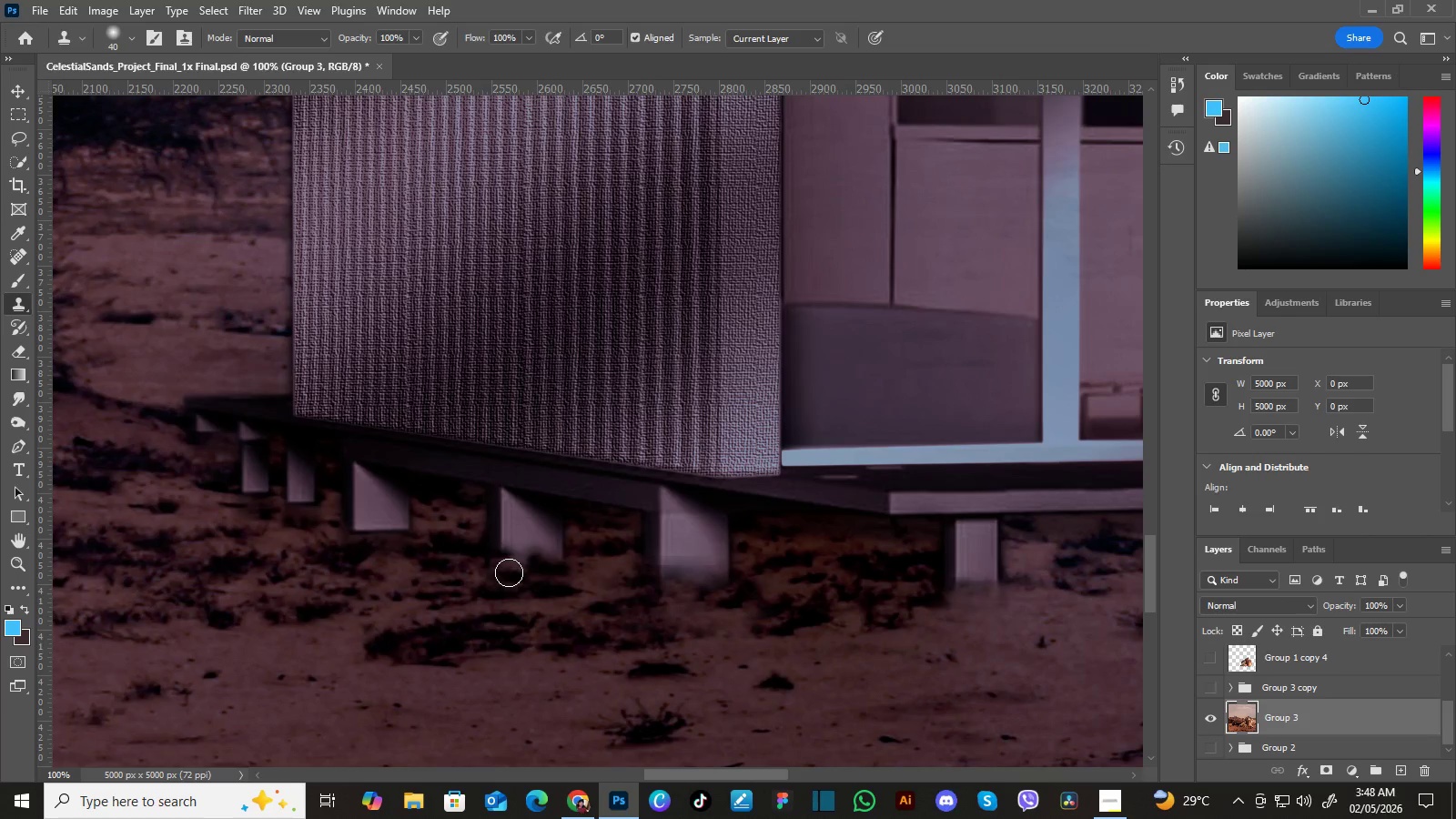 
hold_key(key=AltLeft, duration=0.33)
 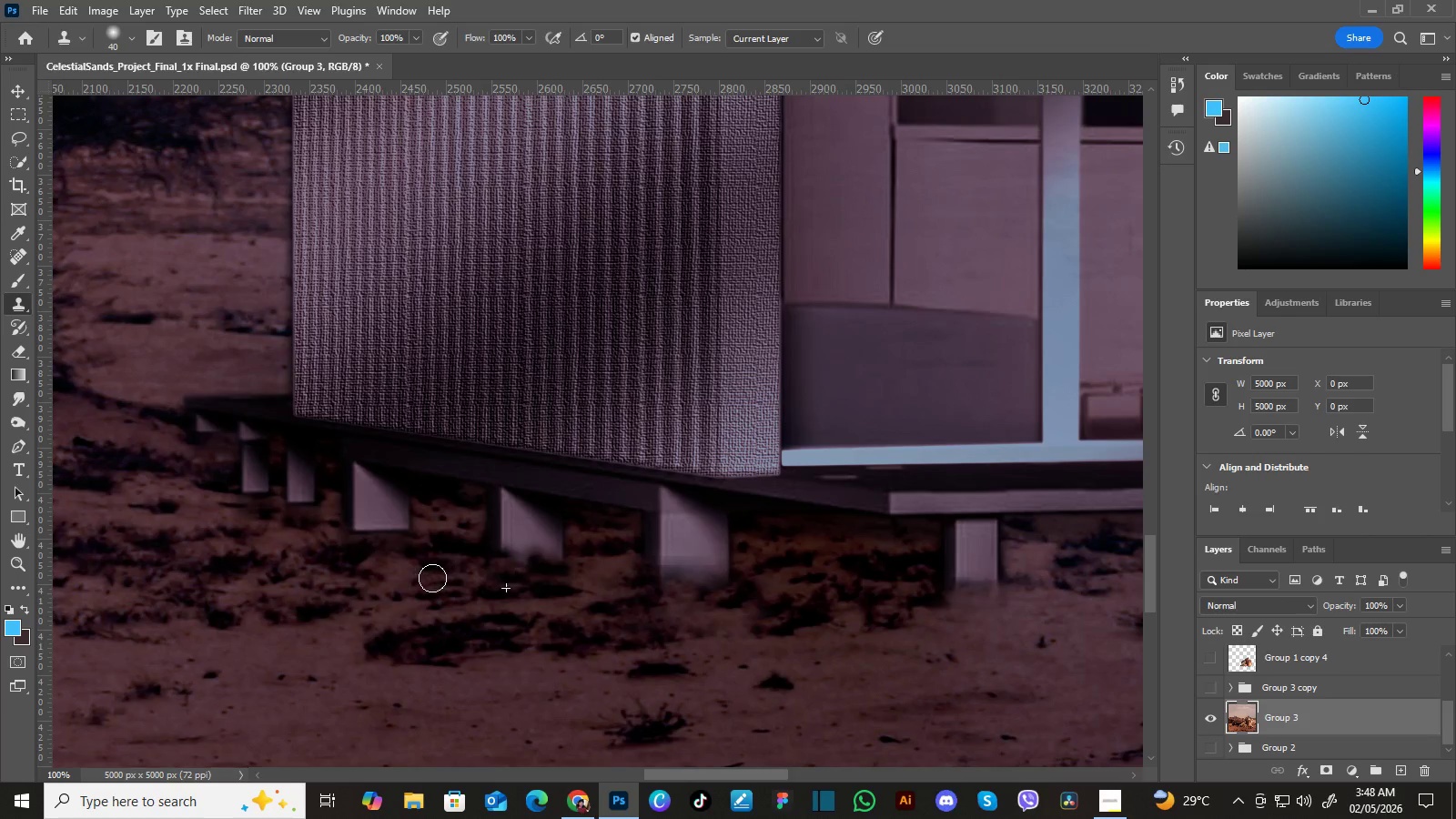 
left_click([511, 571])
 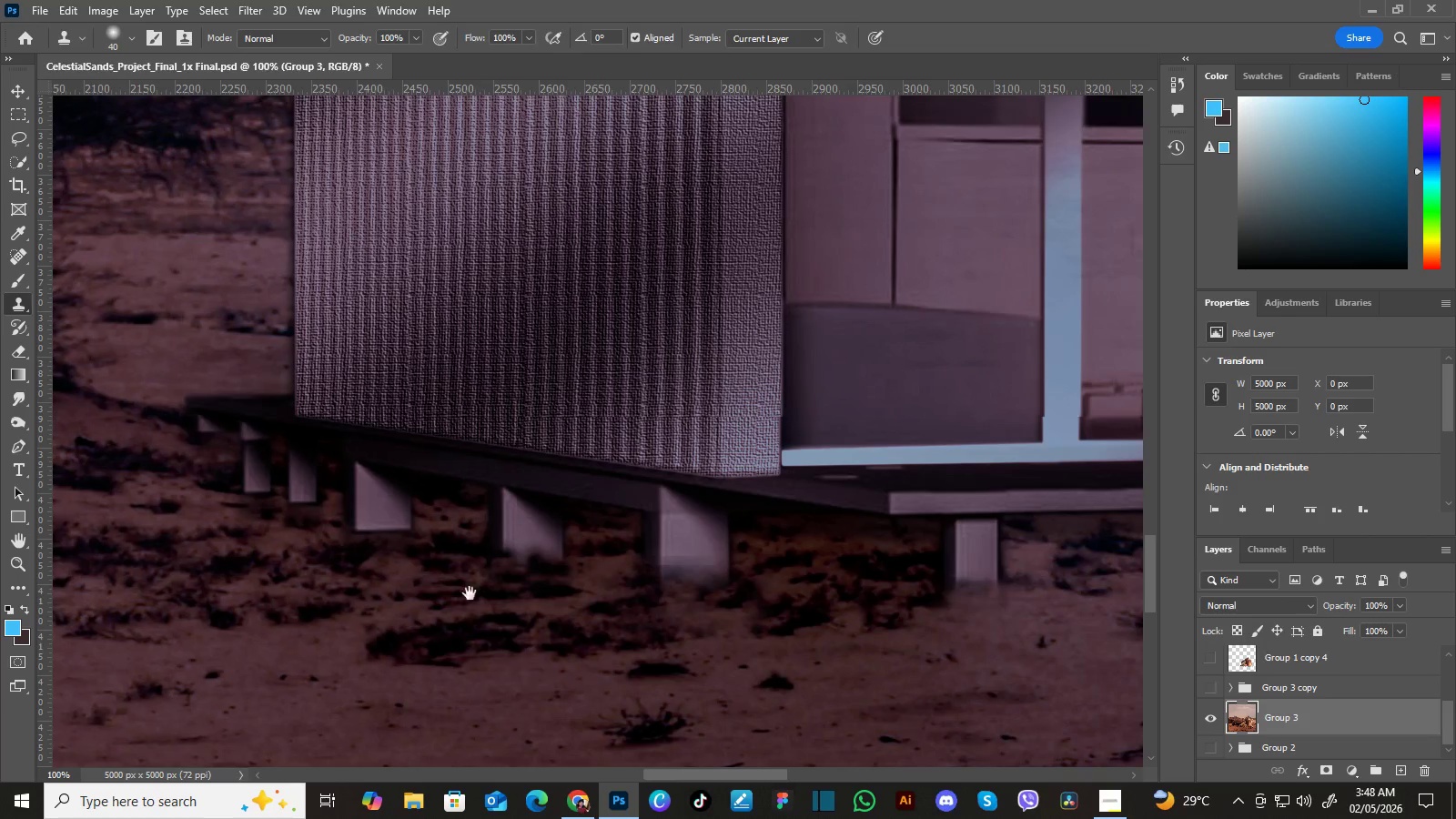 
hold_key(key=Space, duration=1.27)
 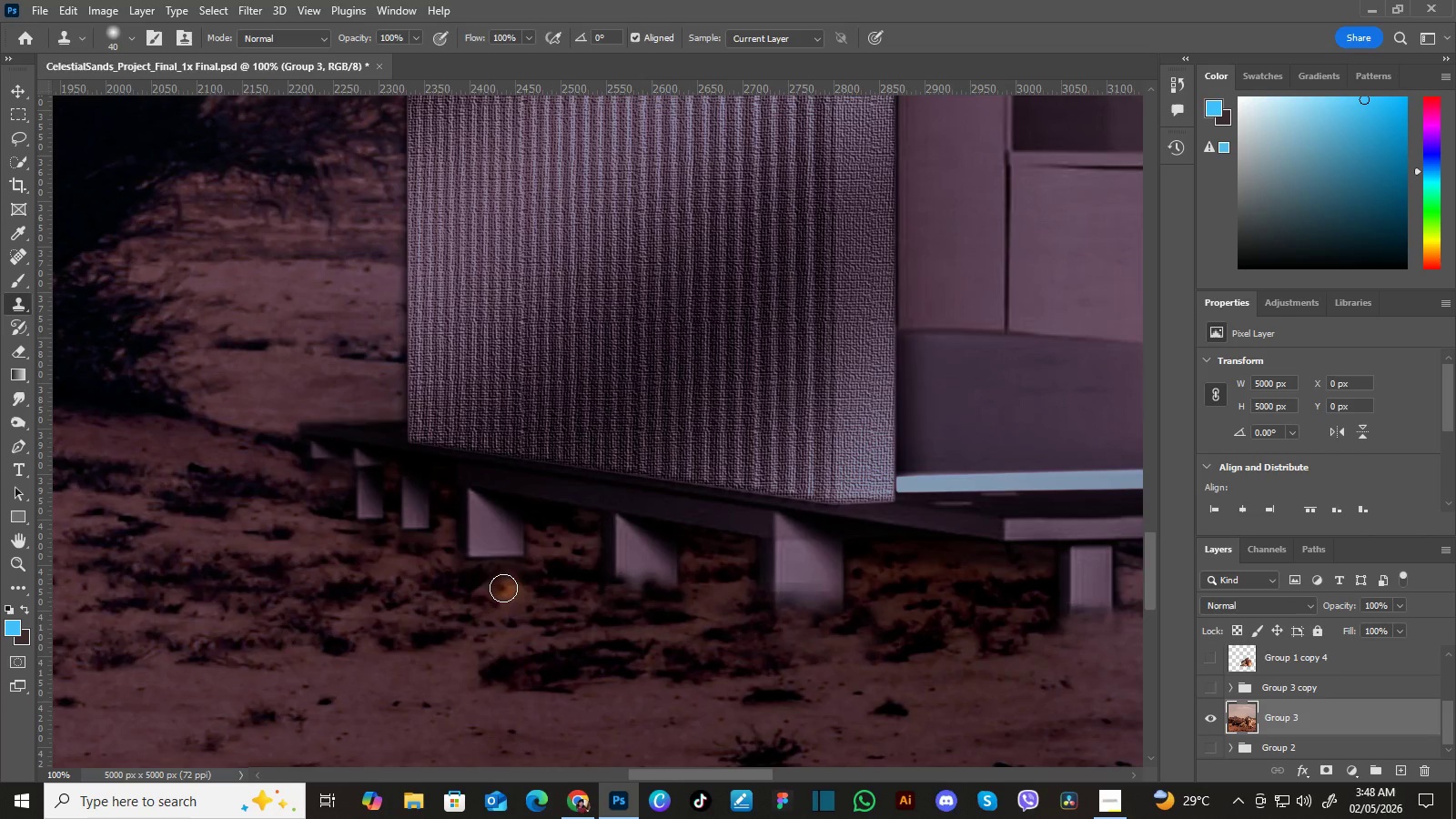 
left_click_drag(start_coordinate=[407, 576], to_coordinate=[521, 602])
 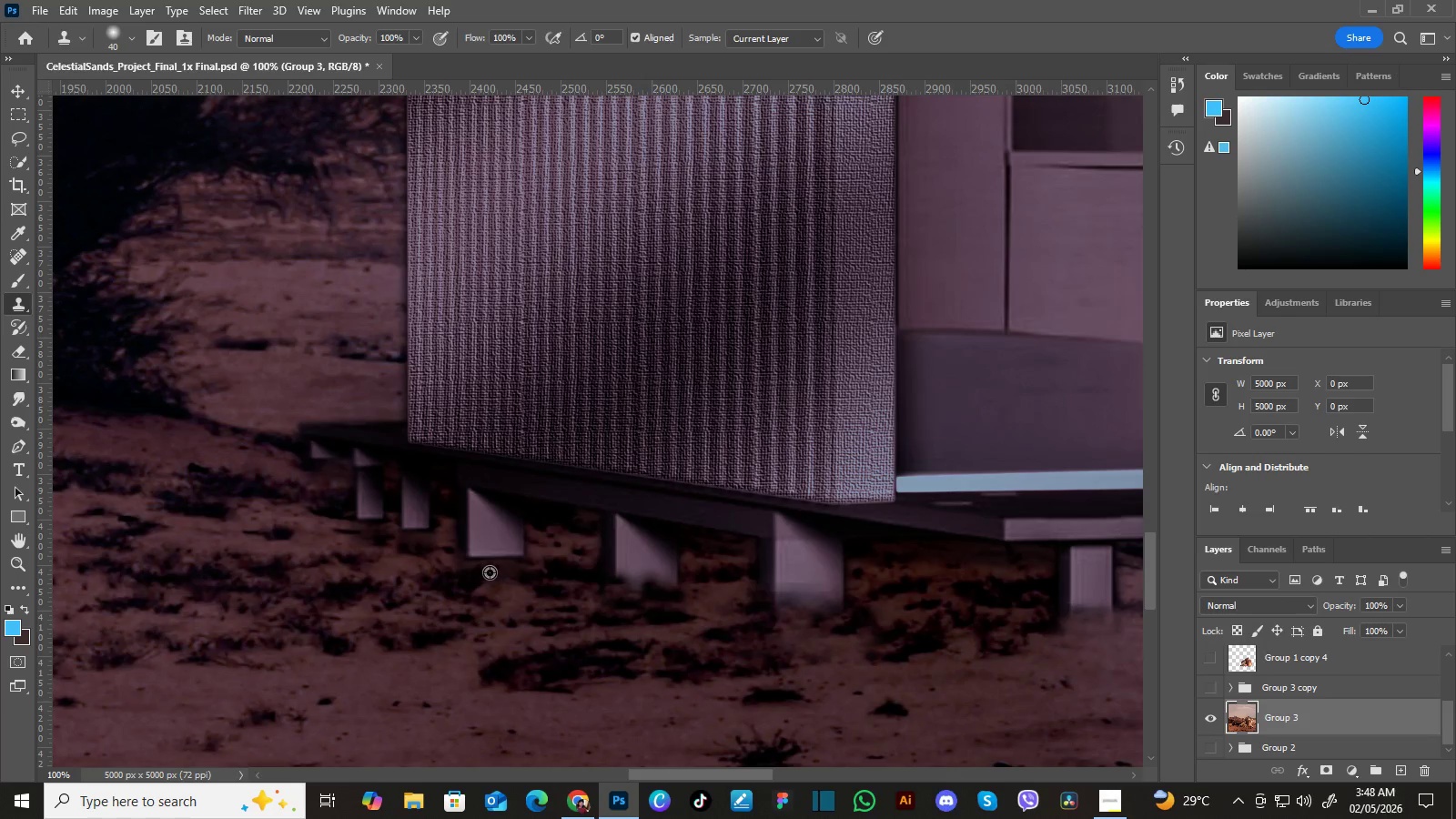 
hold_key(key=AltLeft, duration=0.89)
left_click([485, 571])
 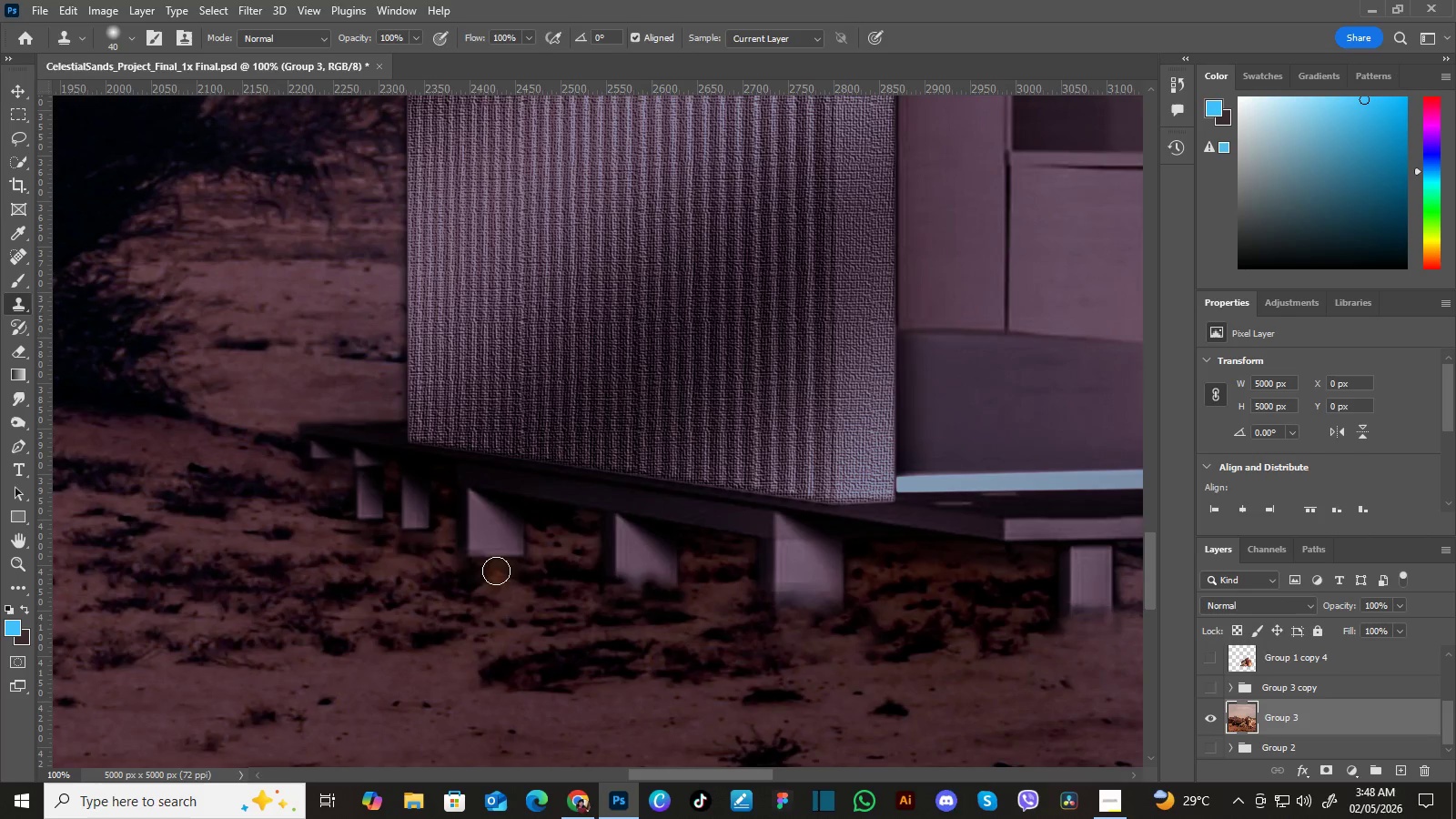 
left_click([475, 563])
 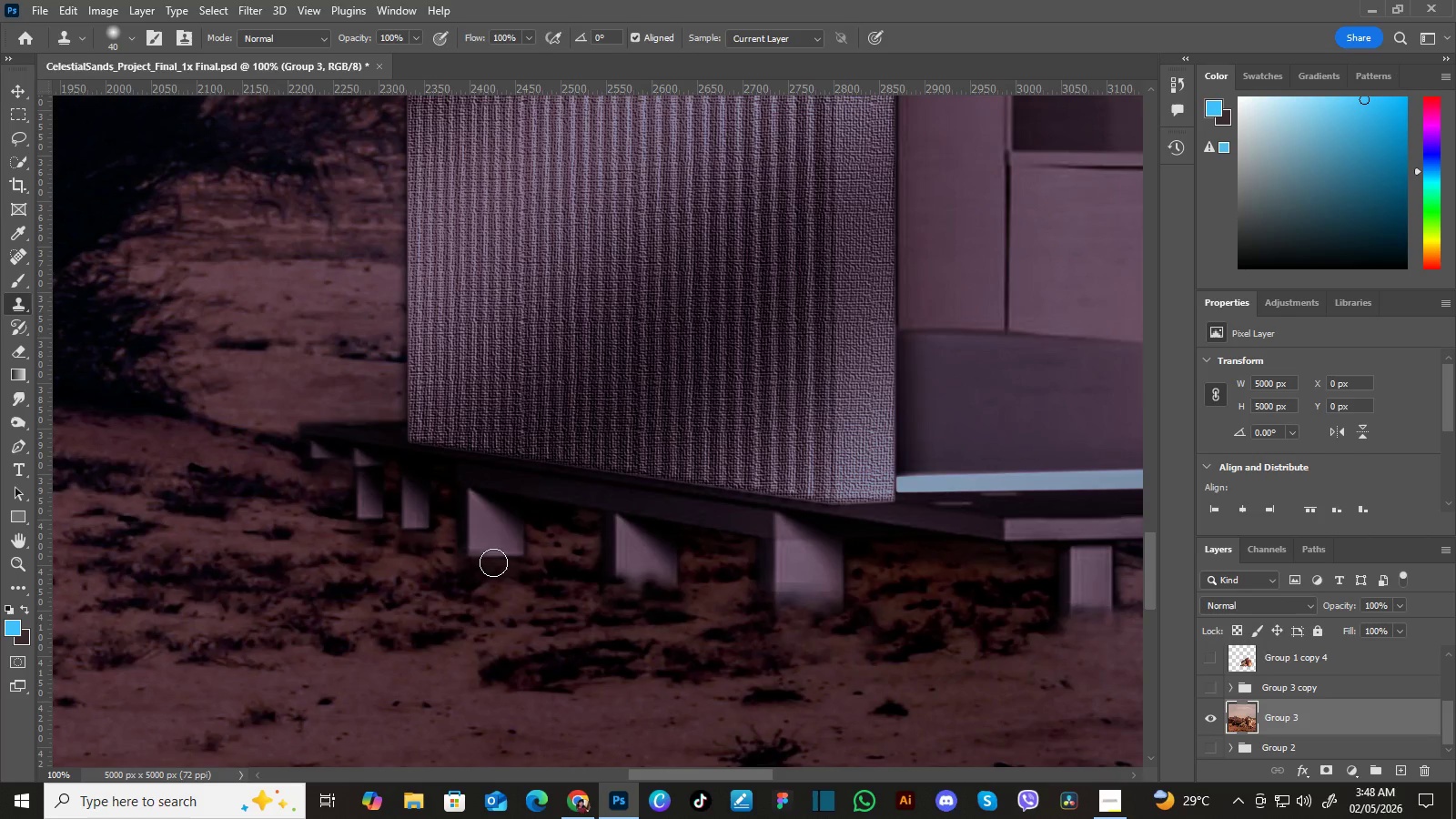 
hold_key(key=AltLeft, duration=0.39)
left_click([496, 571])
 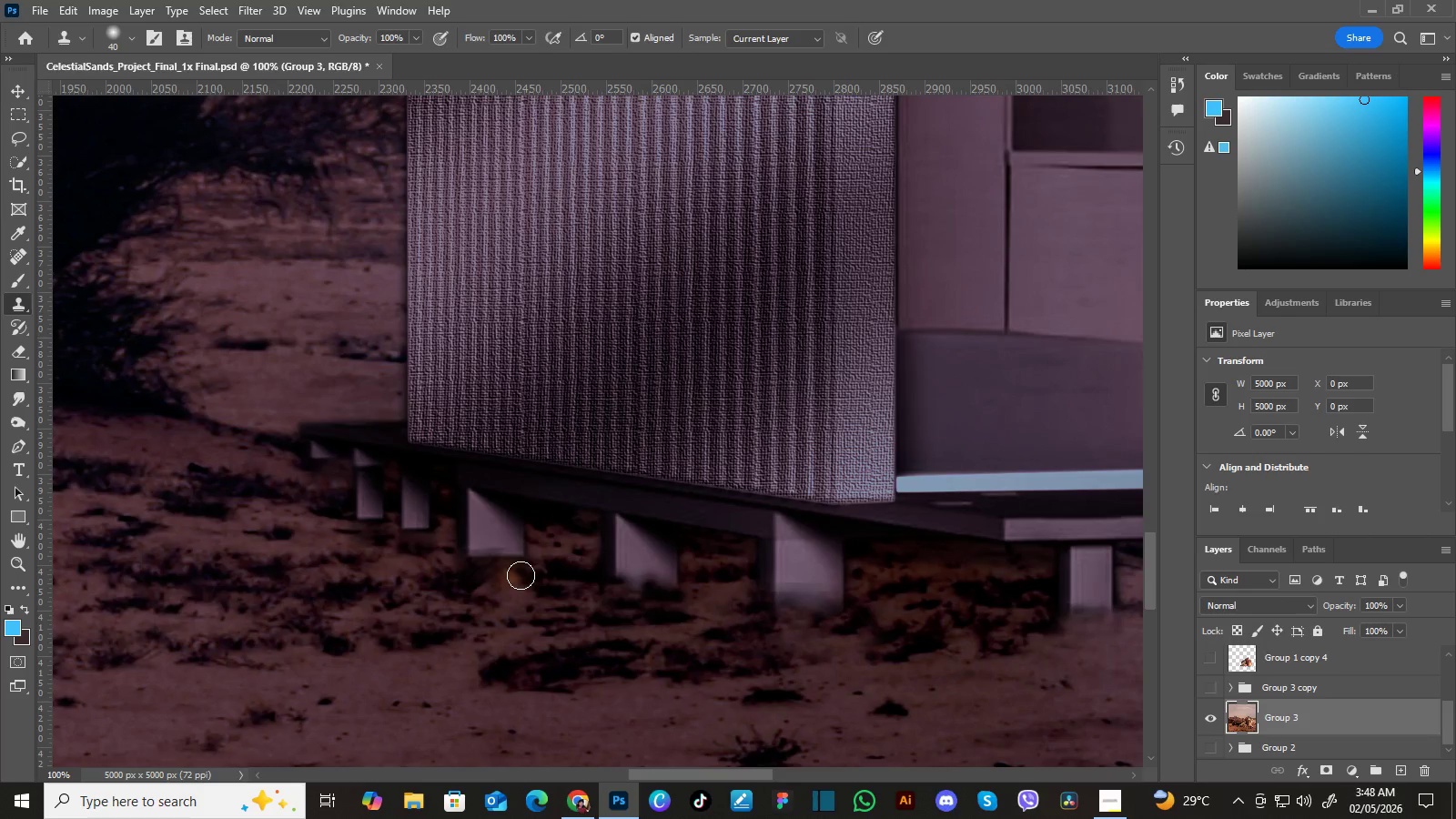 
left_click([493, 561])
 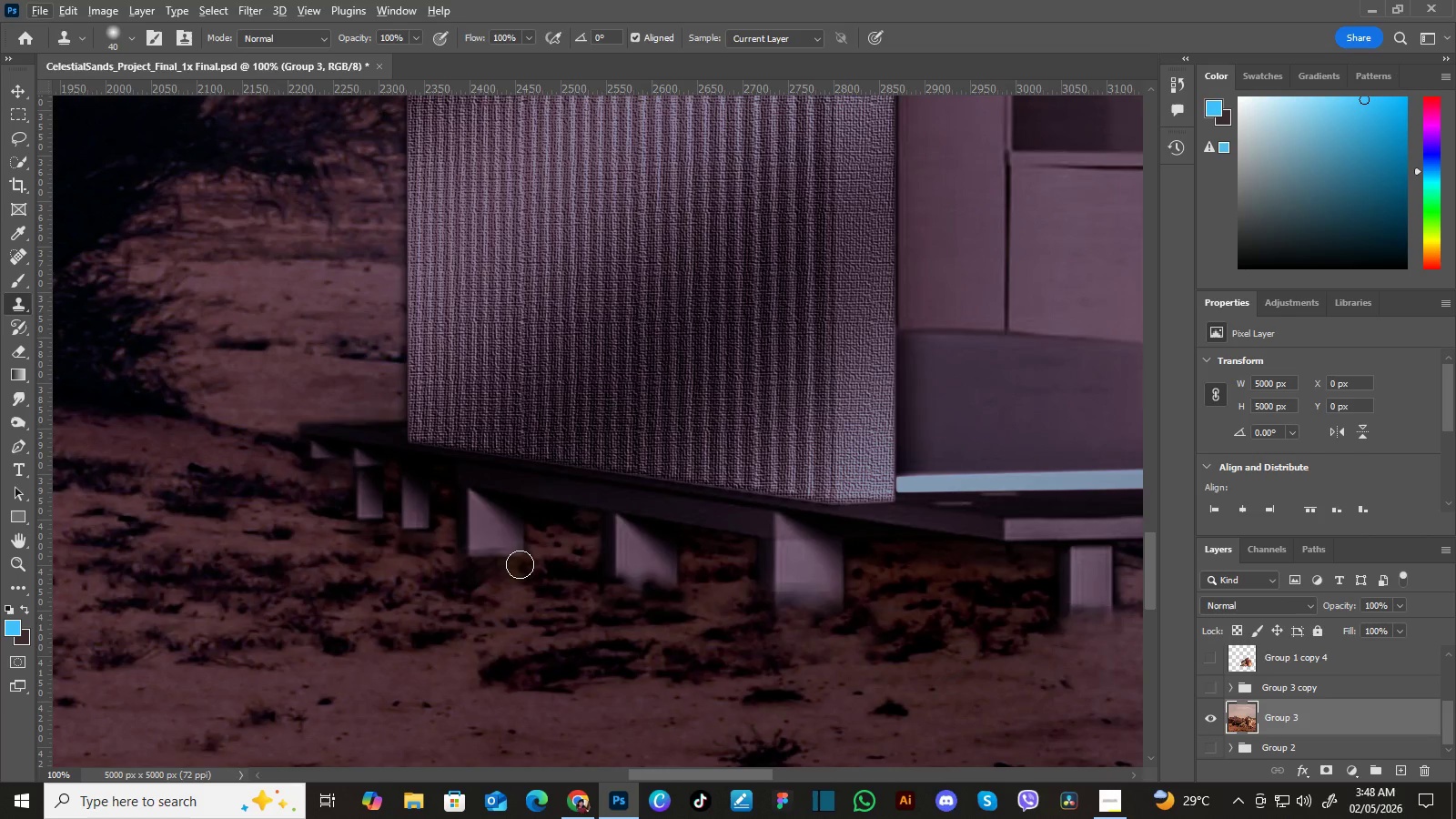 
hold_key(key=AltLeft, duration=0.34)
left_click([521, 575])
 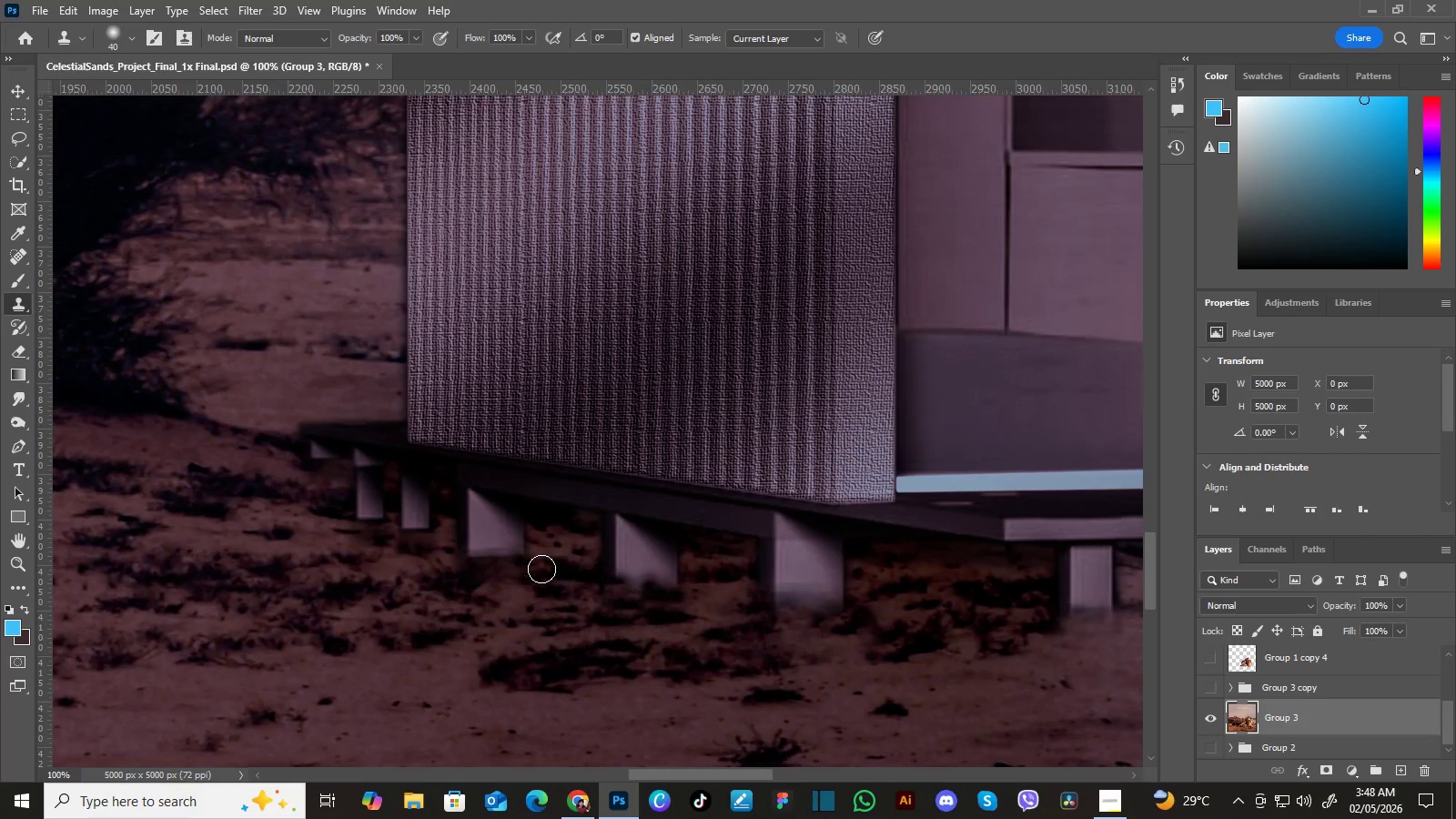 
left_click([517, 559])
 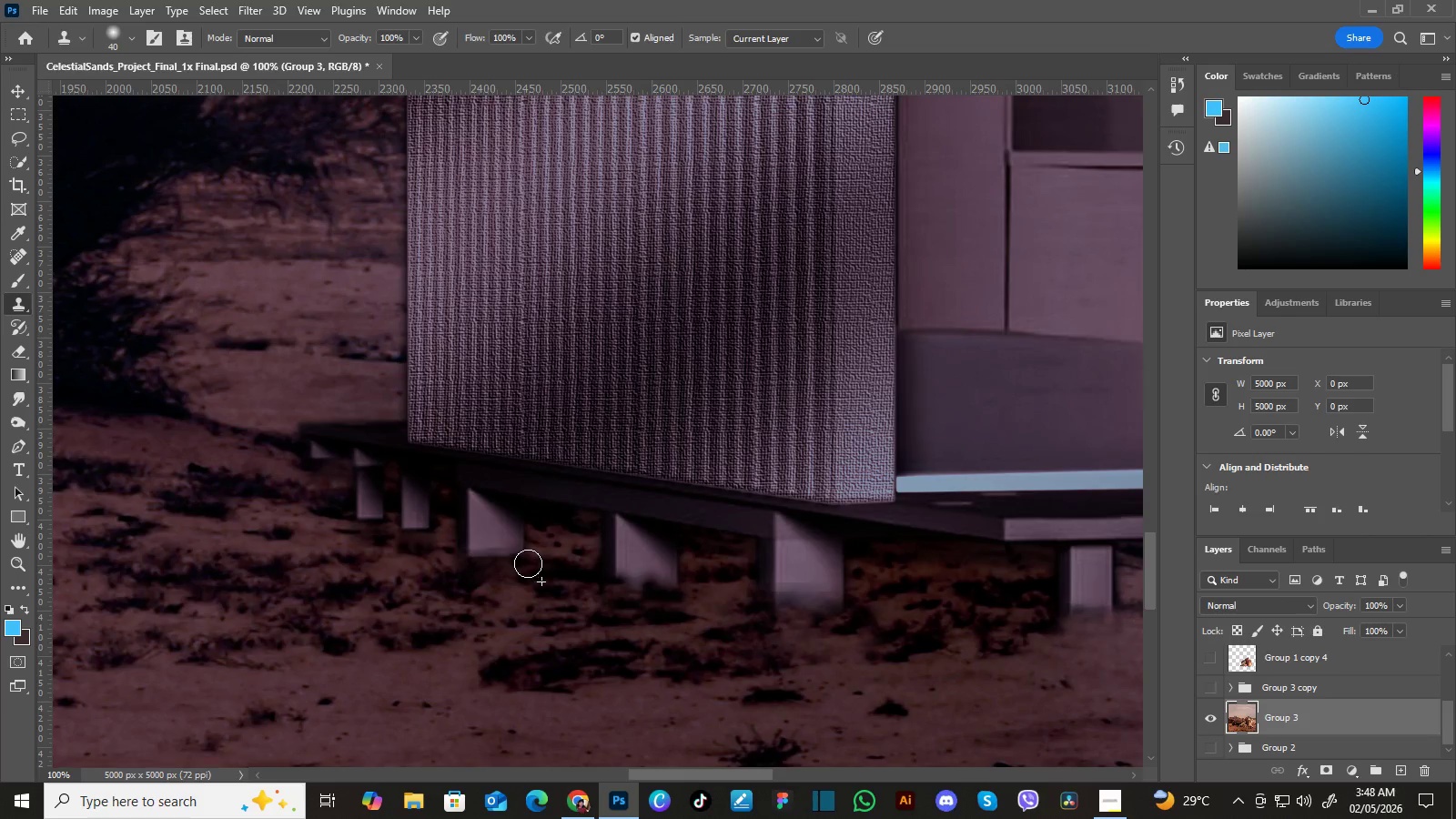 
key(Alt+AltLeft)
 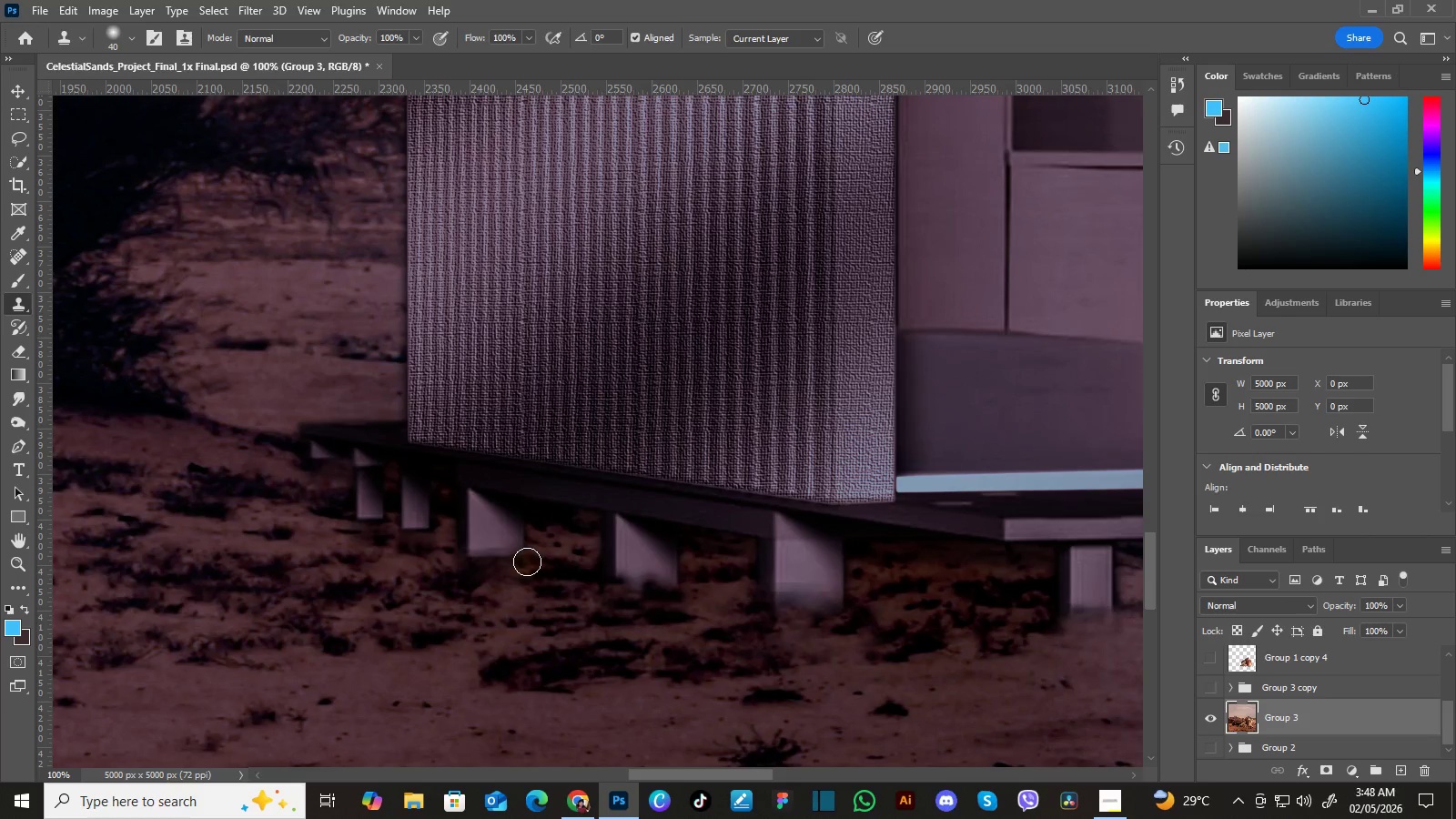 
double_click([541, 569])
 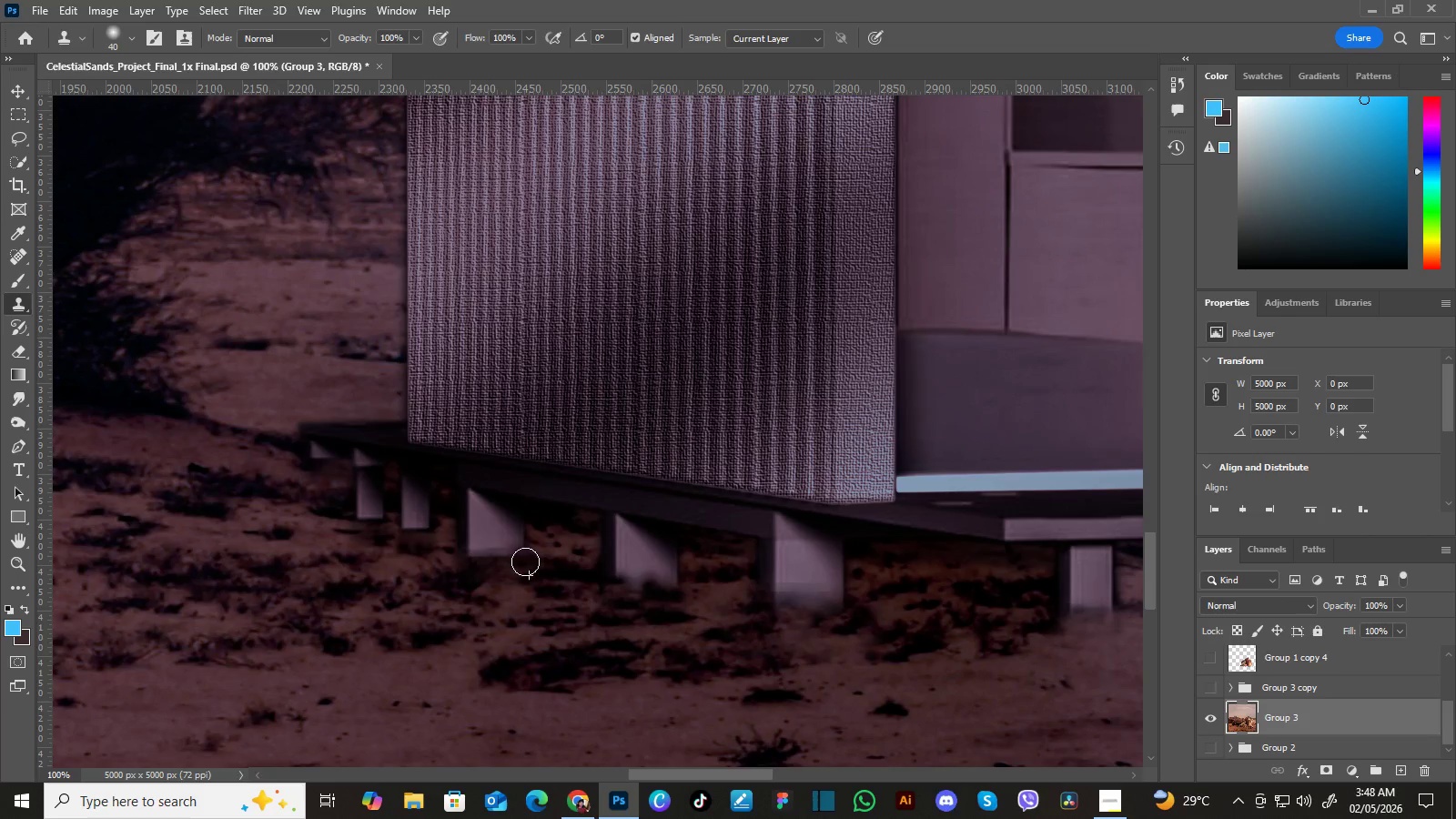 
left_click([525, 559])
 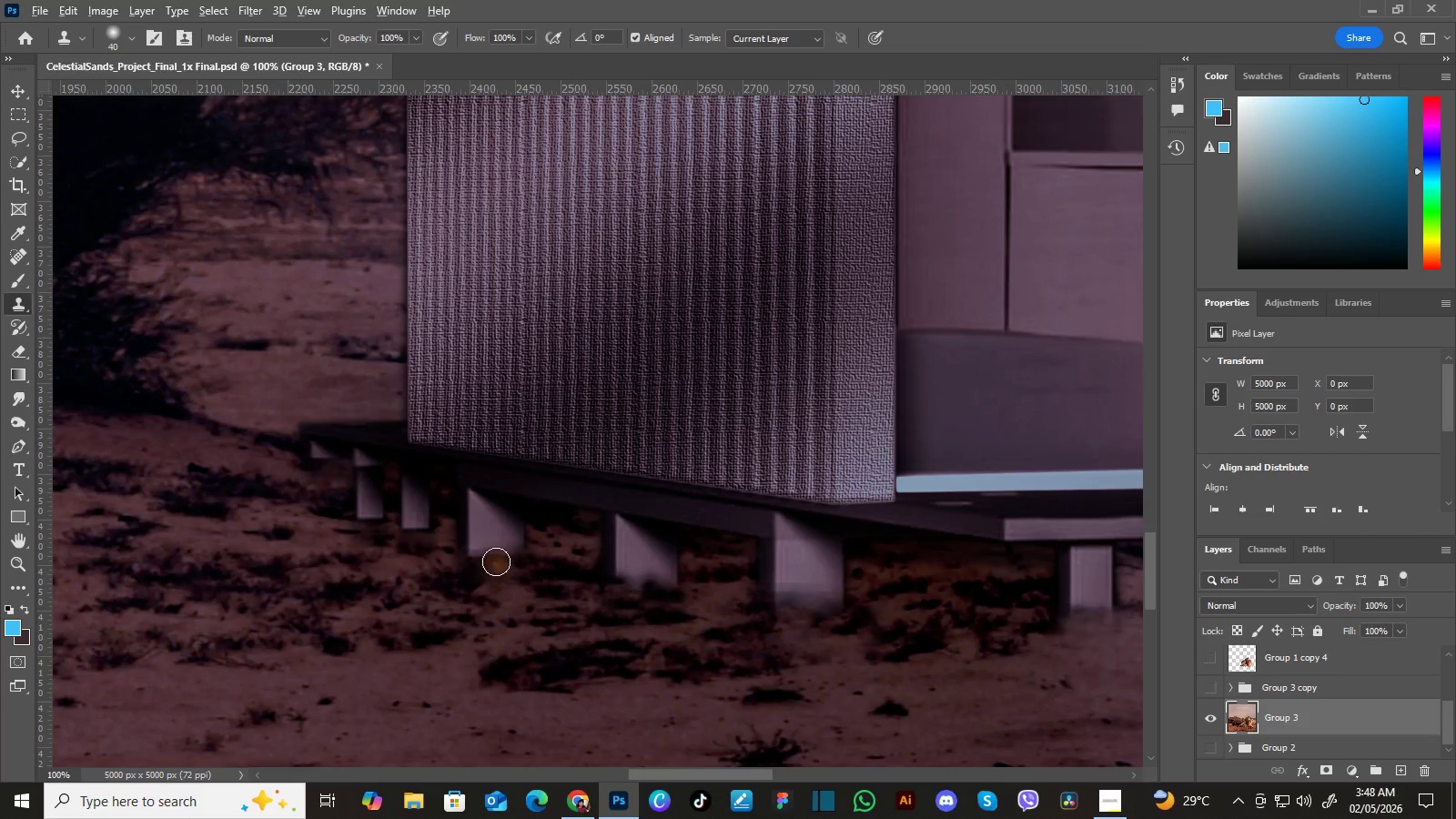 
hold_key(key=AltLeft, duration=0.33)
left_click([503, 582])
 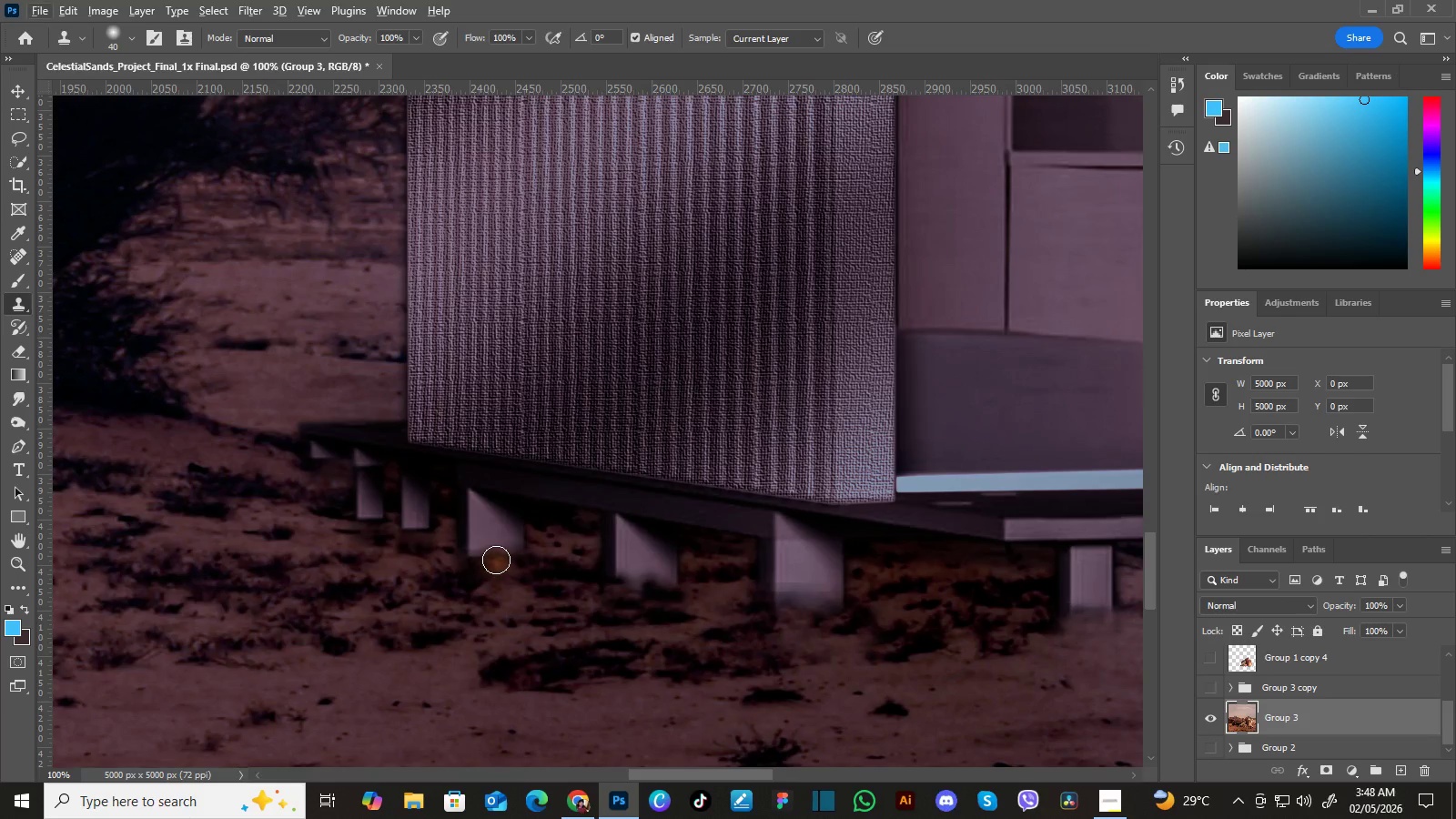 
left_click([496, 560])
 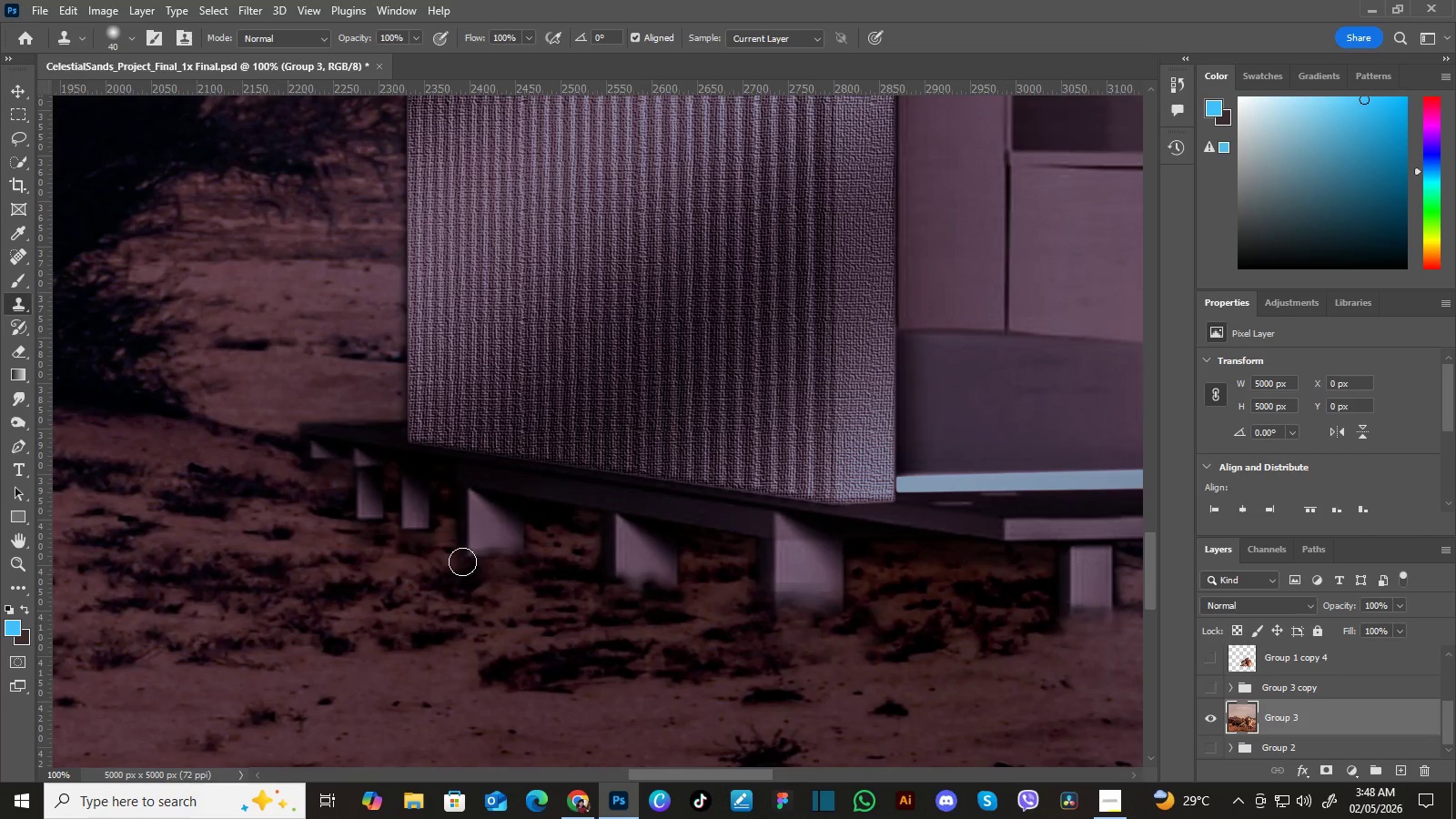 
hold_key(key=AltLeft, duration=0.31)
 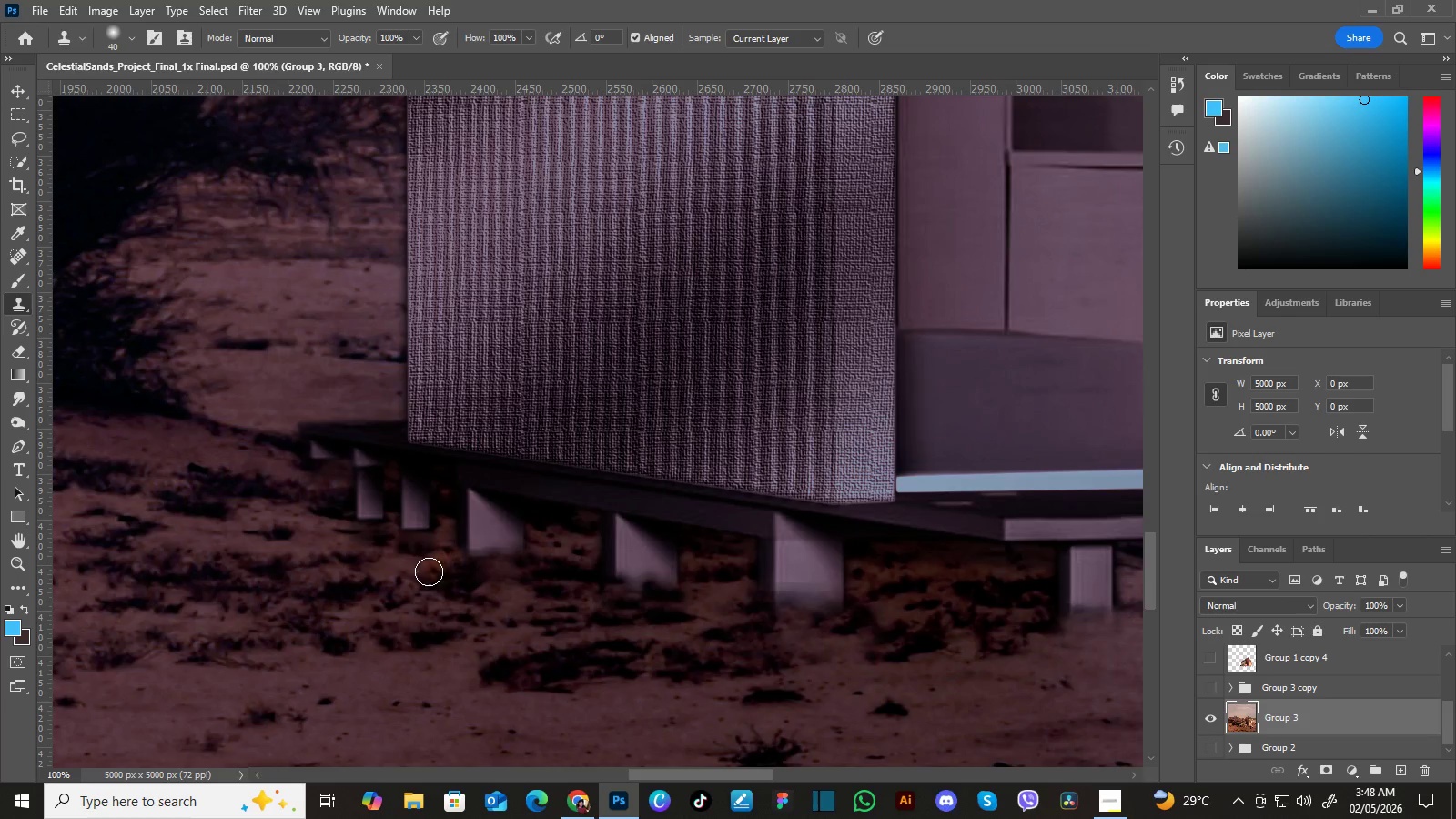 
left_click([462, 561])
 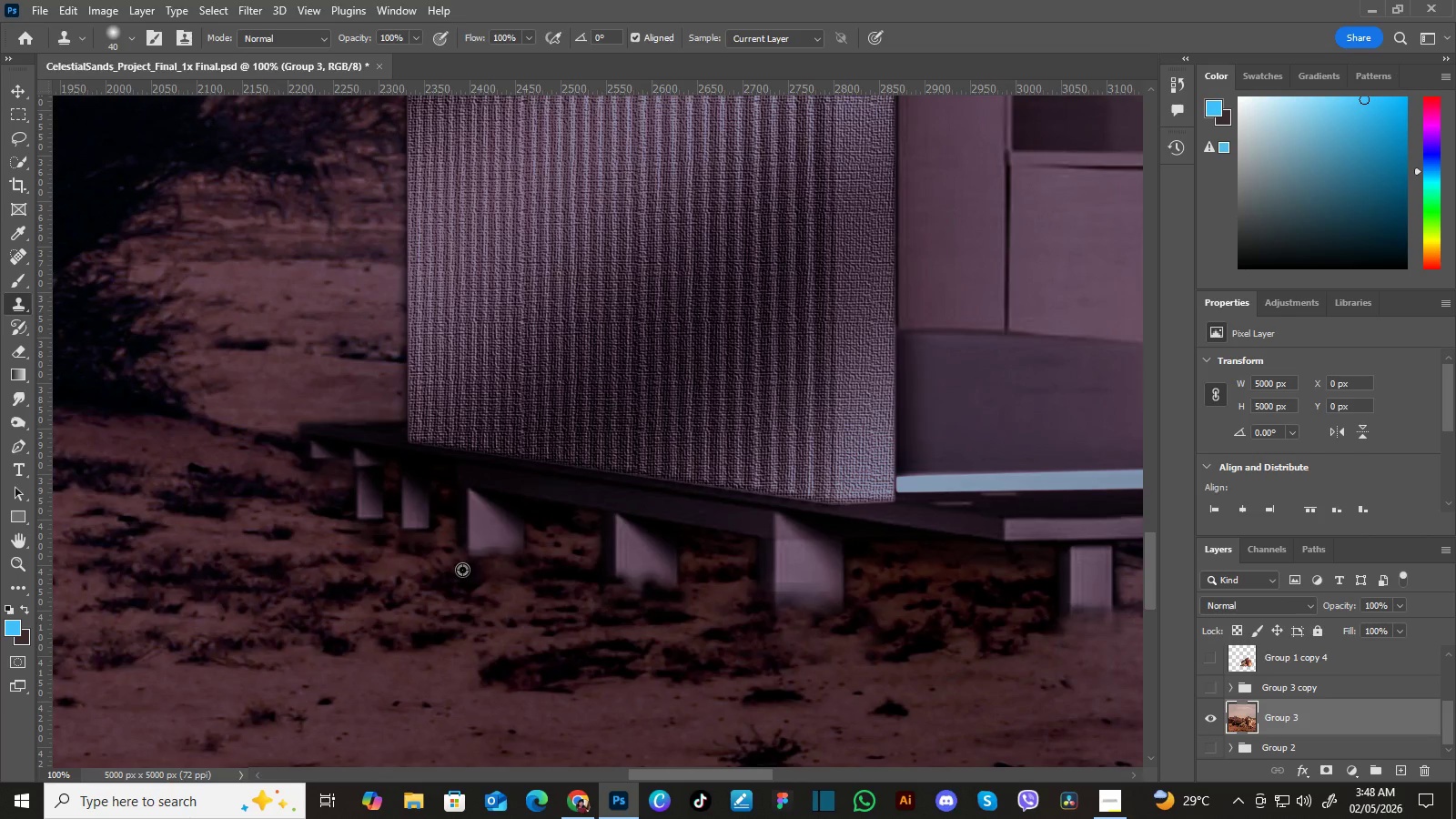 
hold_key(key=AltLeft, duration=0.77)
left_click([462, 570])
 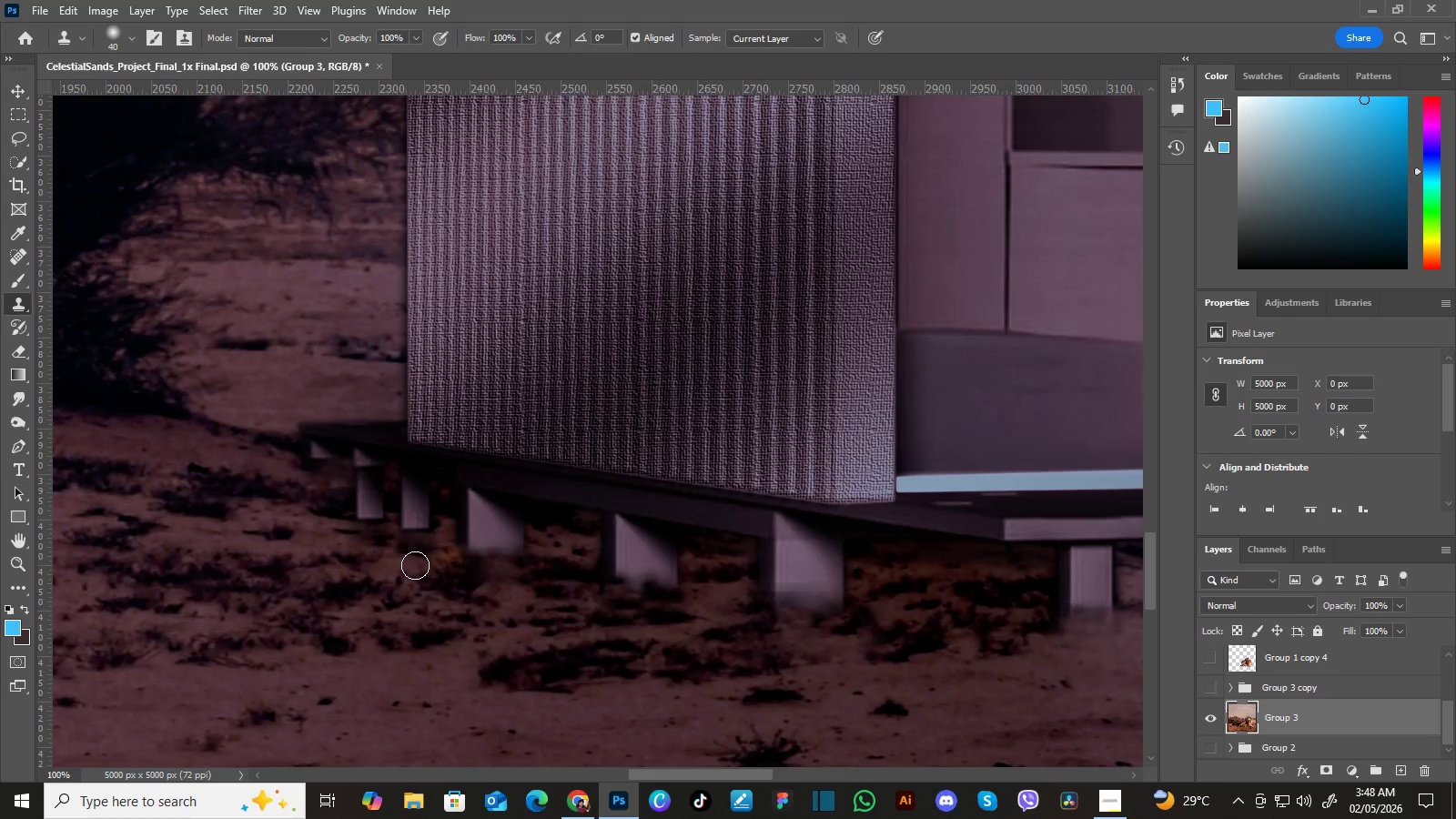 
left_click([469, 560])
 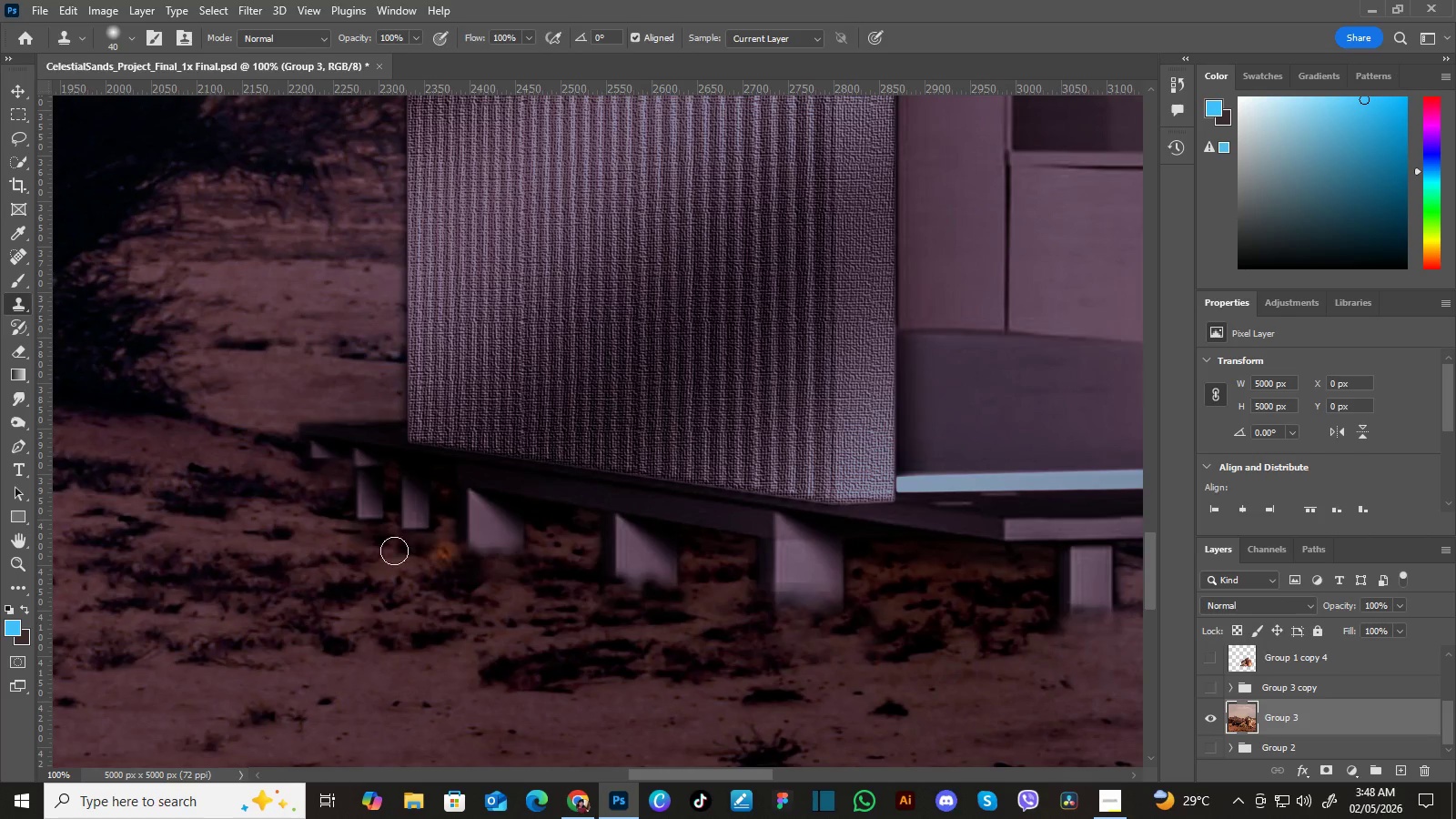 
left_click([464, 557])
 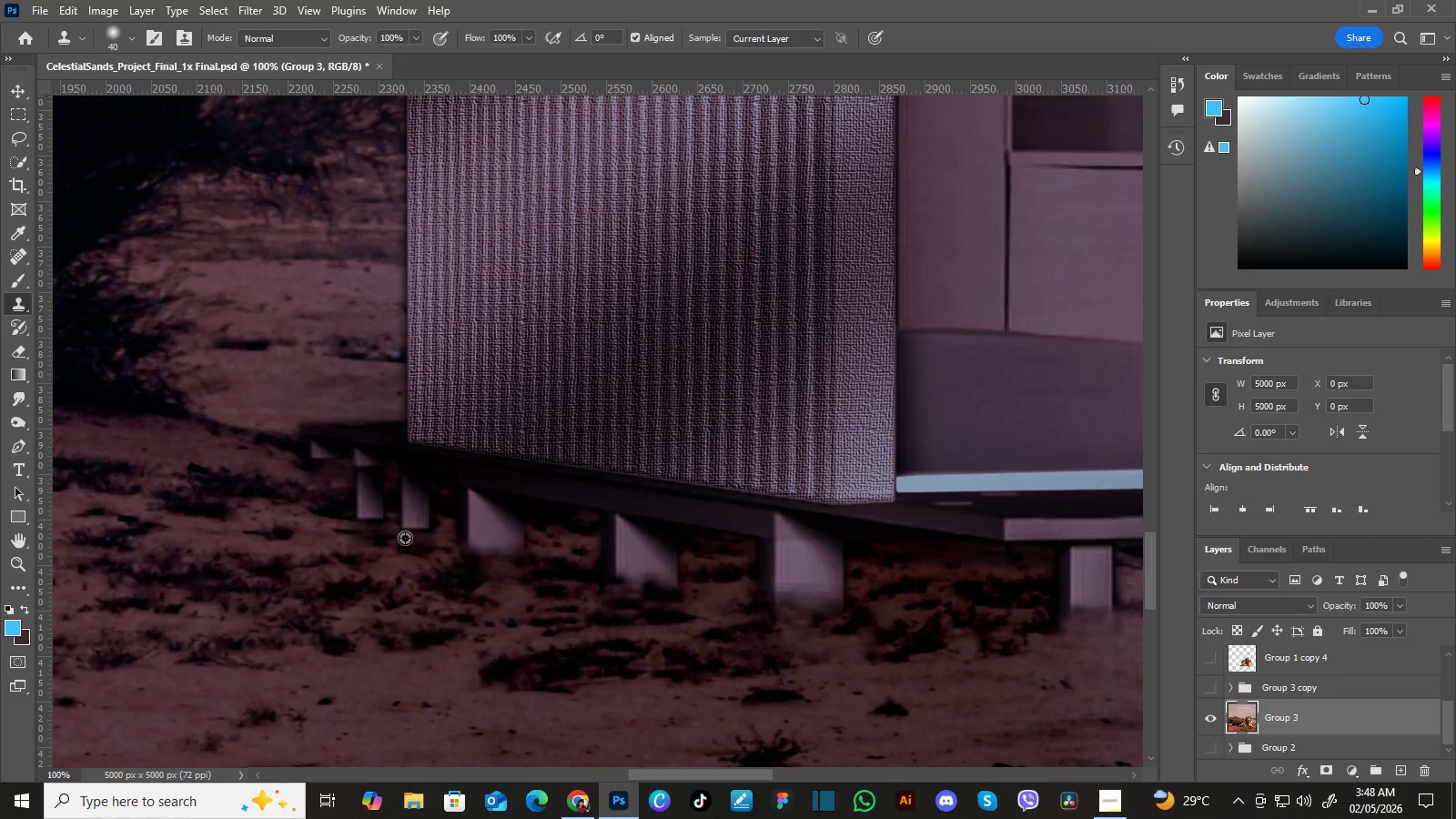 
hold_key(key=AltLeft, duration=0.67)
left_click([405, 538])
 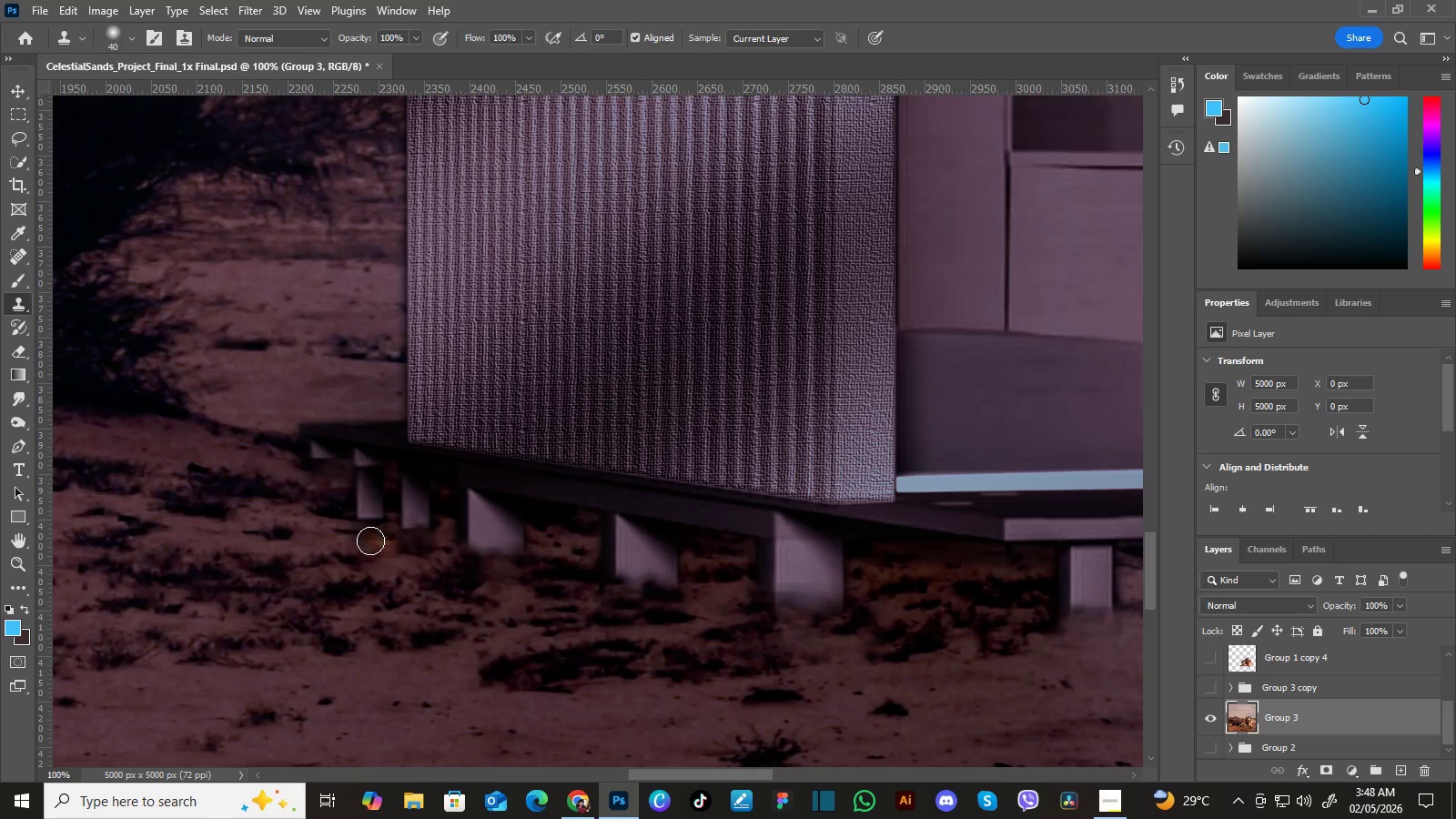 
double_click([420, 532])
 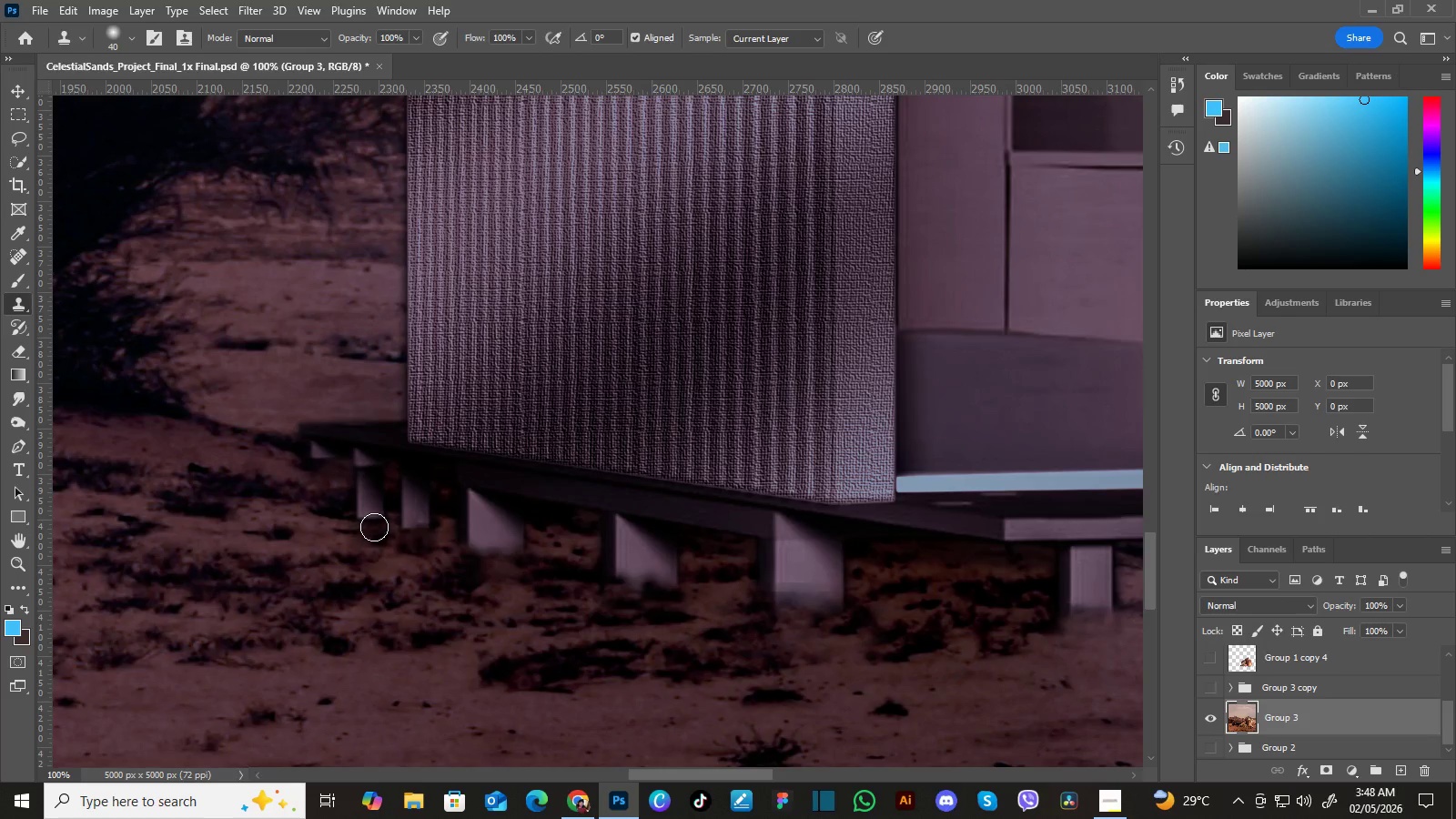 
hold_key(key=AltLeft, duration=0.36)
left_click([364, 535])
 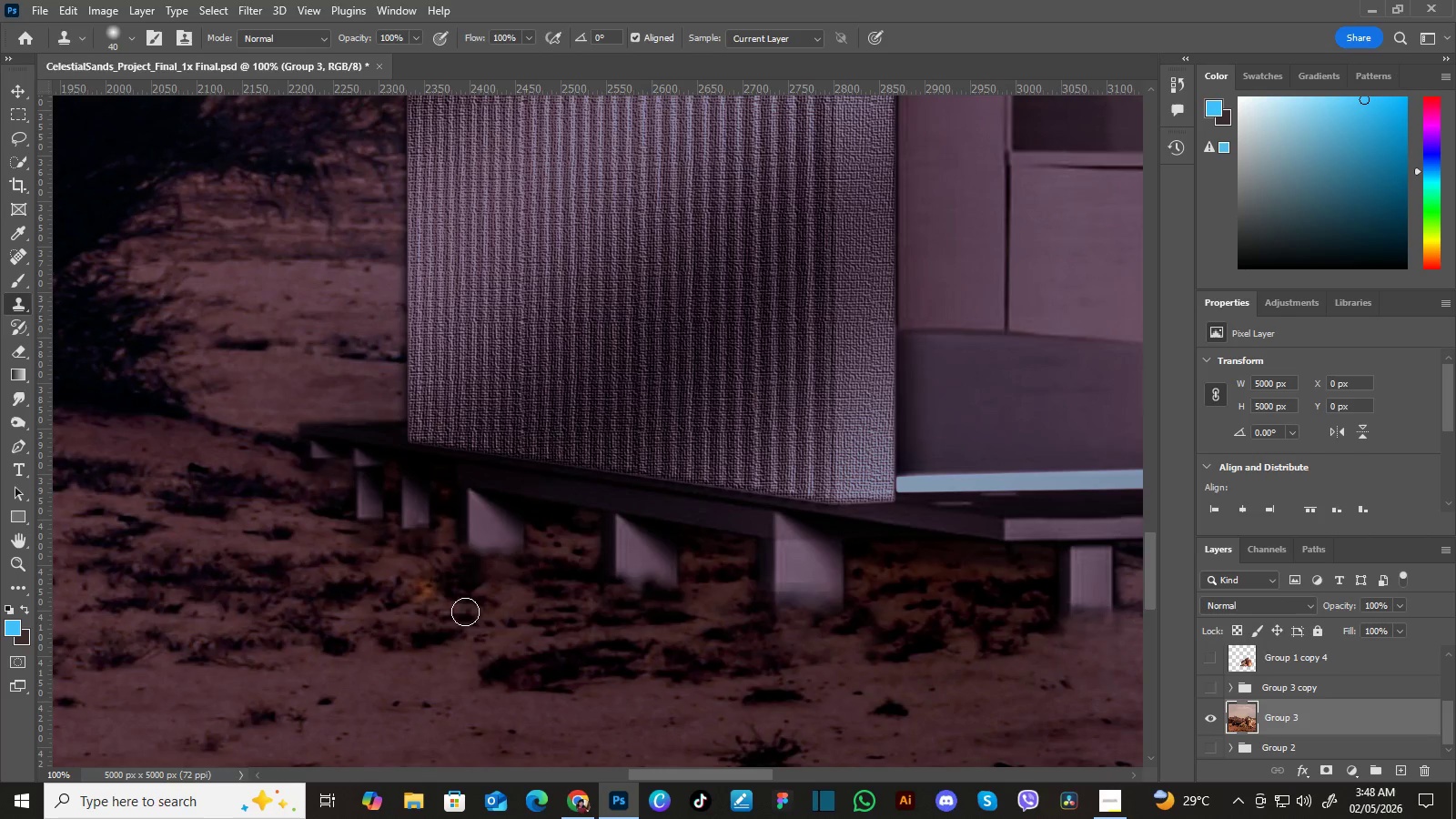 
left_click([375, 526])
 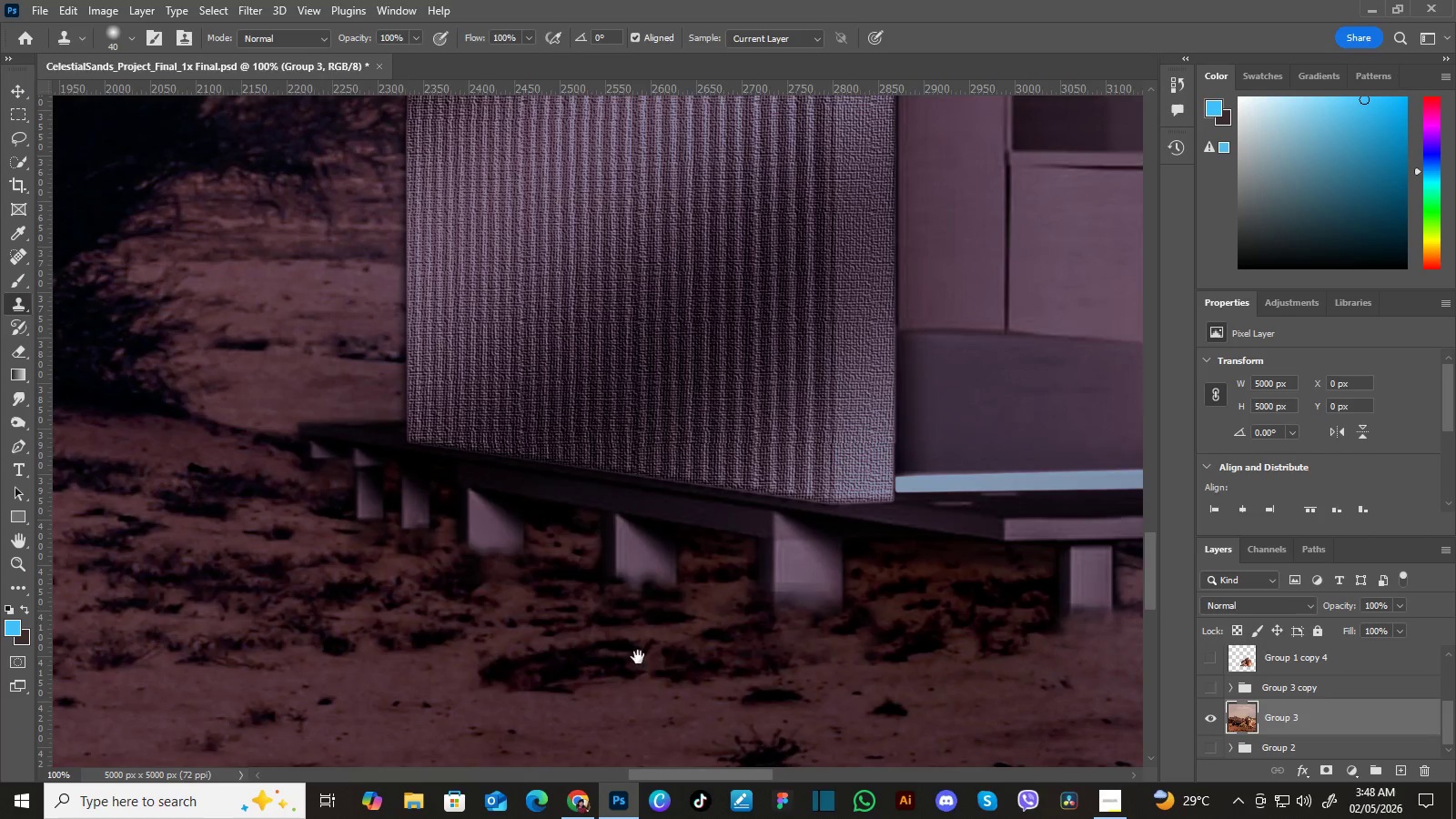 
hold_key(key=Space, duration=1.5)
 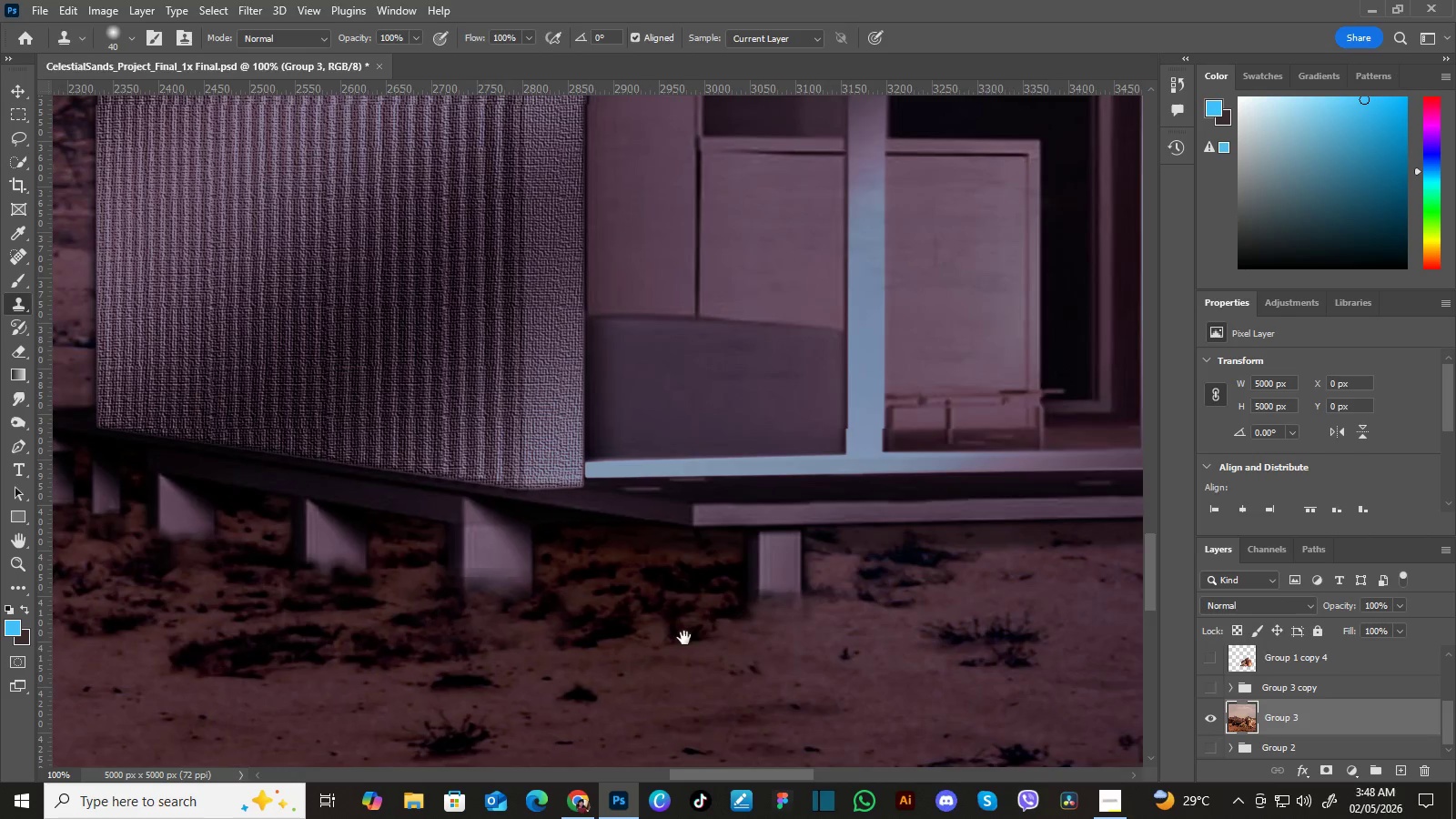 
left_click_drag(start_coordinate=[729, 679], to_coordinate=[611, 654])
 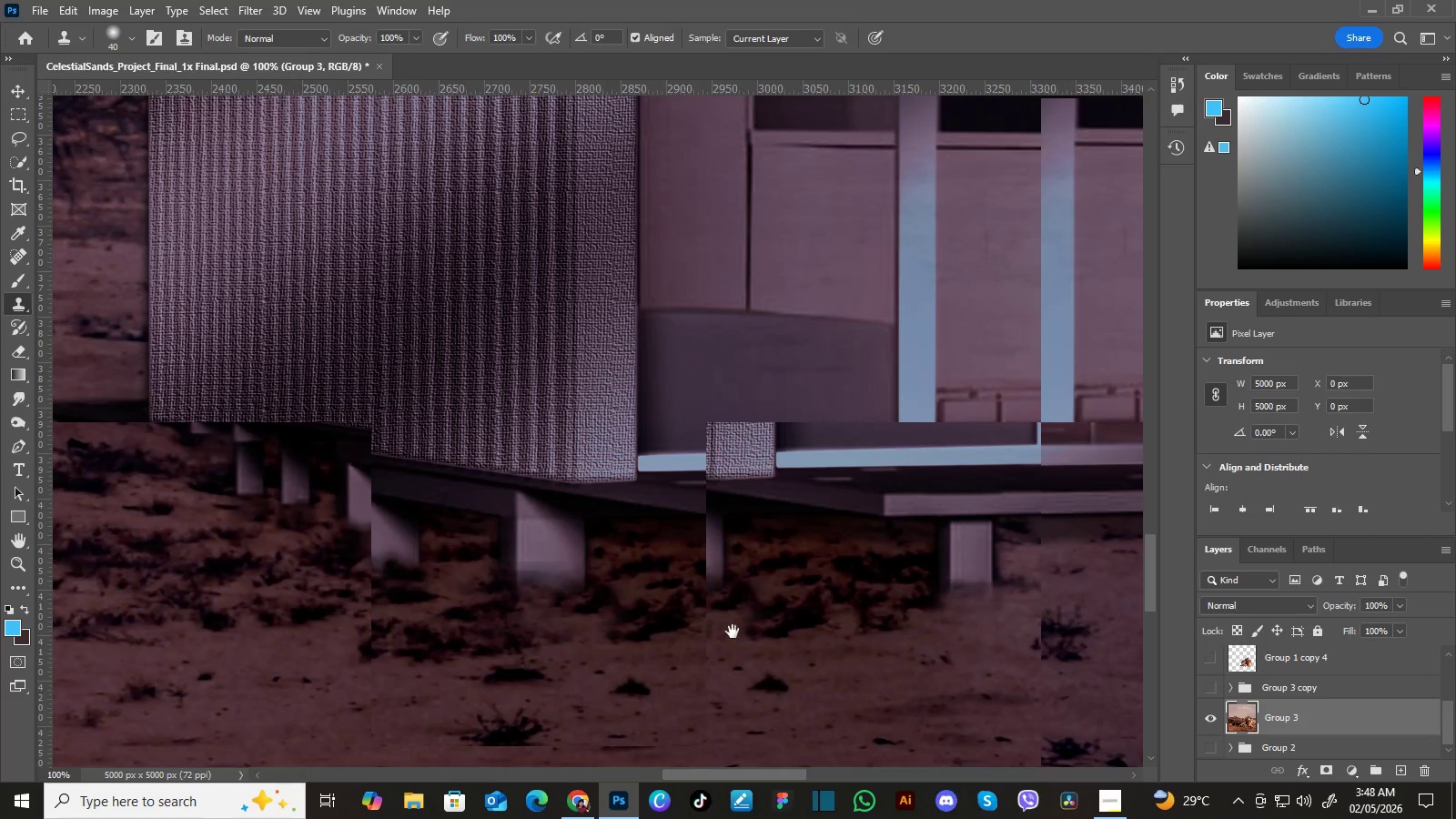 
left_click_drag(start_coordinate=[754, 633], to_coordinate=[614, 637])
 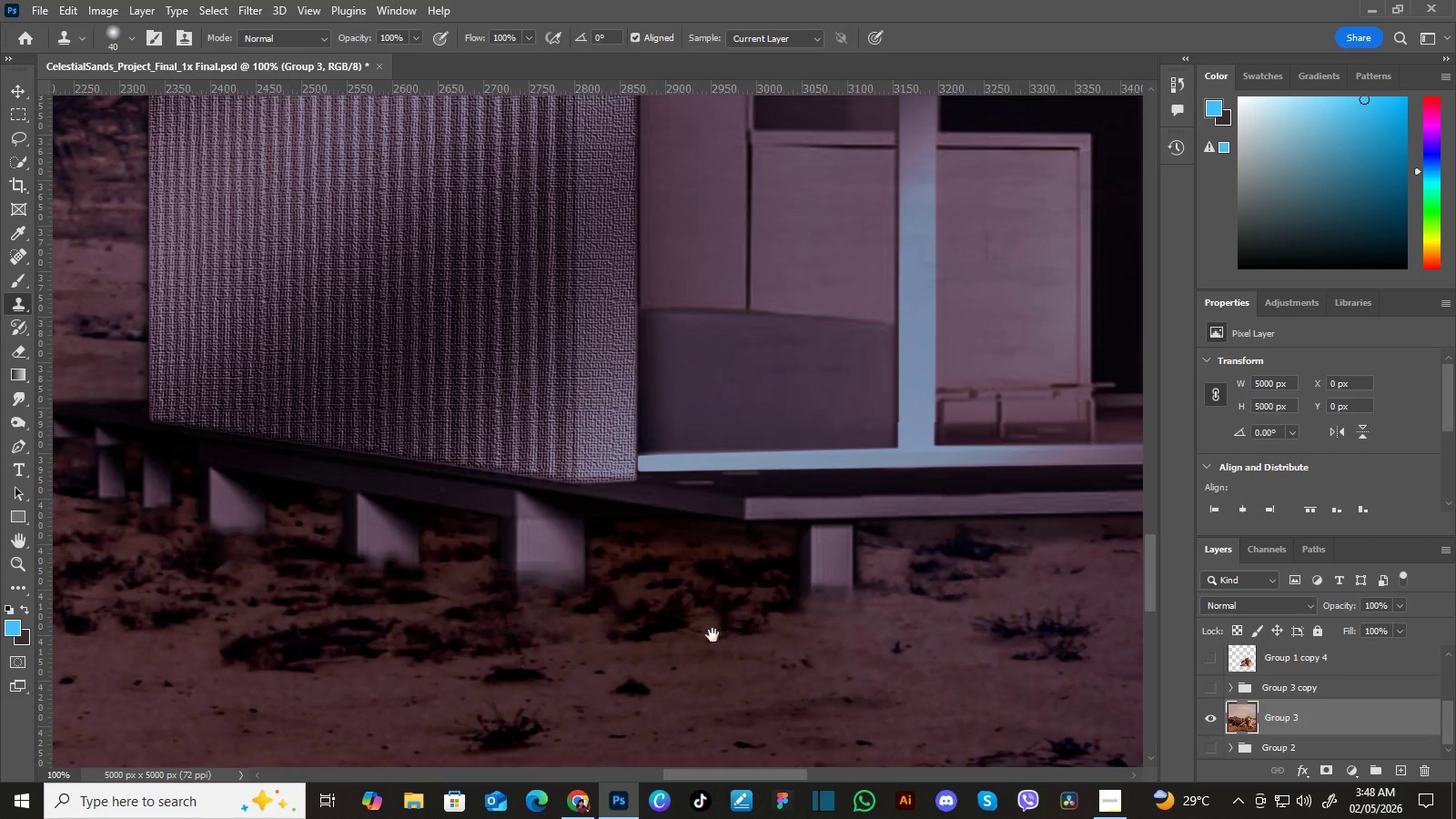 
hold_key(key=Space, duration=1.33)
 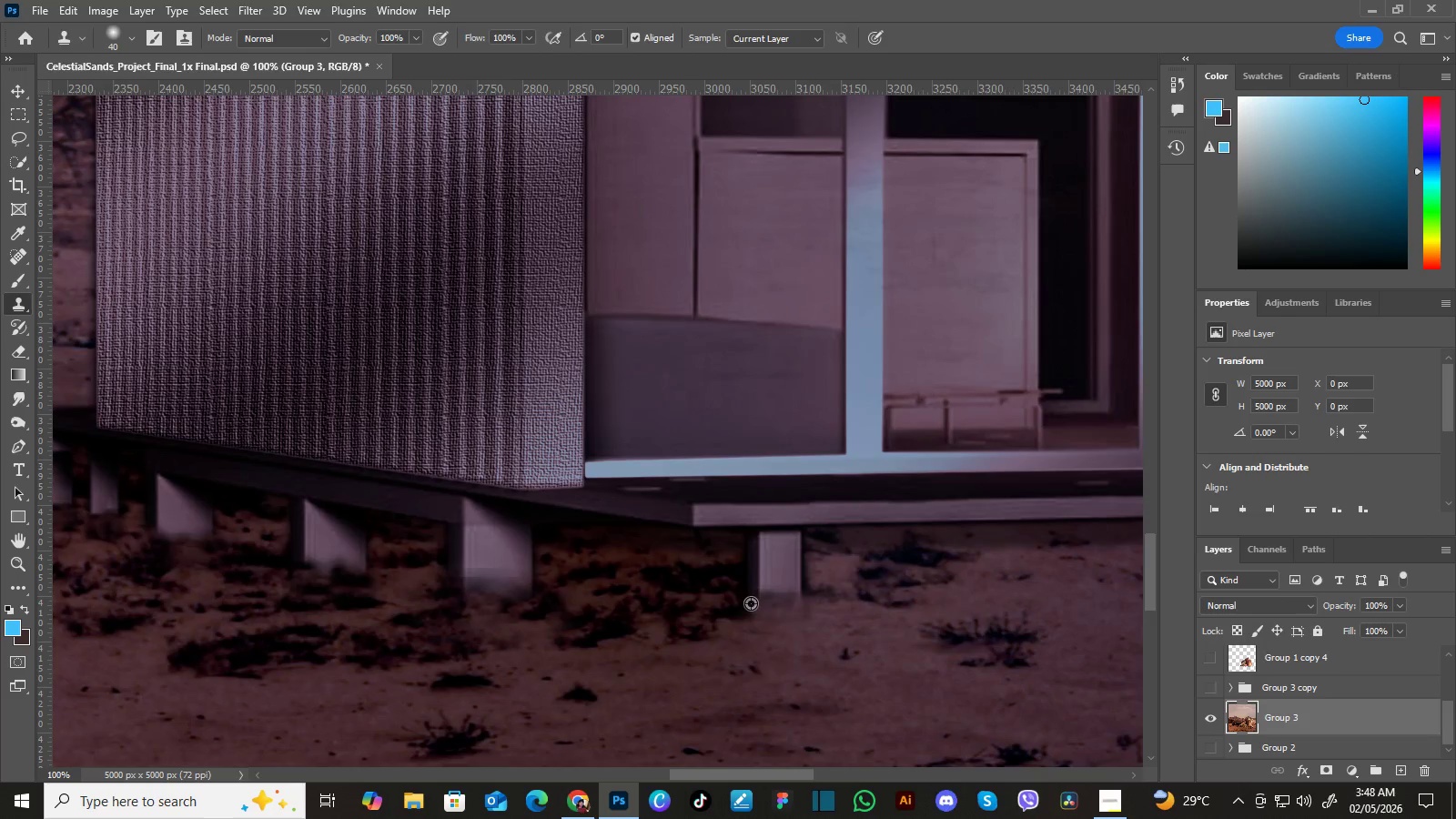 
left_click_drag(start_coordinate=[738, 631], to_coordinate=[685, 637])
 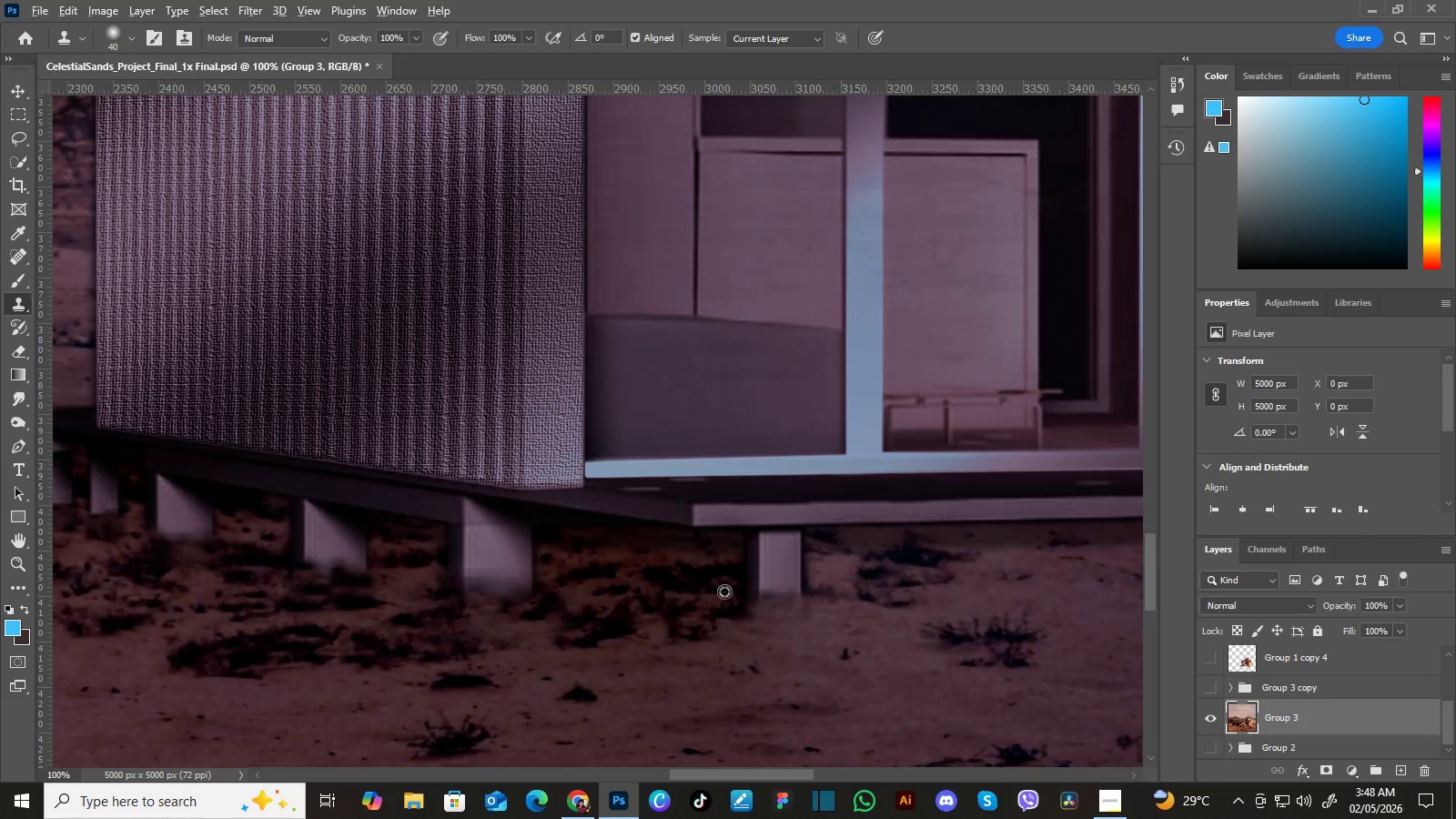 
hold_key(key=AltLeft, duration=0.89)
left_click([724, 592])
 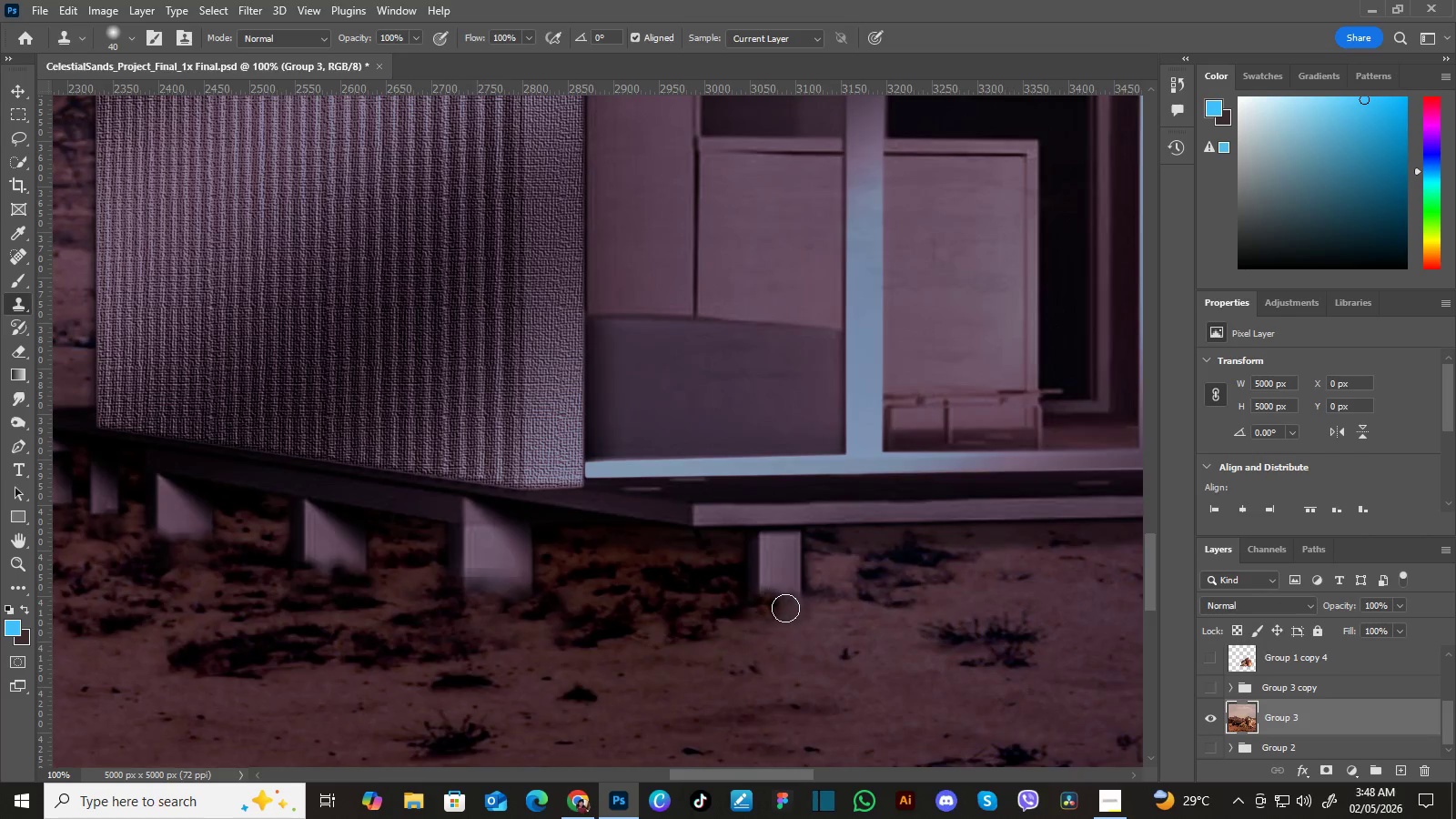 
left_click([758, 605])
 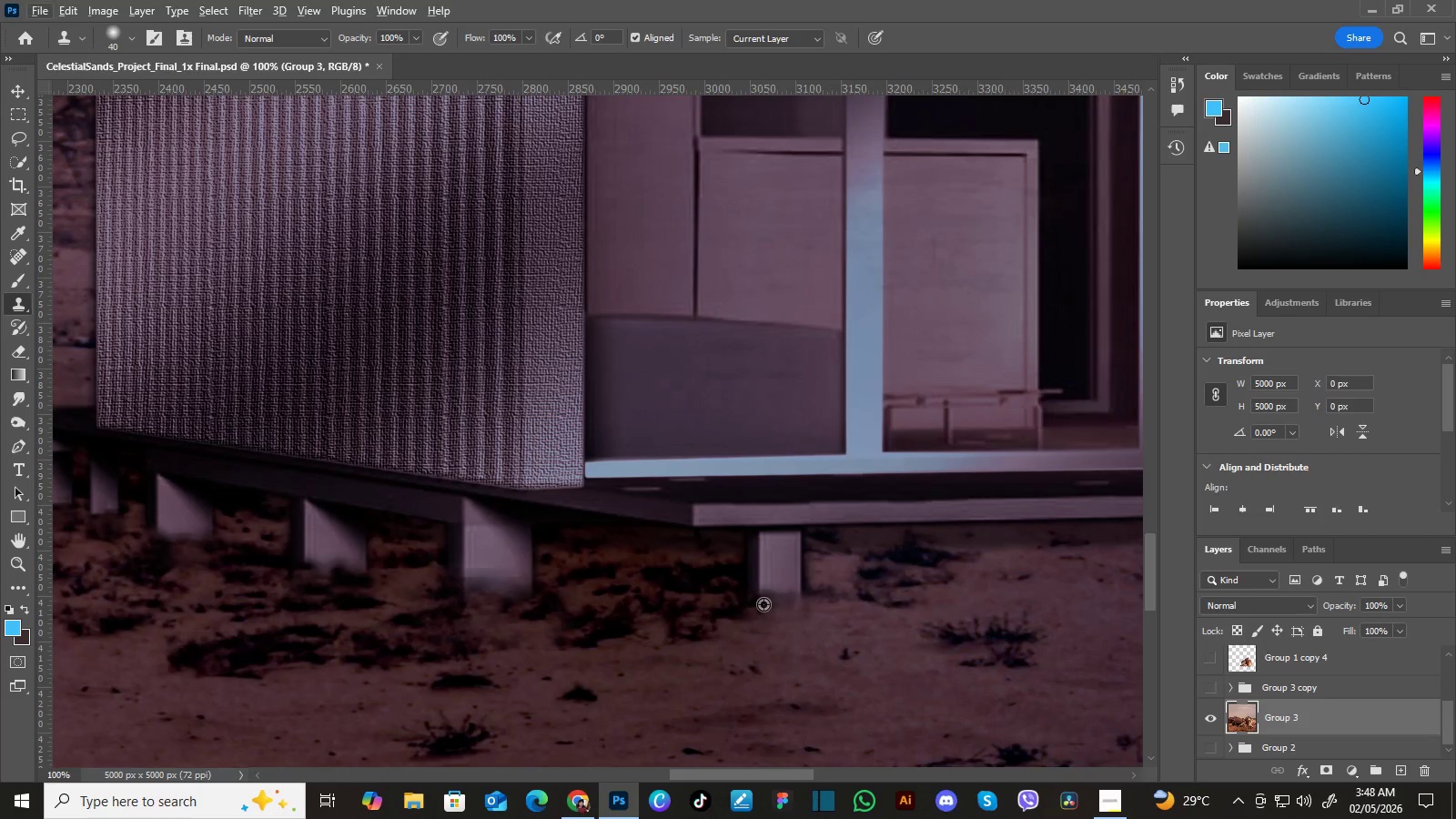 
hold_key(key=AltLeft, duration=0.5)
 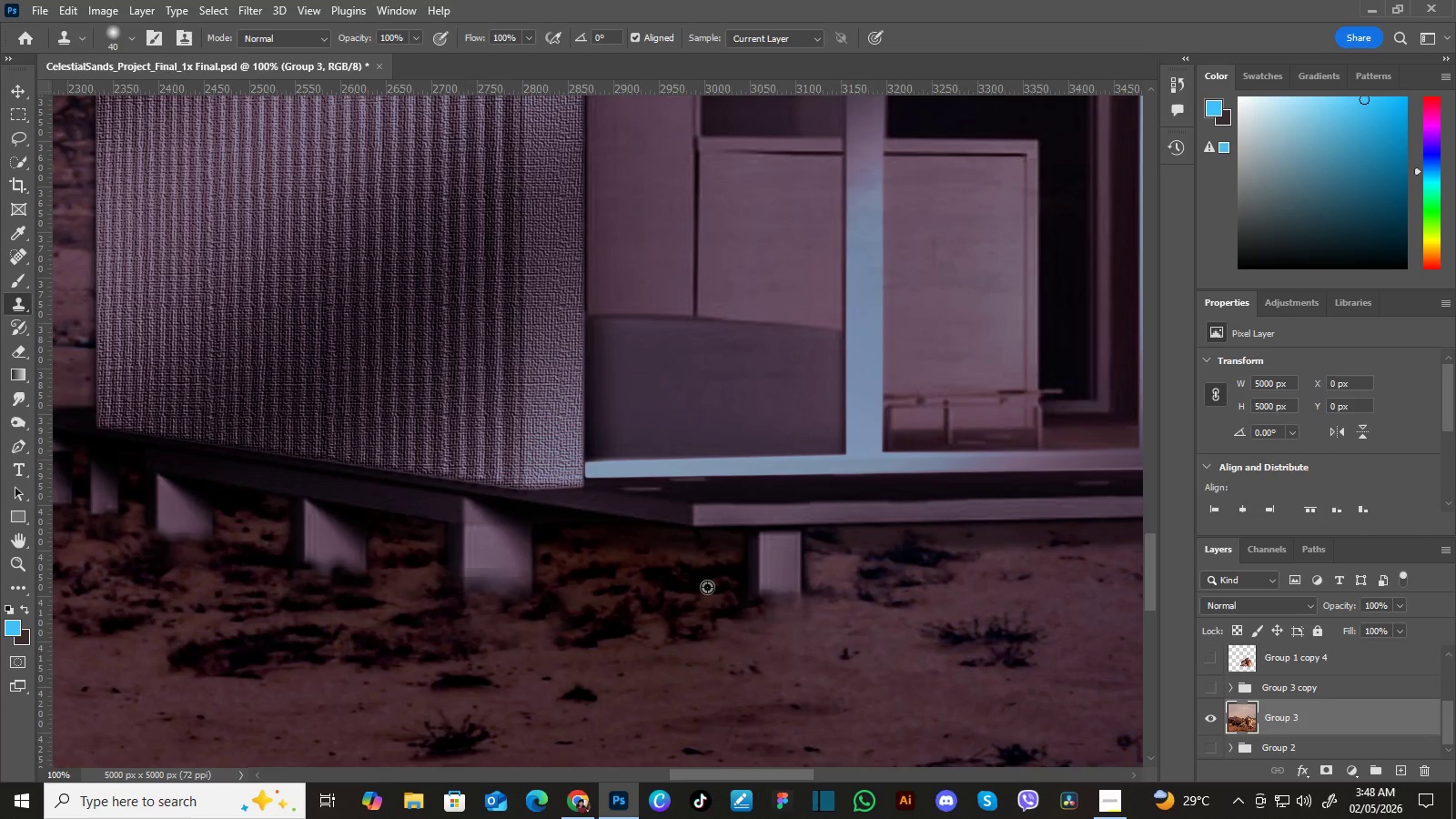 
hold_key(key=AltLeft, duration=1.5)
left_click([718, 589])
 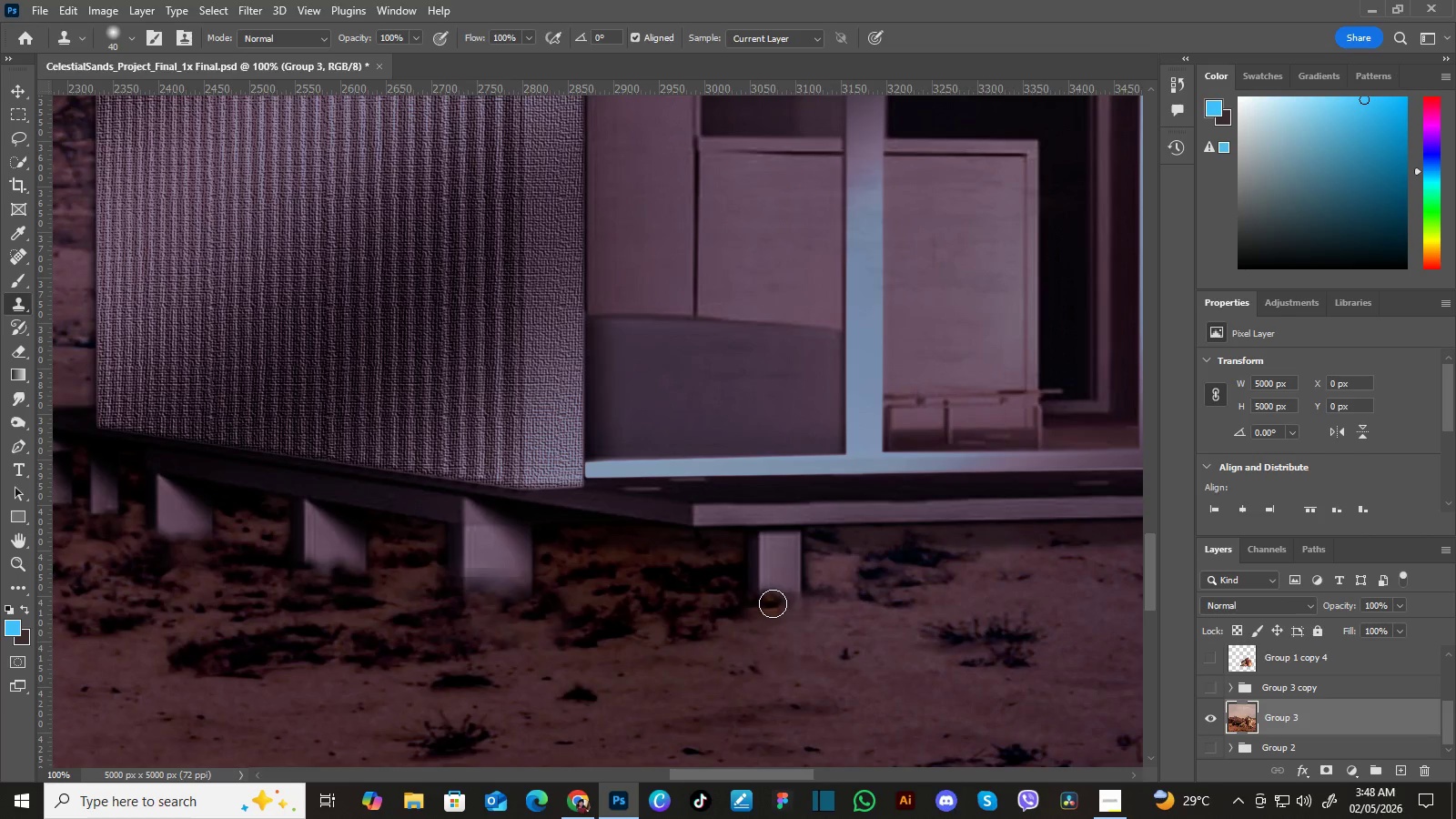 
key(Alt+AltLeft)
 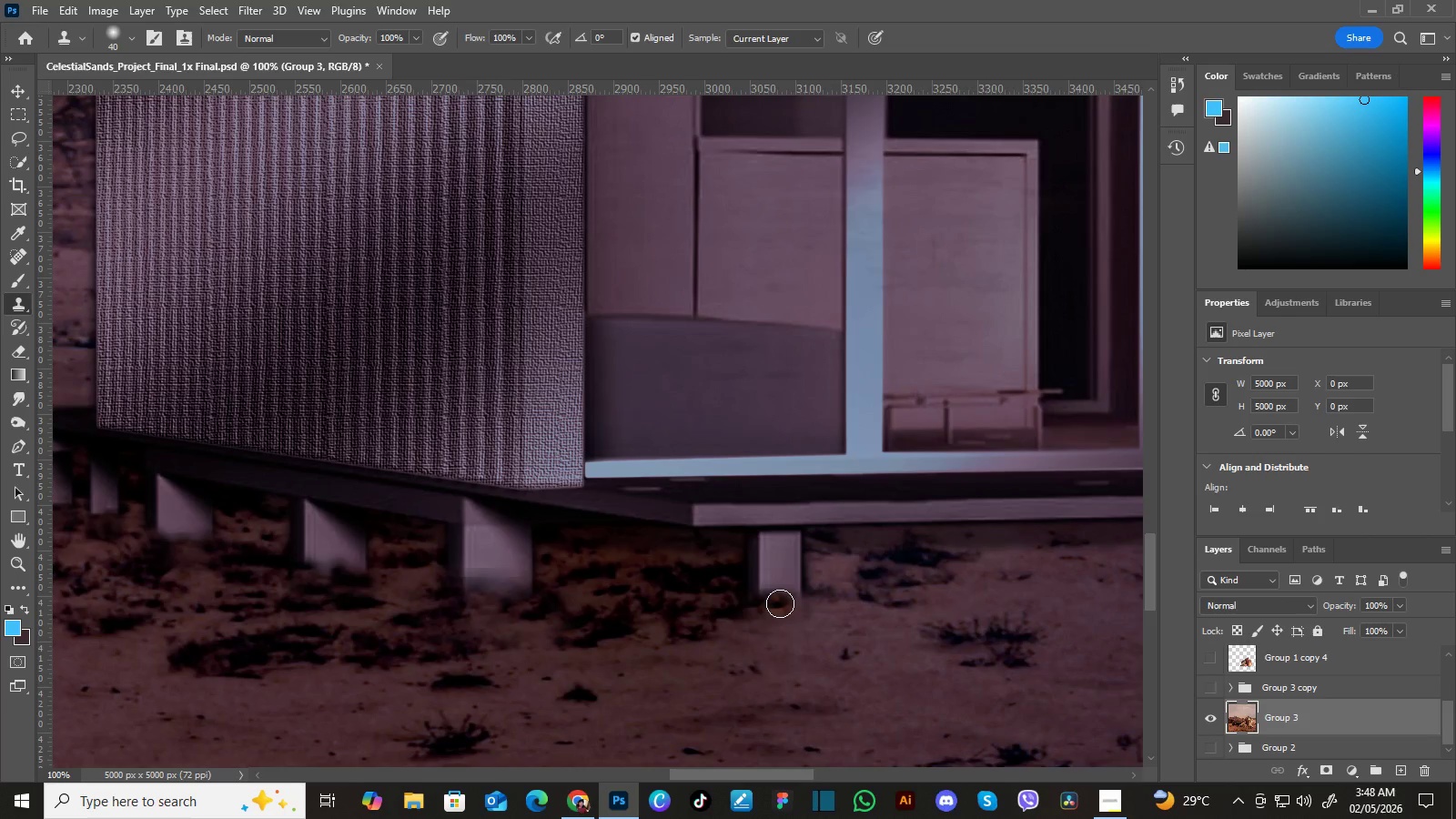 
key(Alt+AltLeft)
 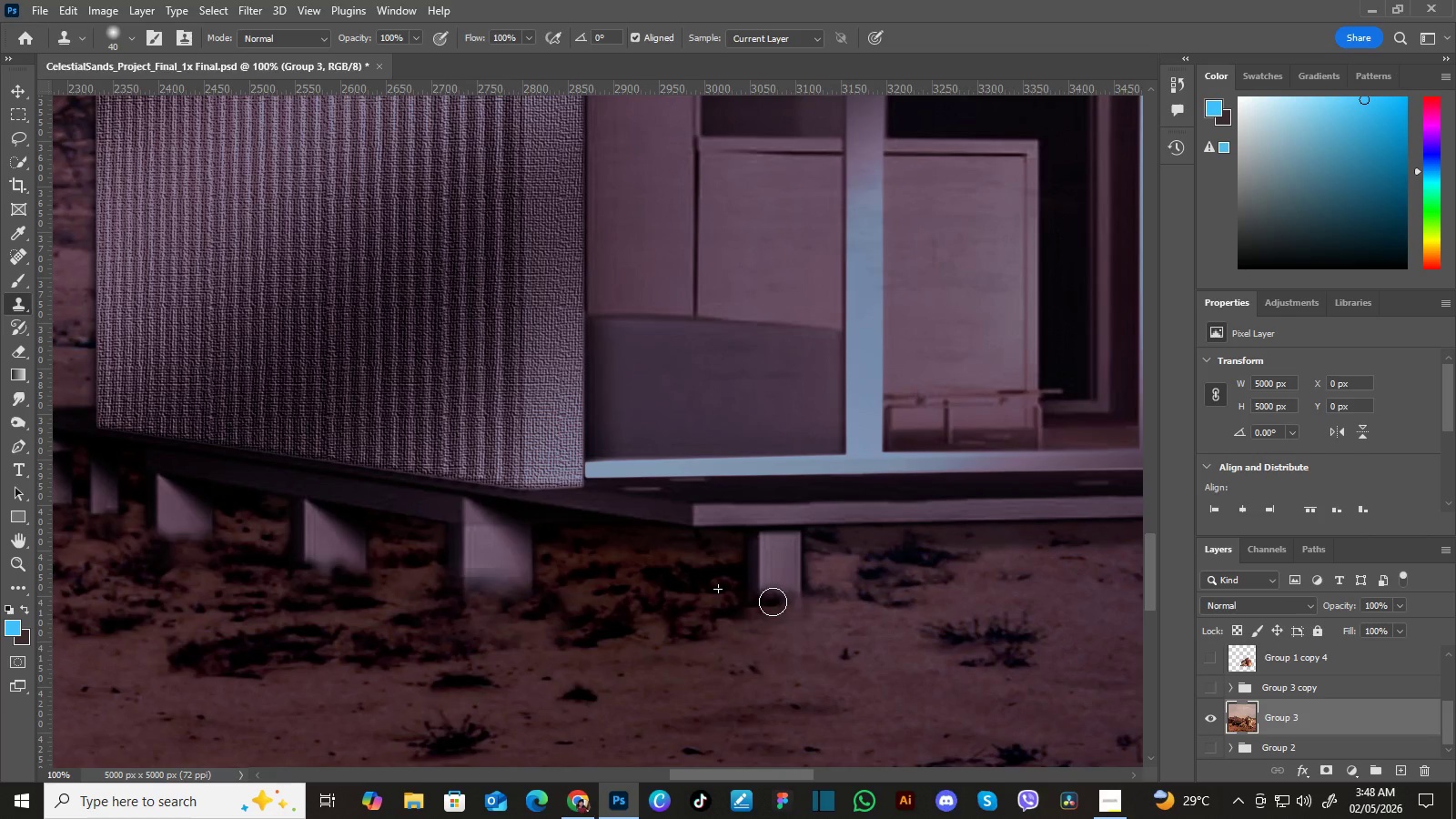 
left_click([773, 602])
 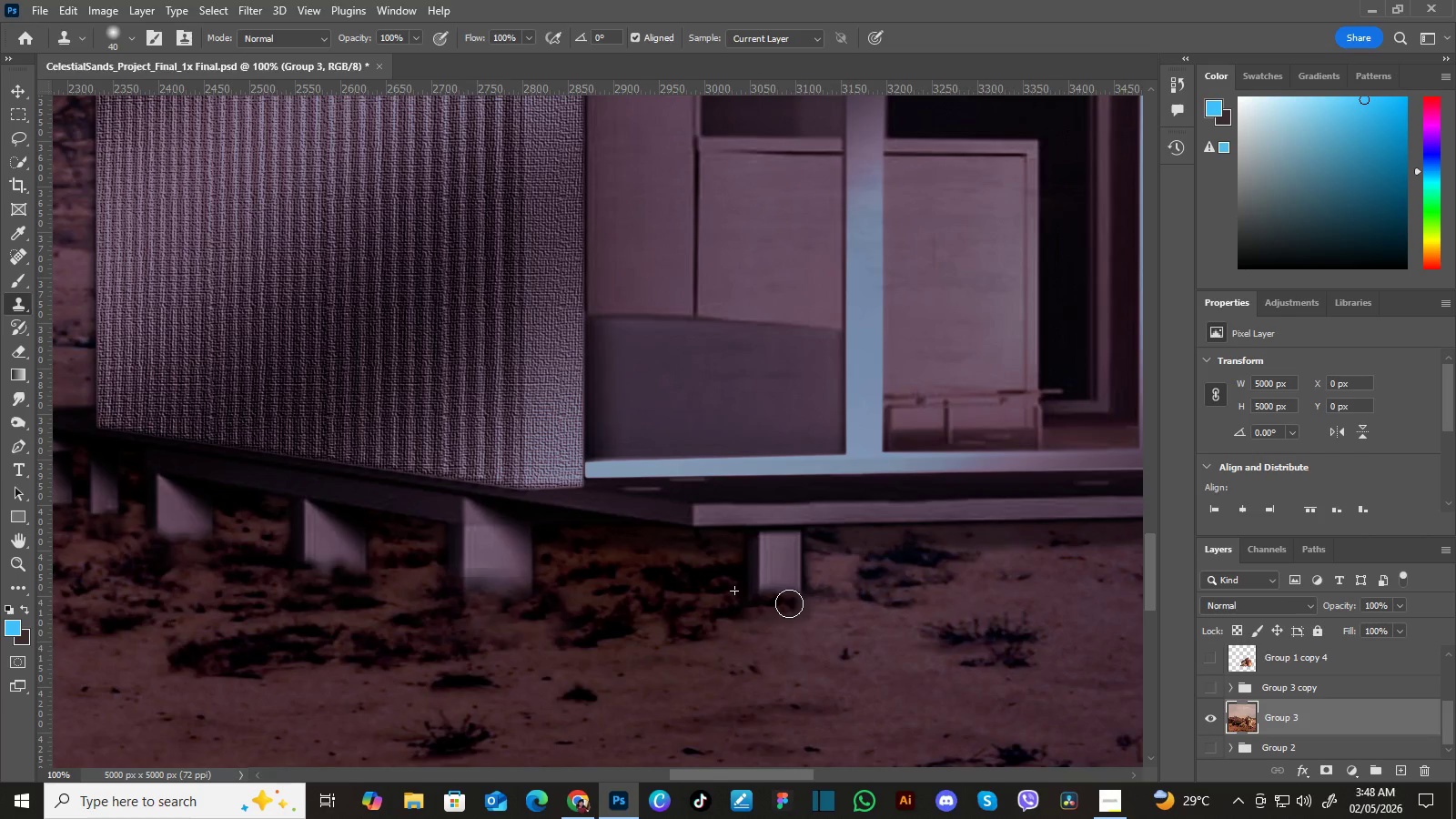 
left_click([789, 603])
 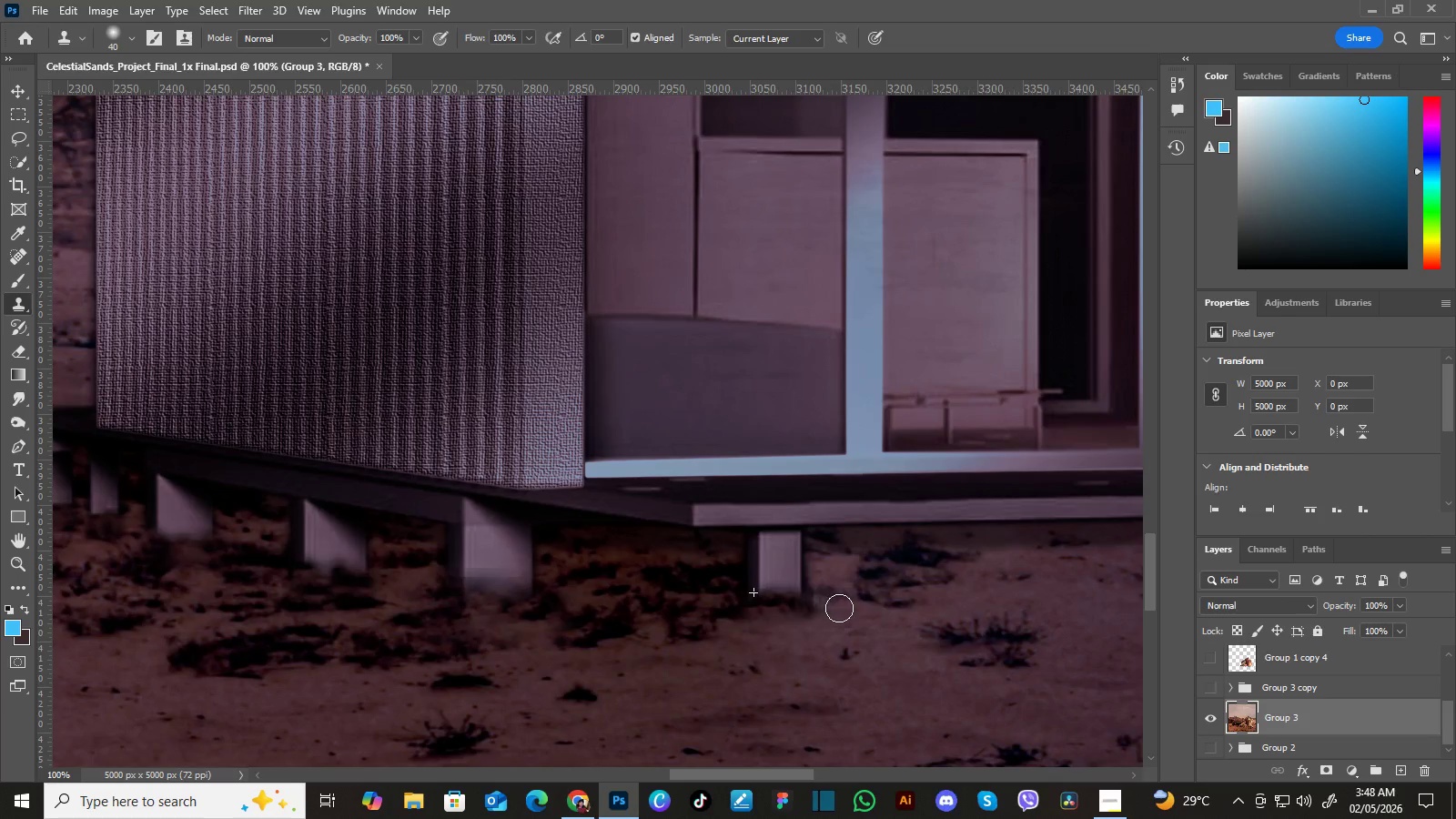 
left_click([808, 605])
 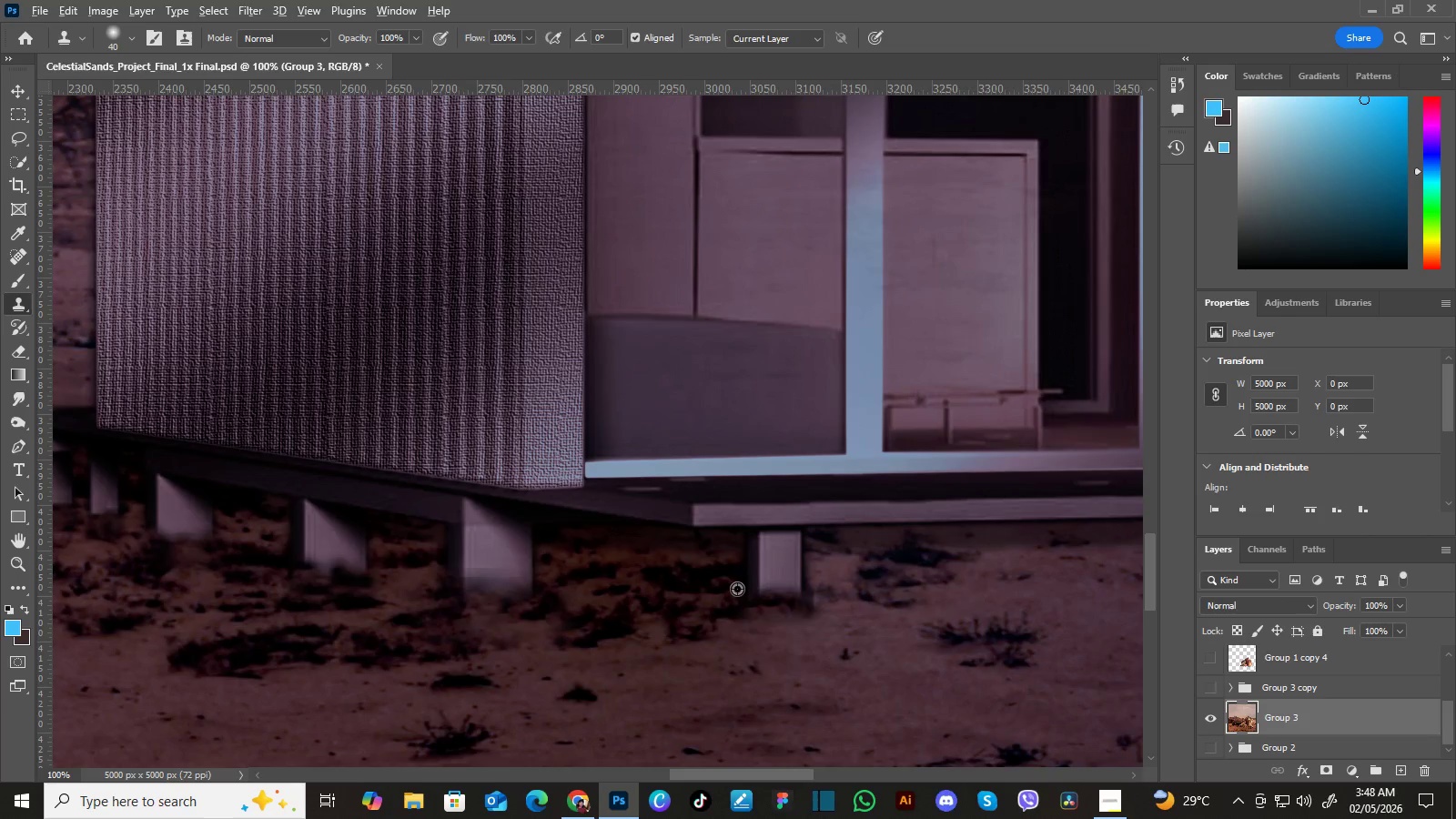 
hold_key(key=AltLeft, duration=0.84)
left_click([713, 583])
 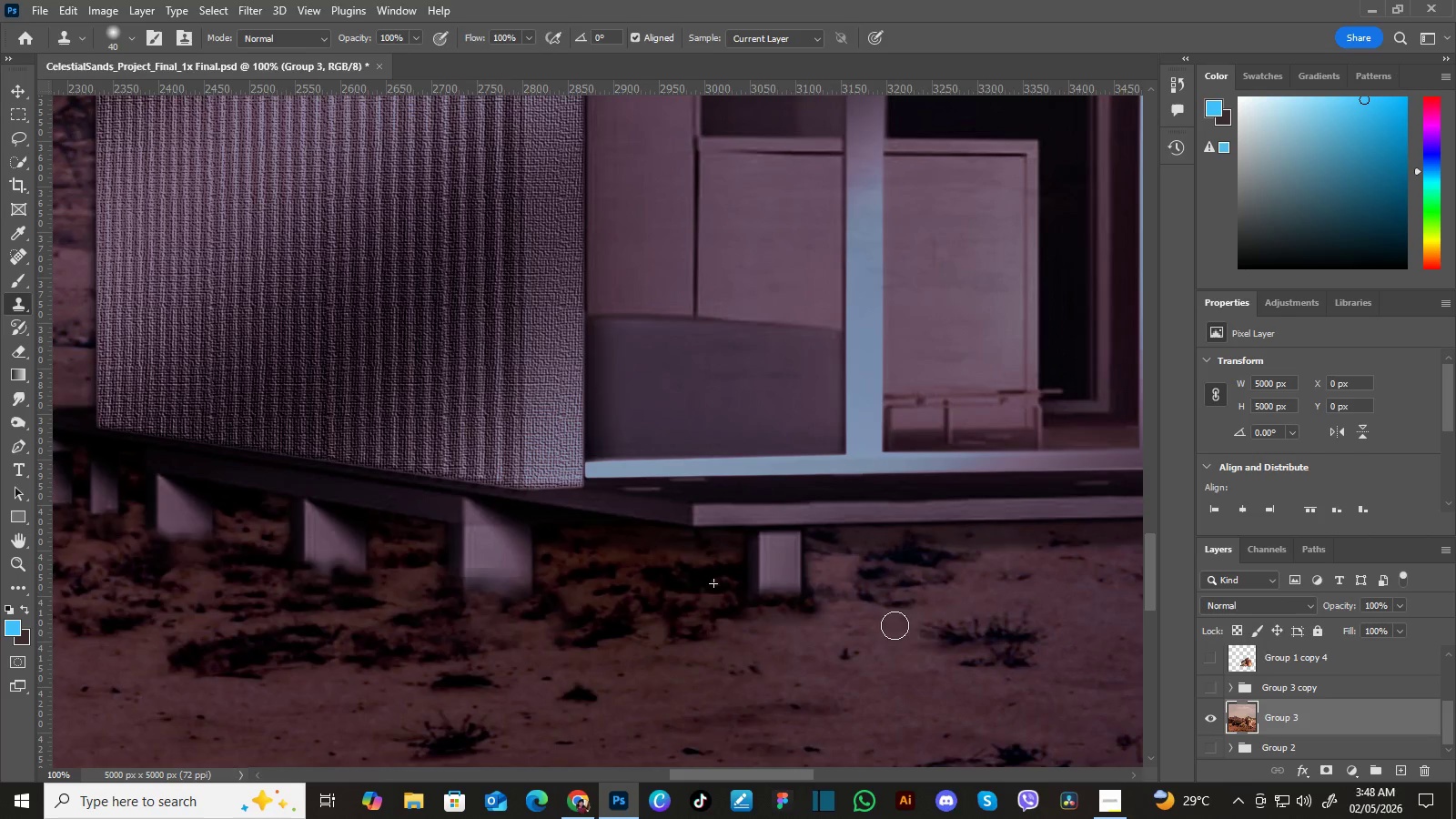 
left_click([807, 603])
 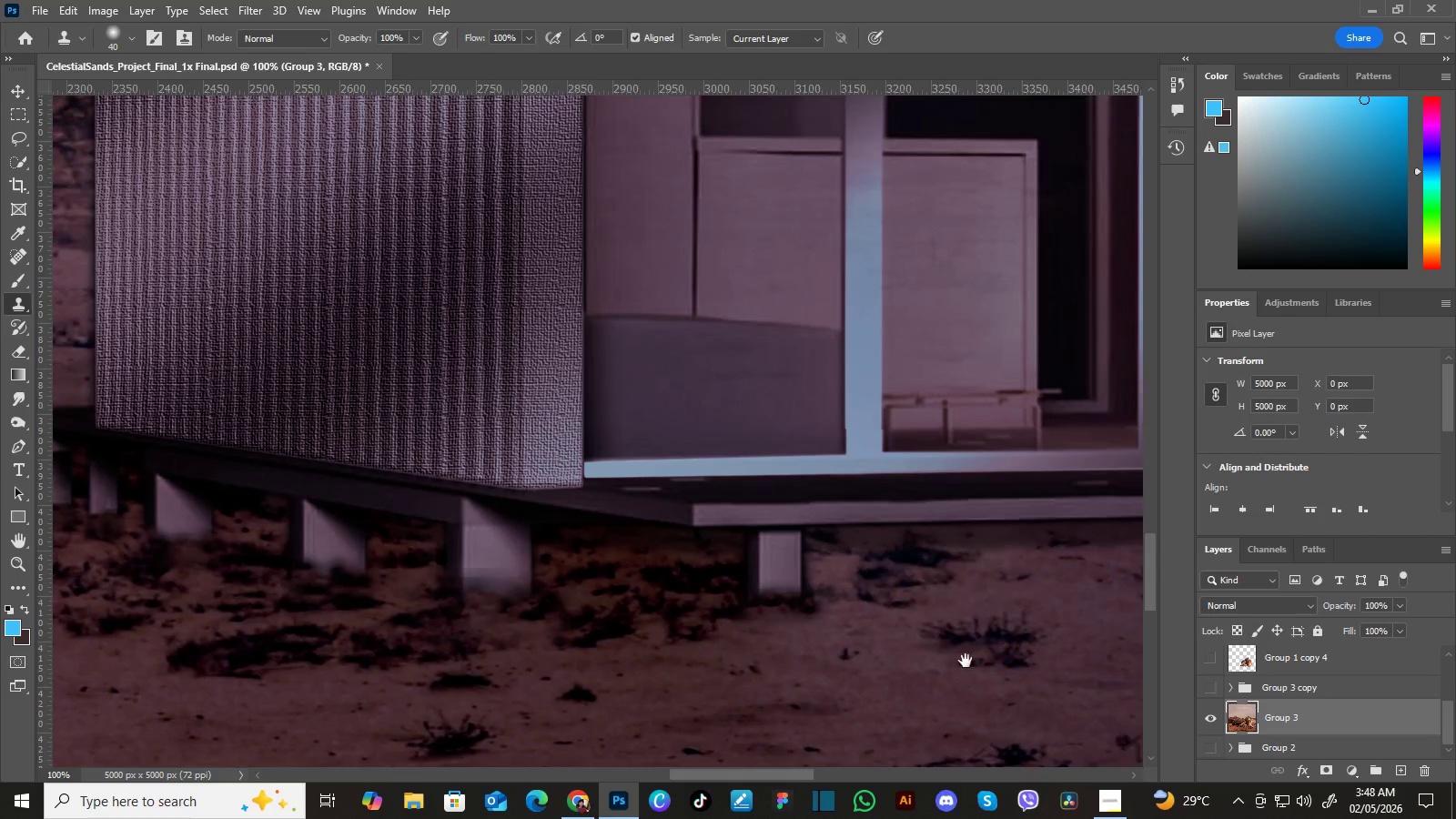 
hold_key(key=Space, duration=0.91)
 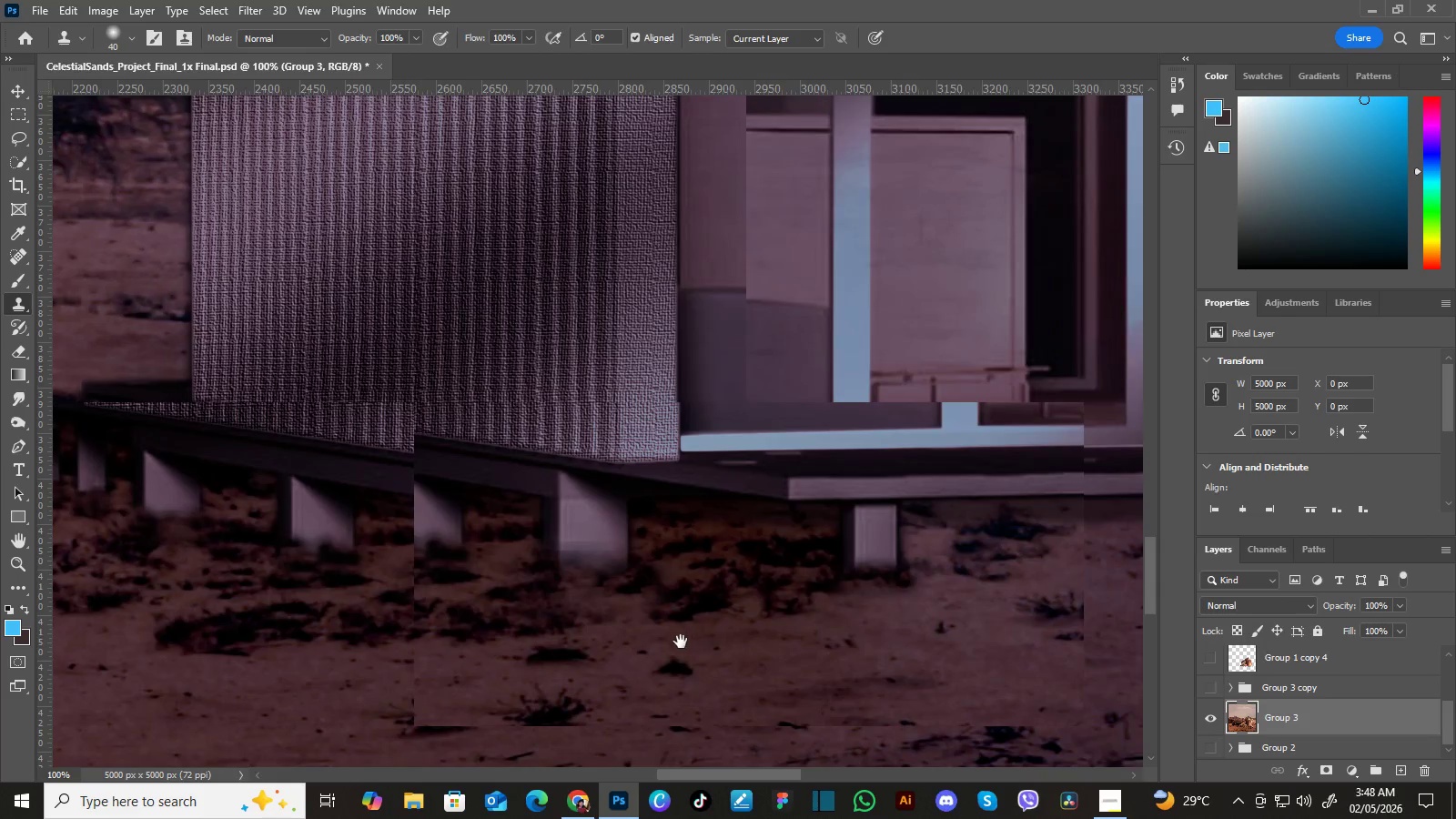 
left_click_drag(start_coordinate=[1043, 665], to_coordinate=[962, 661])
 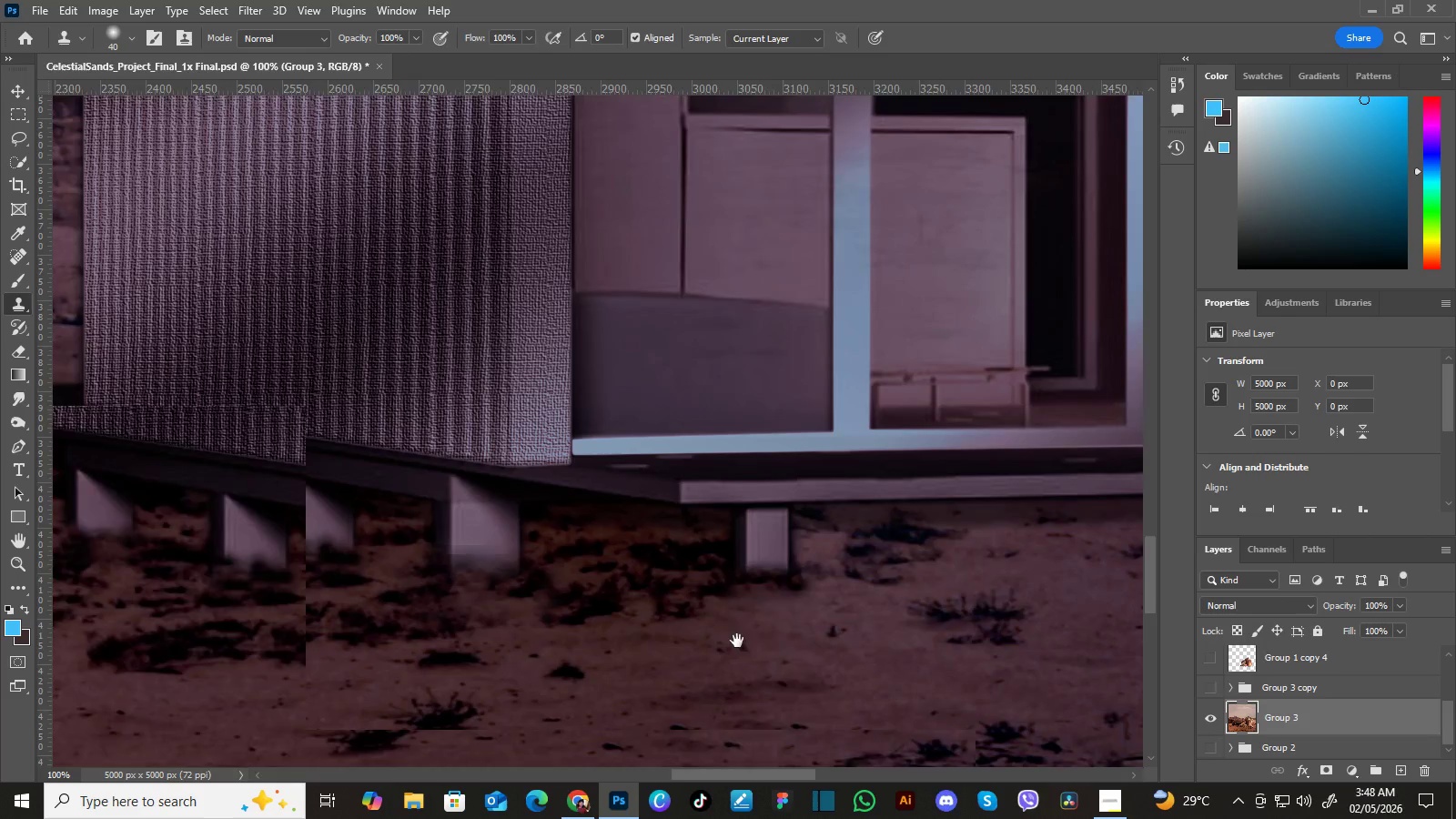 
hold_key(key=Space, duration=1.44)
 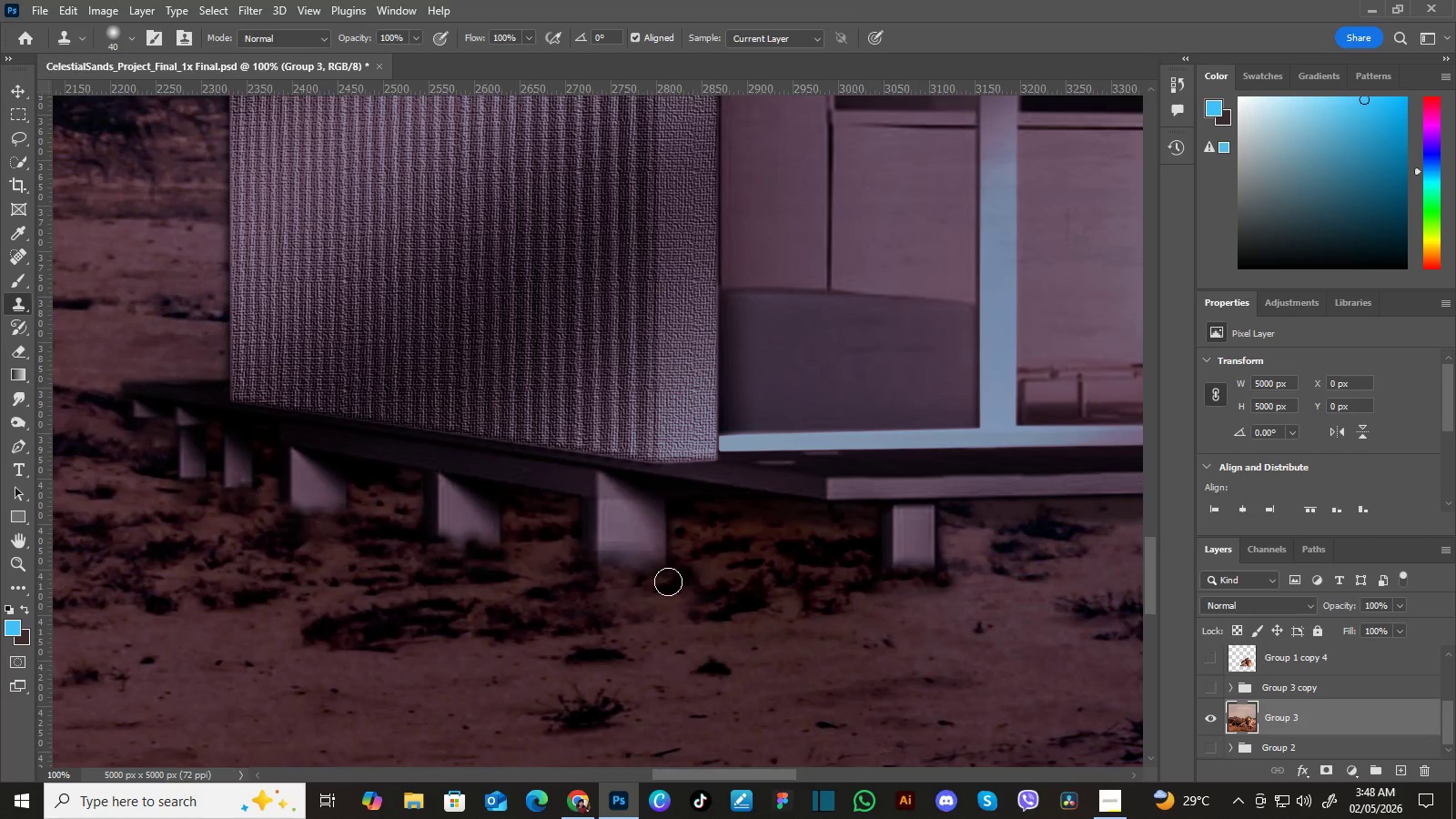 
left_click_drag(start_coordinate=[569, 662], to_coordinate=[745, 641])
 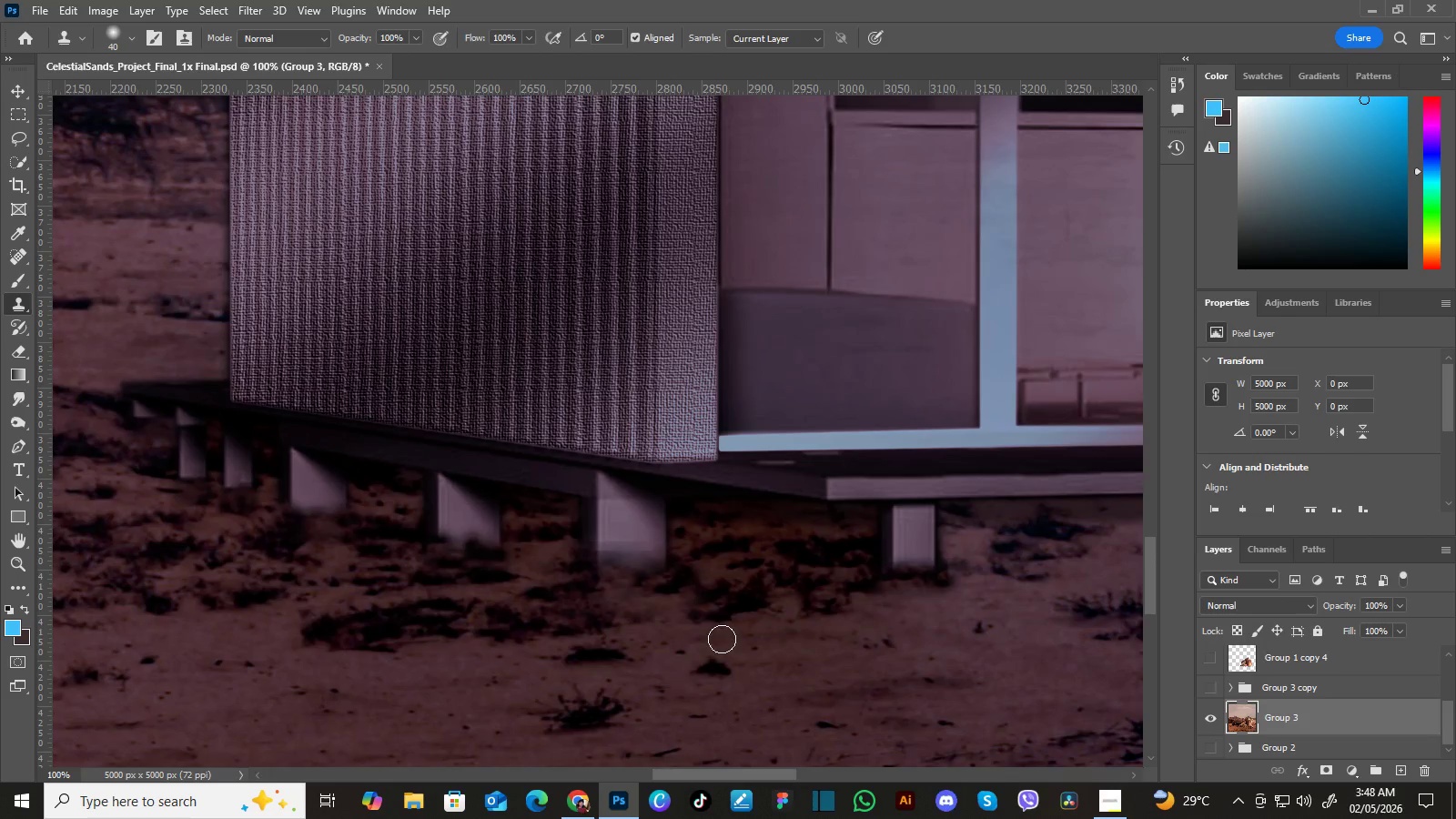 
left_click_drag(start_coordinate=[680, 642], to_coordinate=[718, 642])
 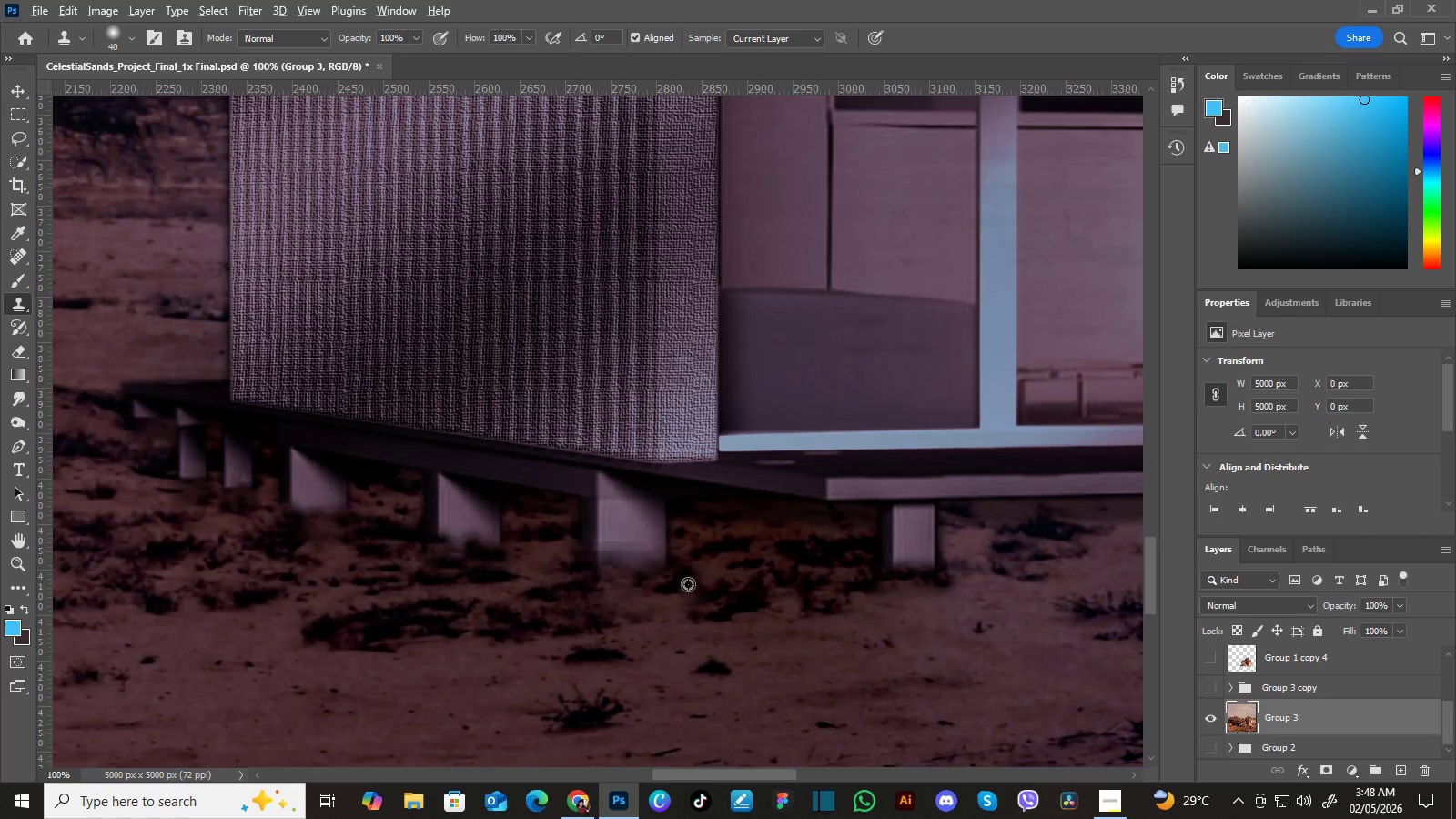 
hold_key(key=Space, duration=9.62)
 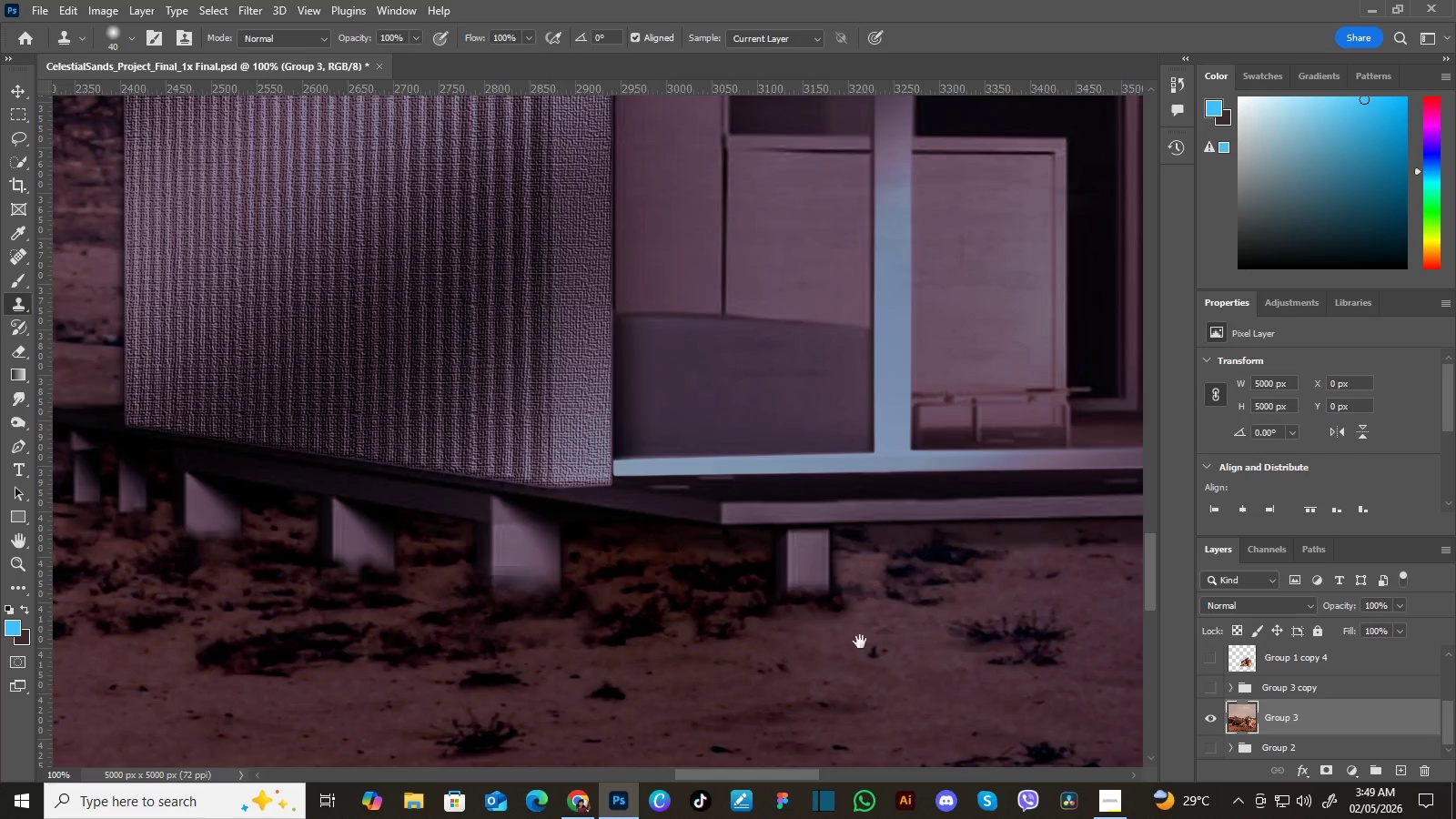 
hold_key(key=AltLeft, duration=0.81)
 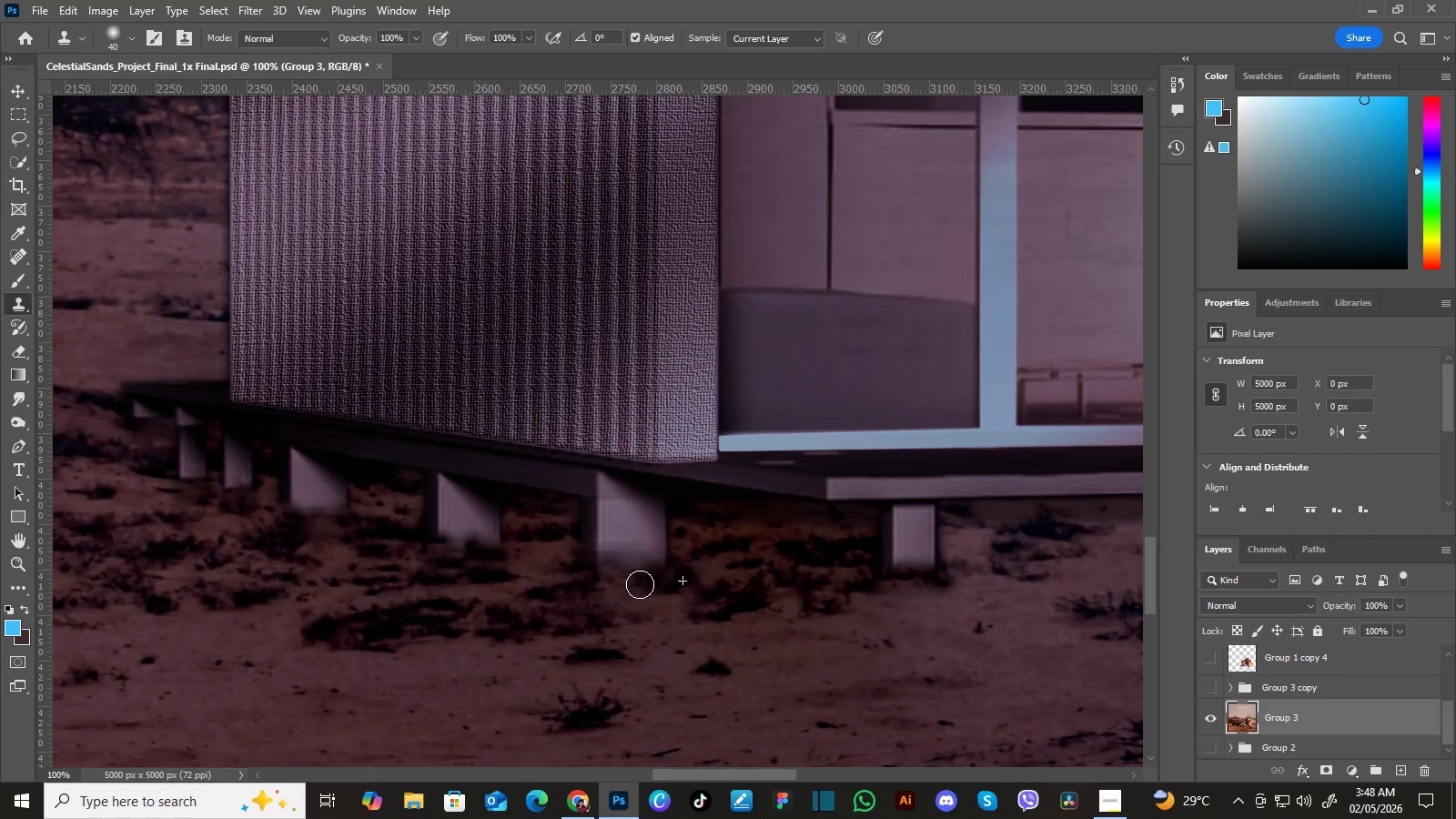 
left_click([657, 581])
 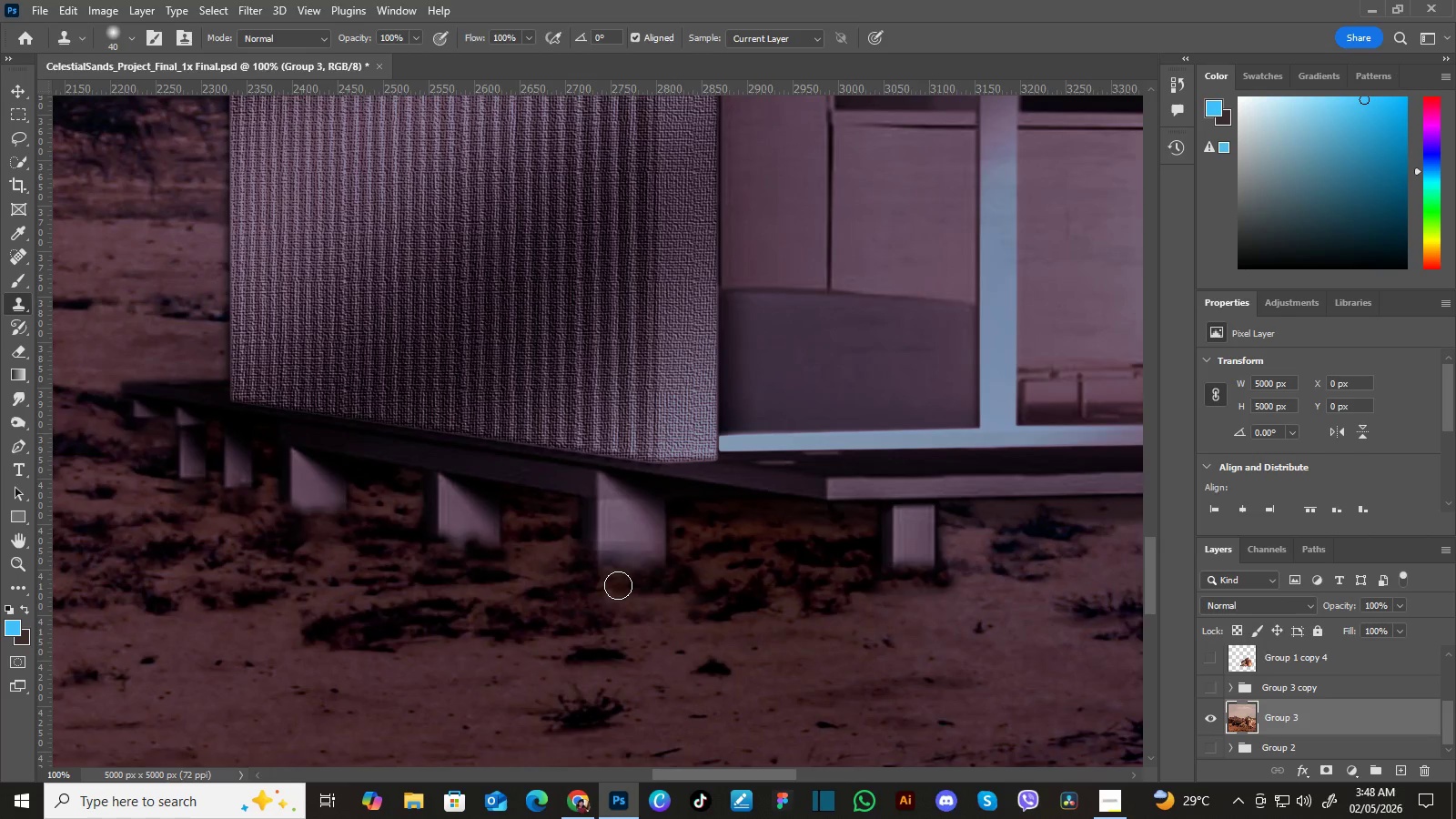 
left_click([637, 585])
 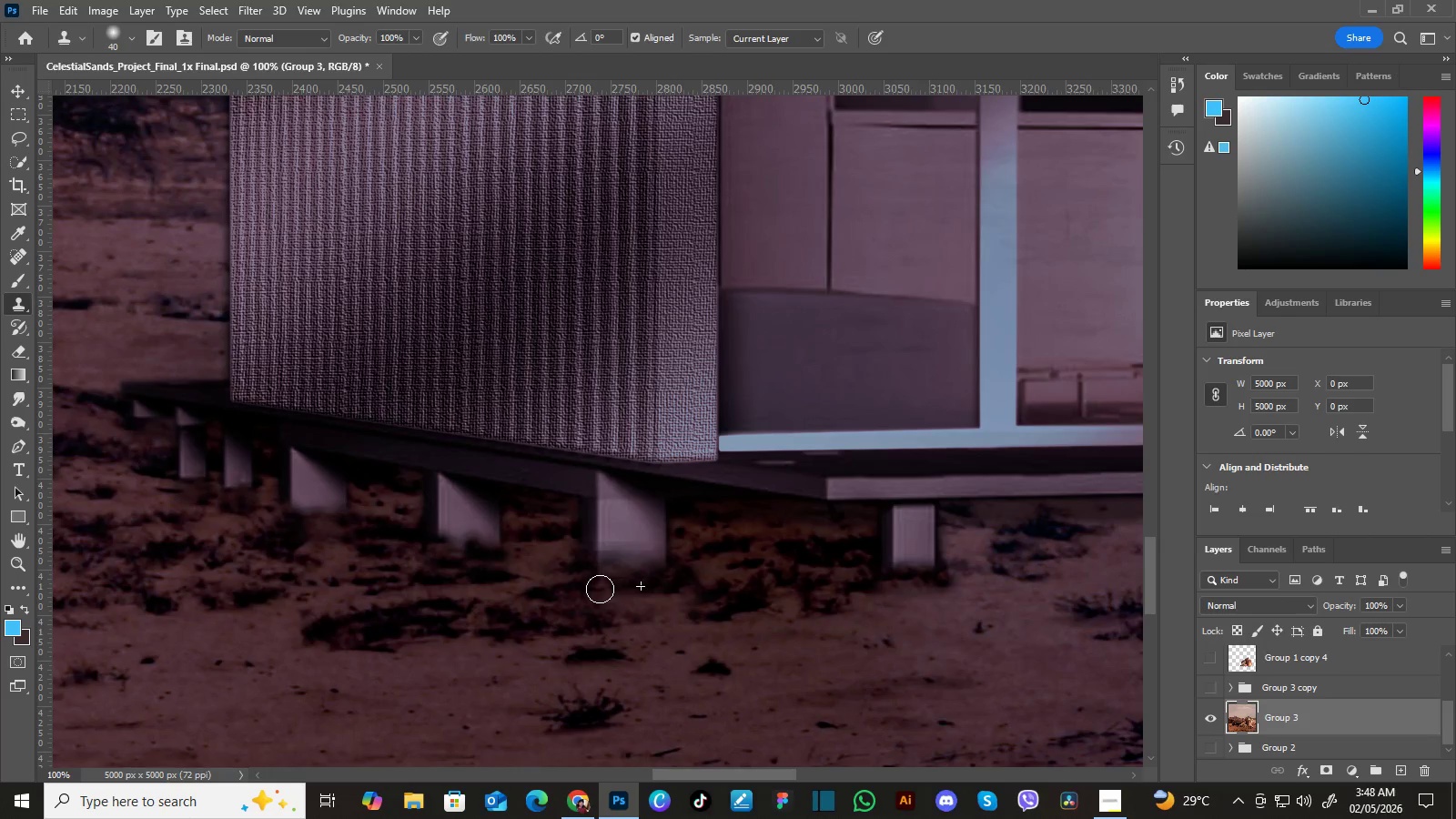 
left_click([618, 585])
 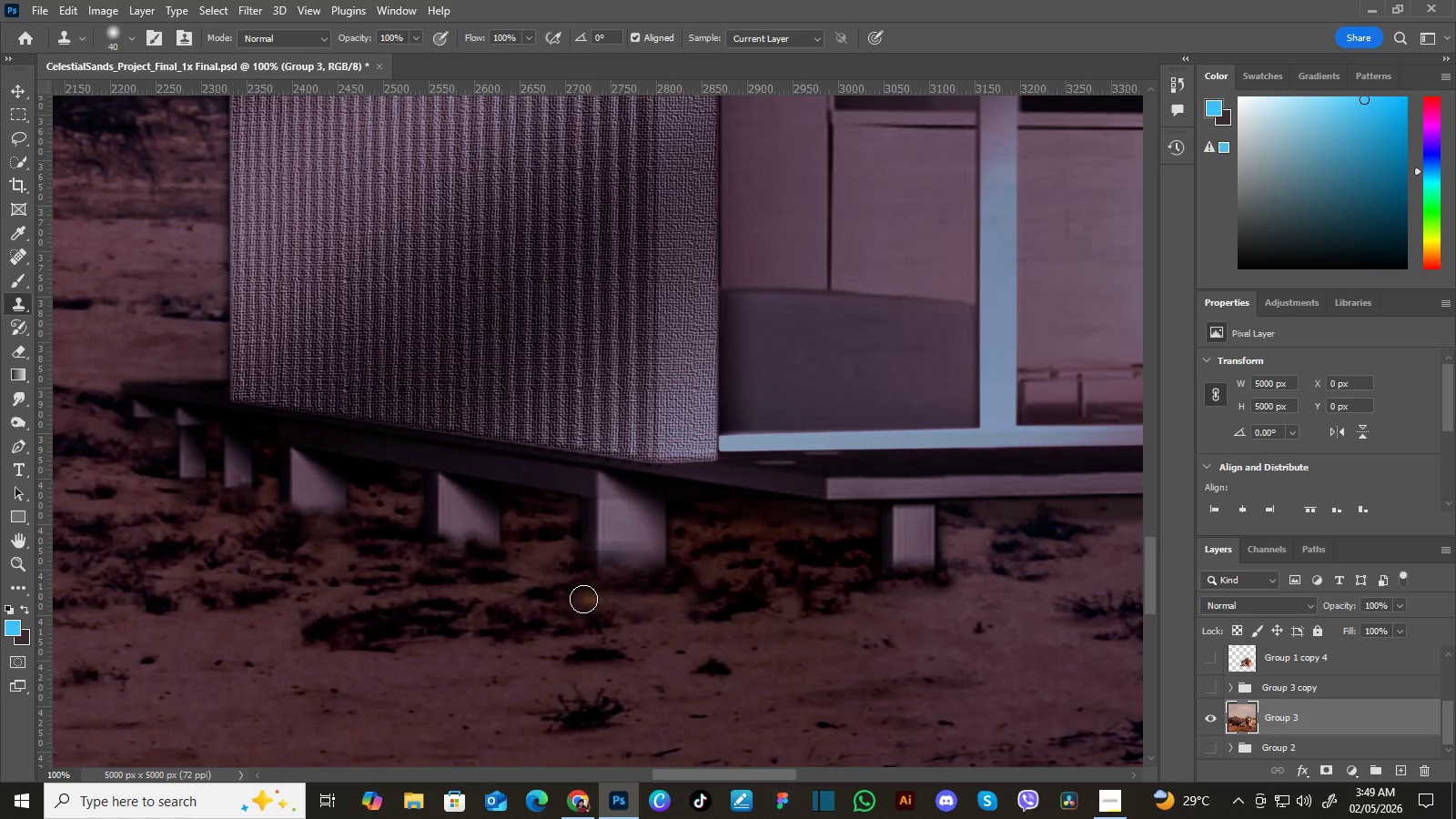 
left_click([600, 589])
 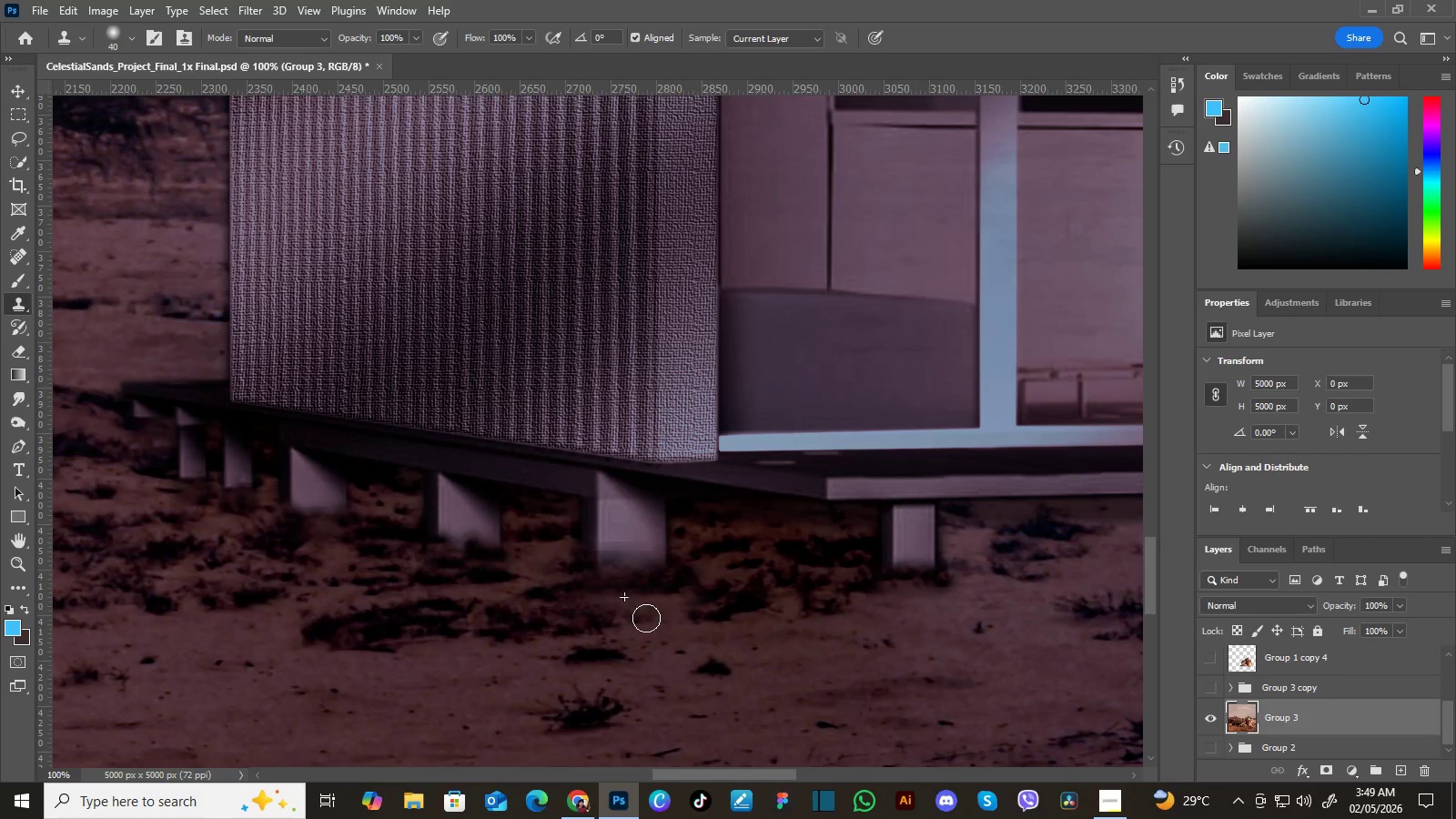 
left_click([593, 590])
 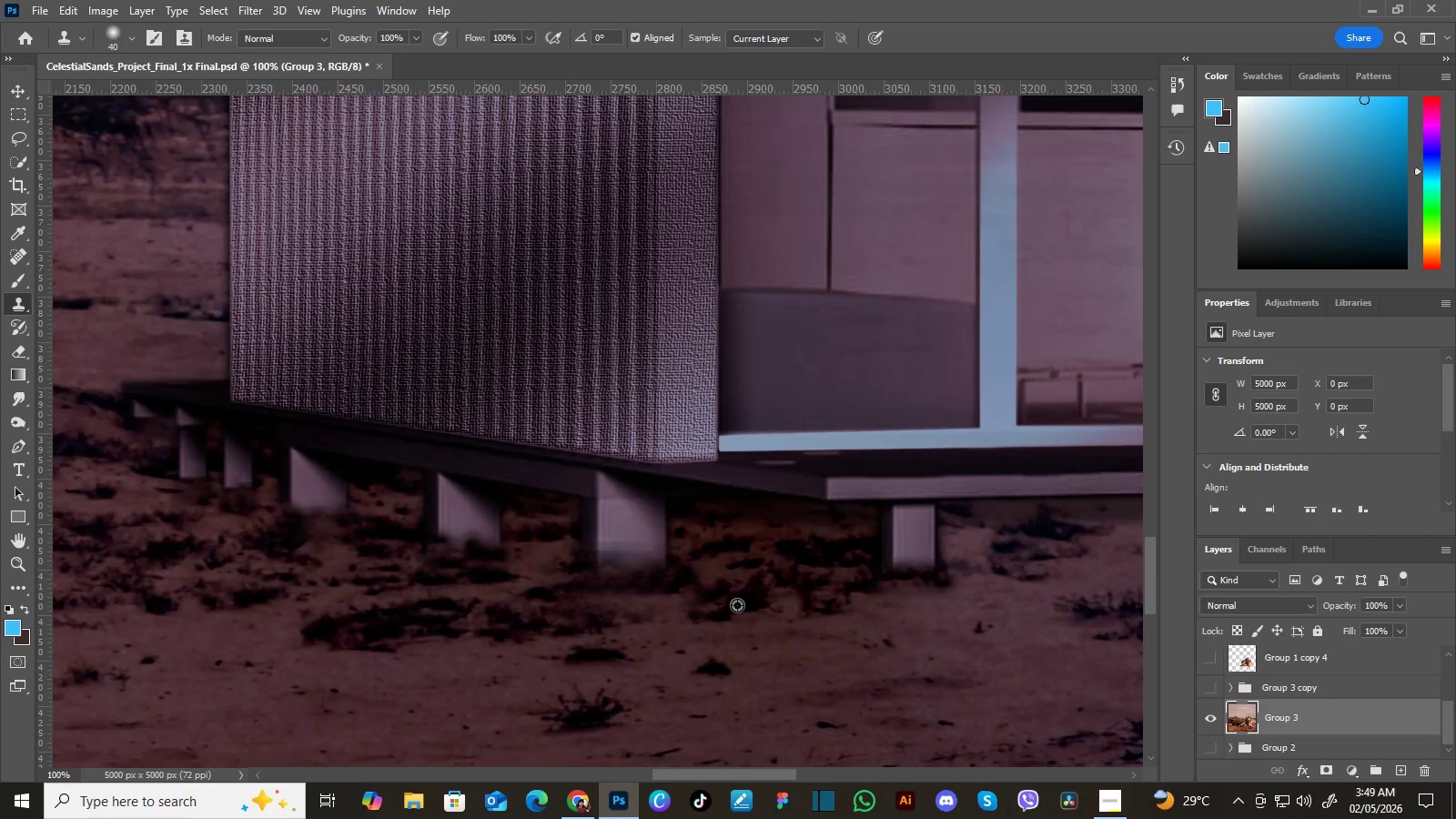 
hold_key(key=AltLeft, duration=0.61)
left_click([738, 605])
 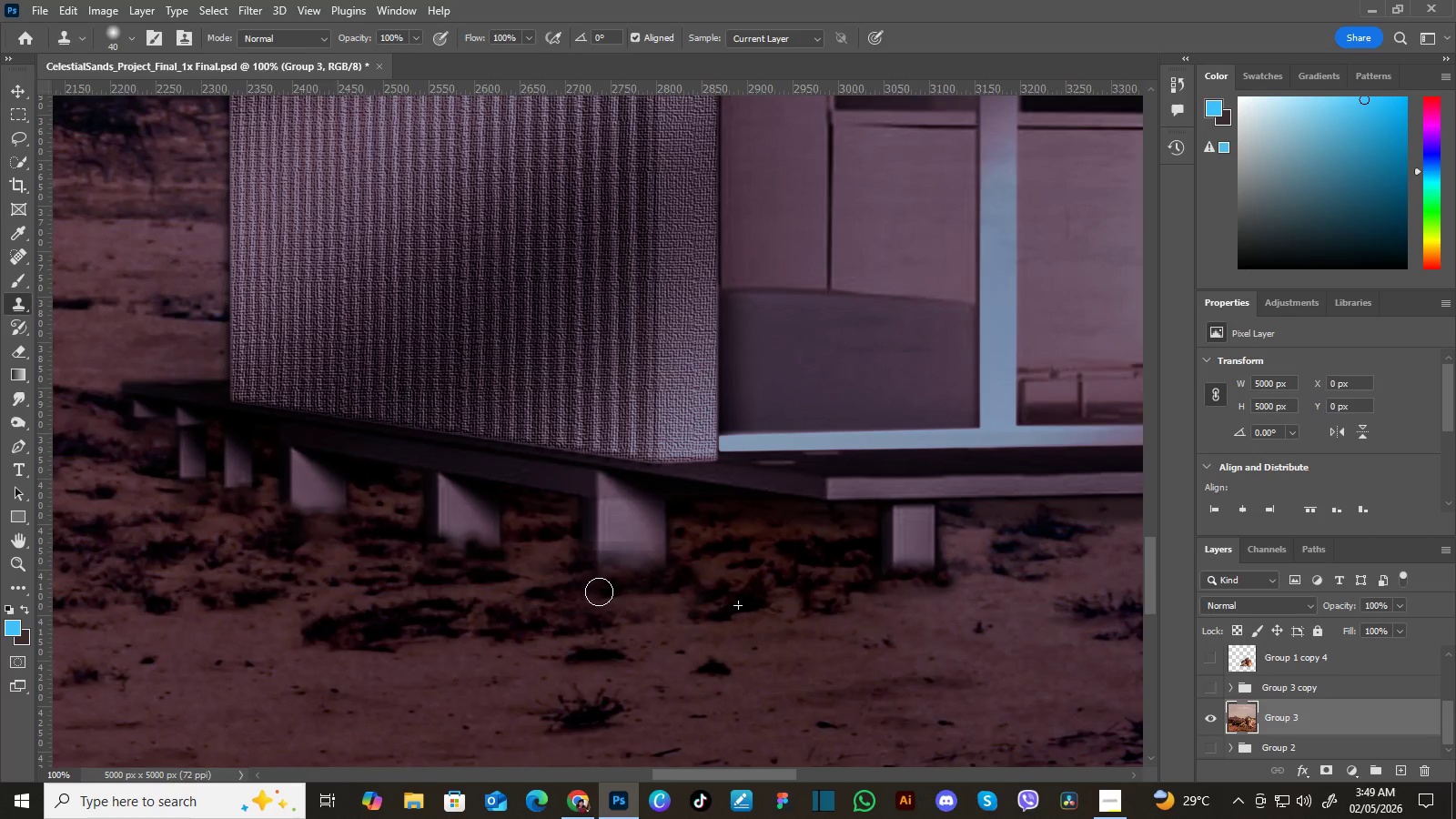 
left_click([610, 590])
 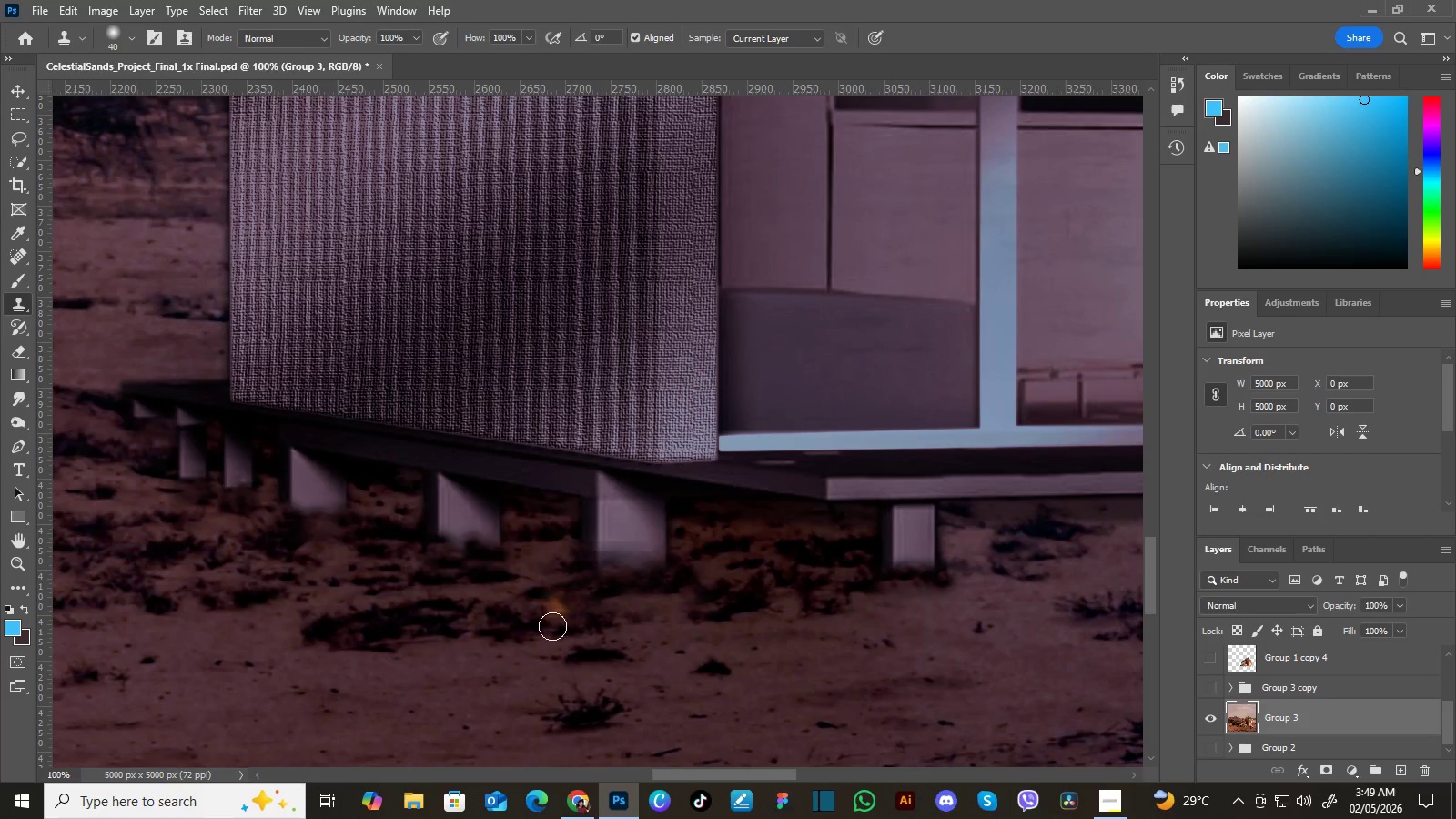 
left_click([593, 591])
 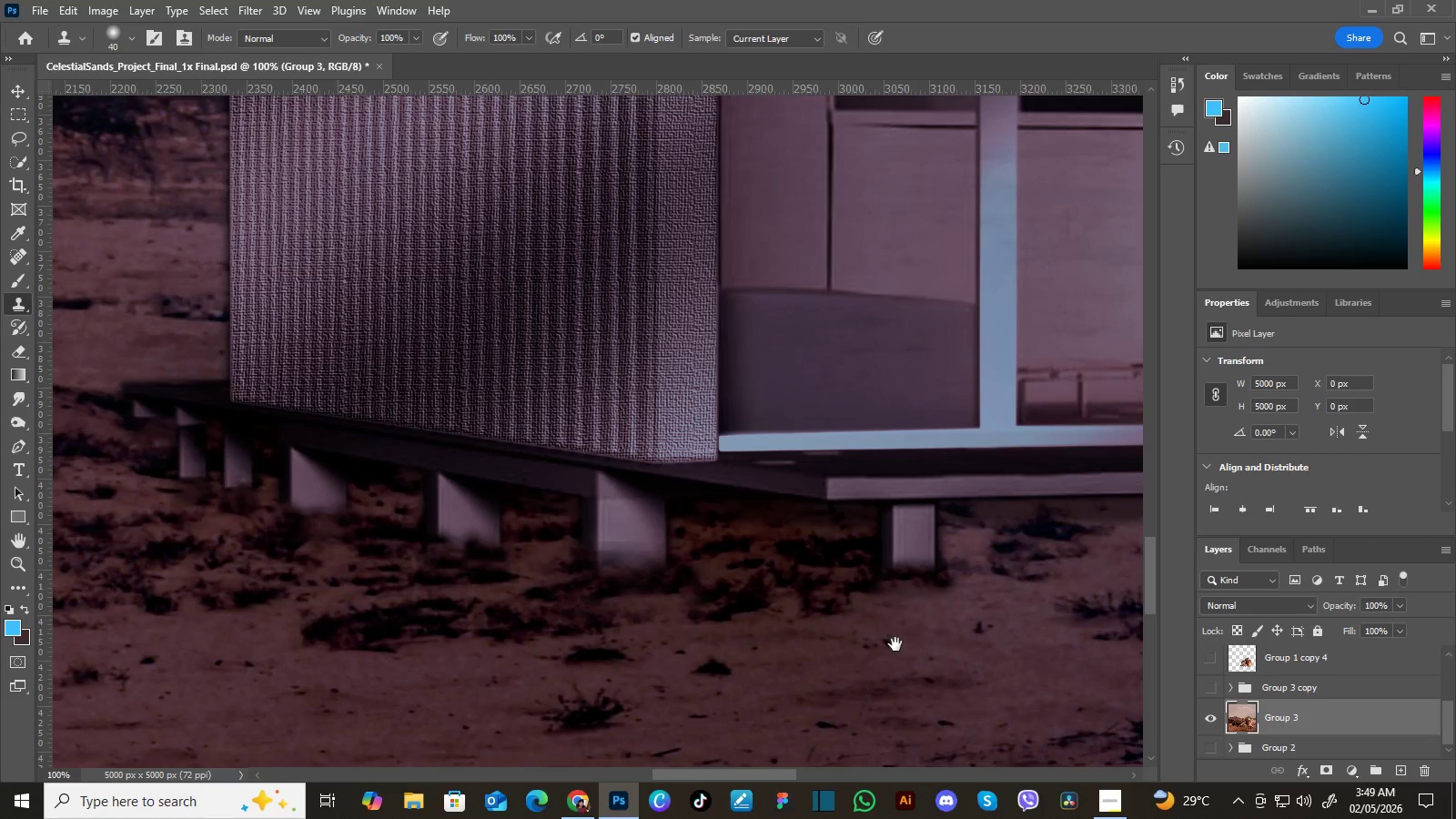 
hold_key(key=Space, duration=1.5)
 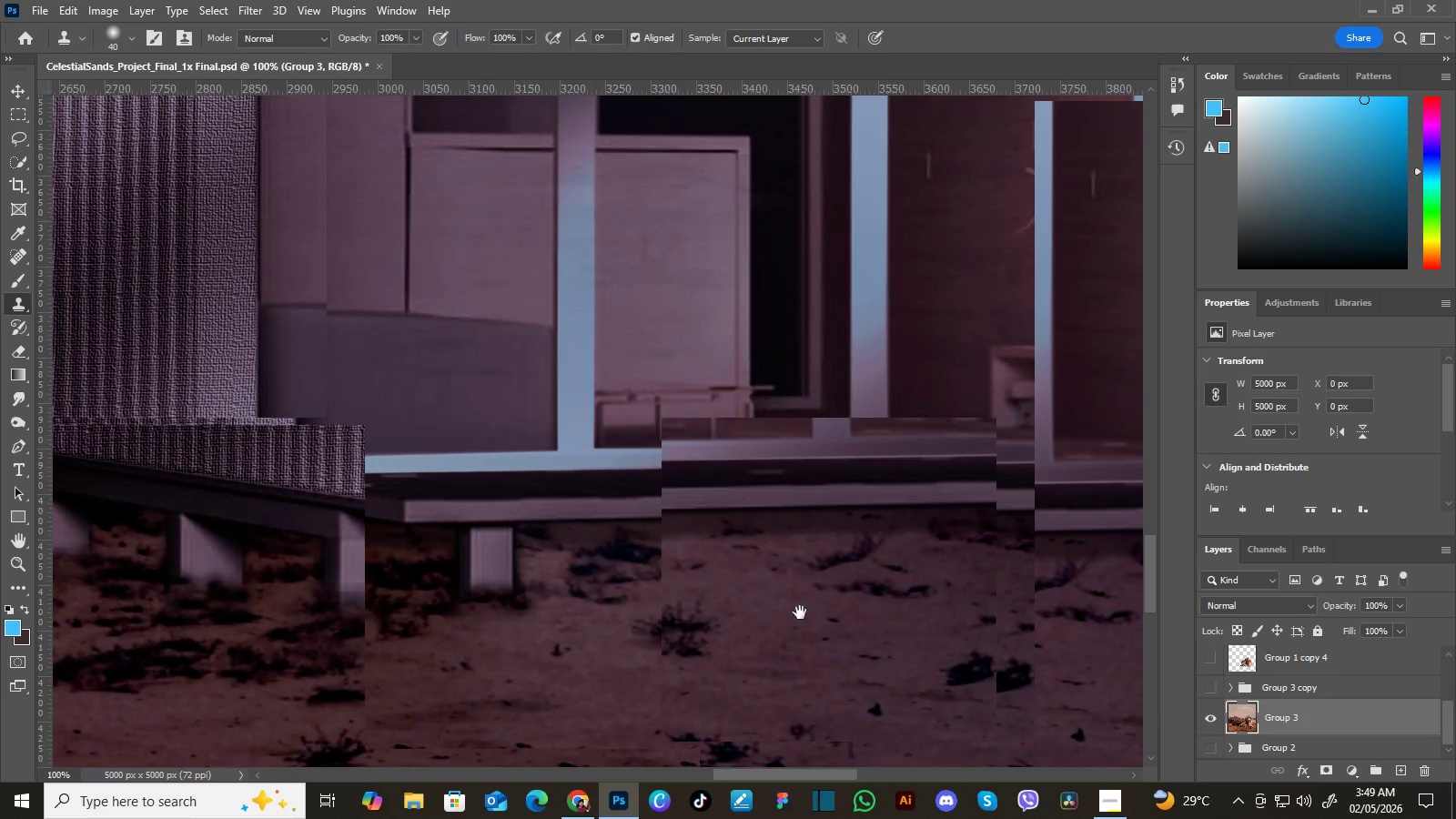 
left_click_drag(start_coordinate=[895, 644], to_coordinate=[723, 677])
 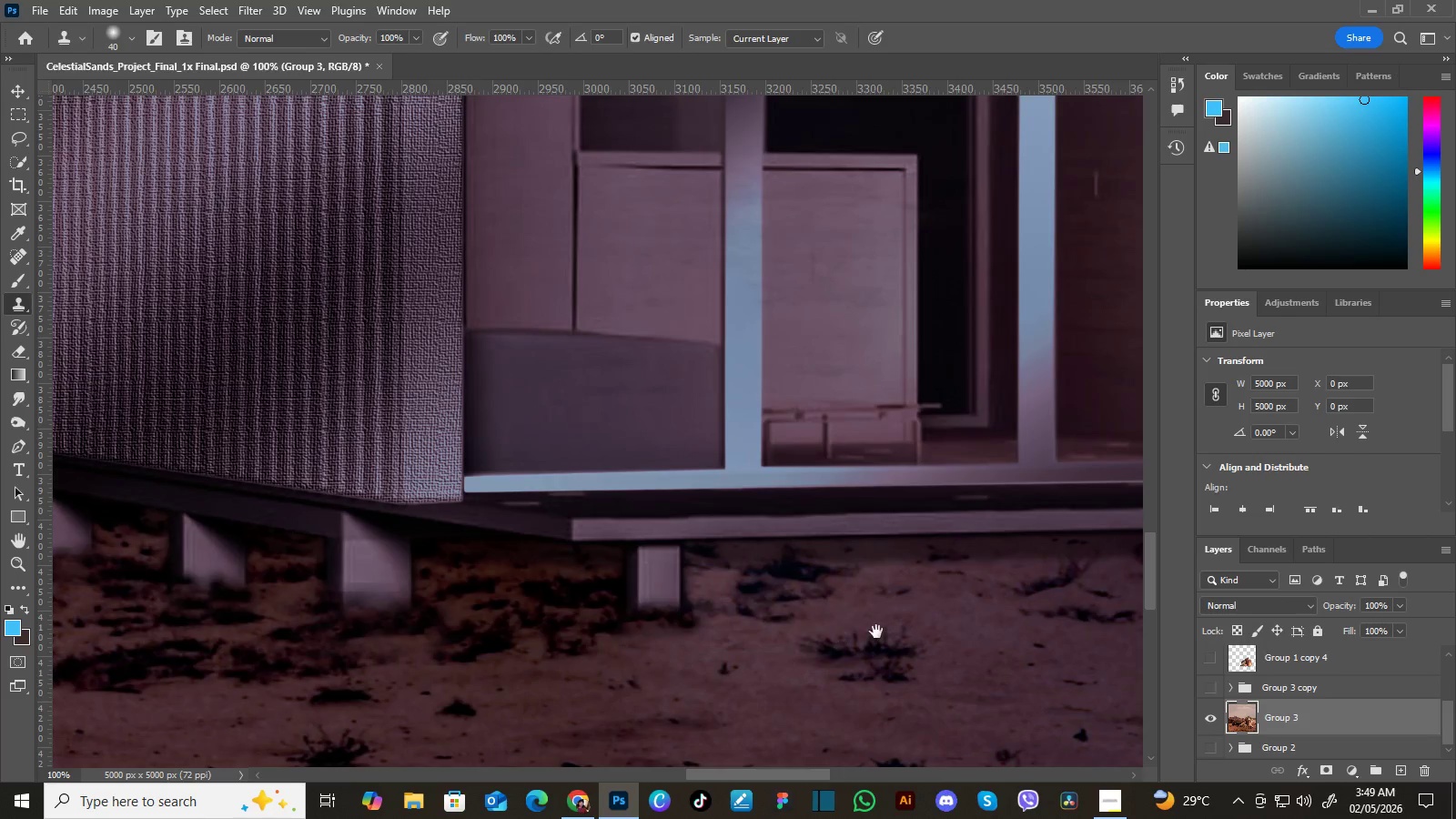 
left_click_drag(start_coordinate=[875, 640], to_coordinate=[793, 648])
 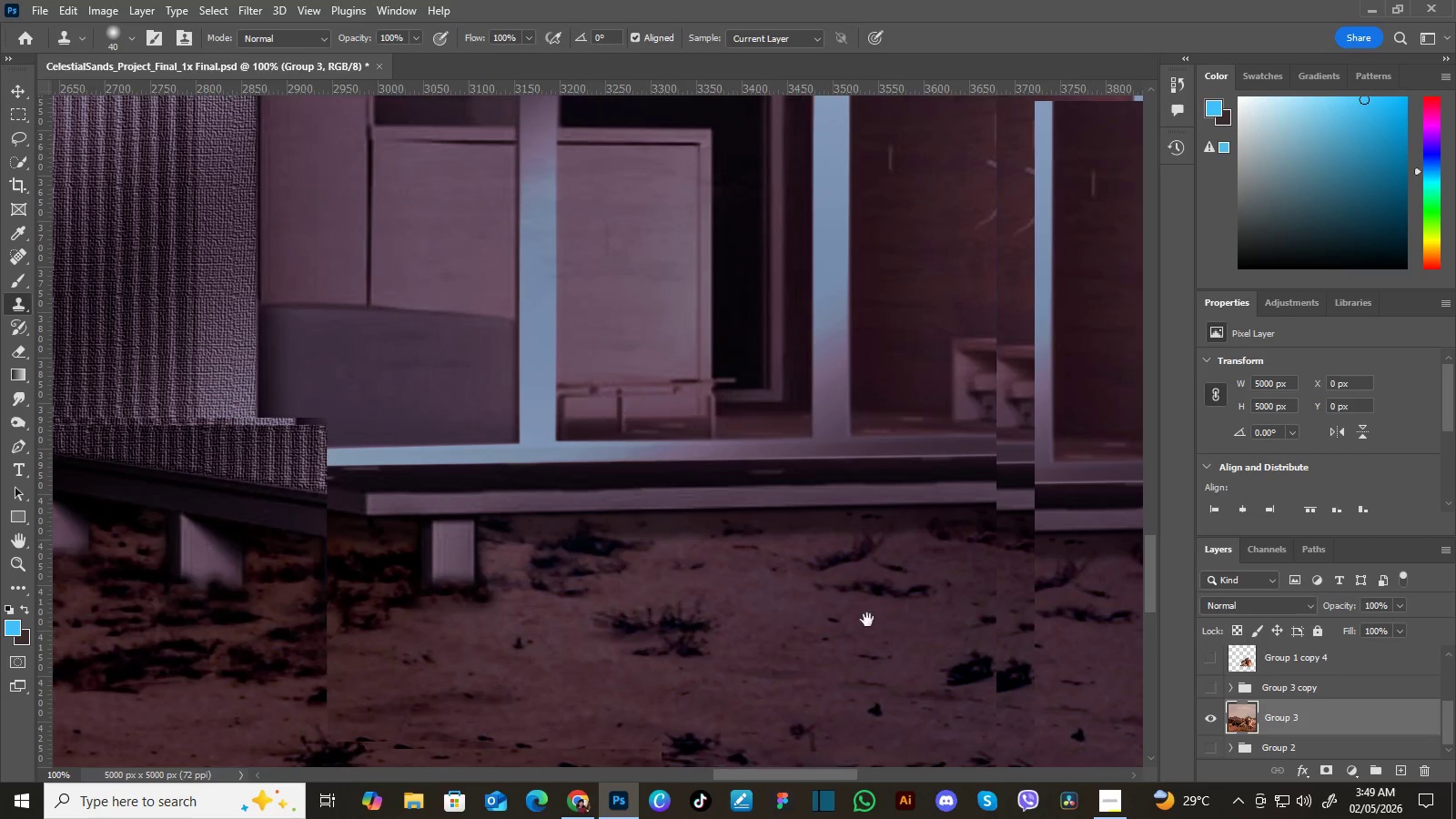 
hold_key(key=Space, duration=1.53)
 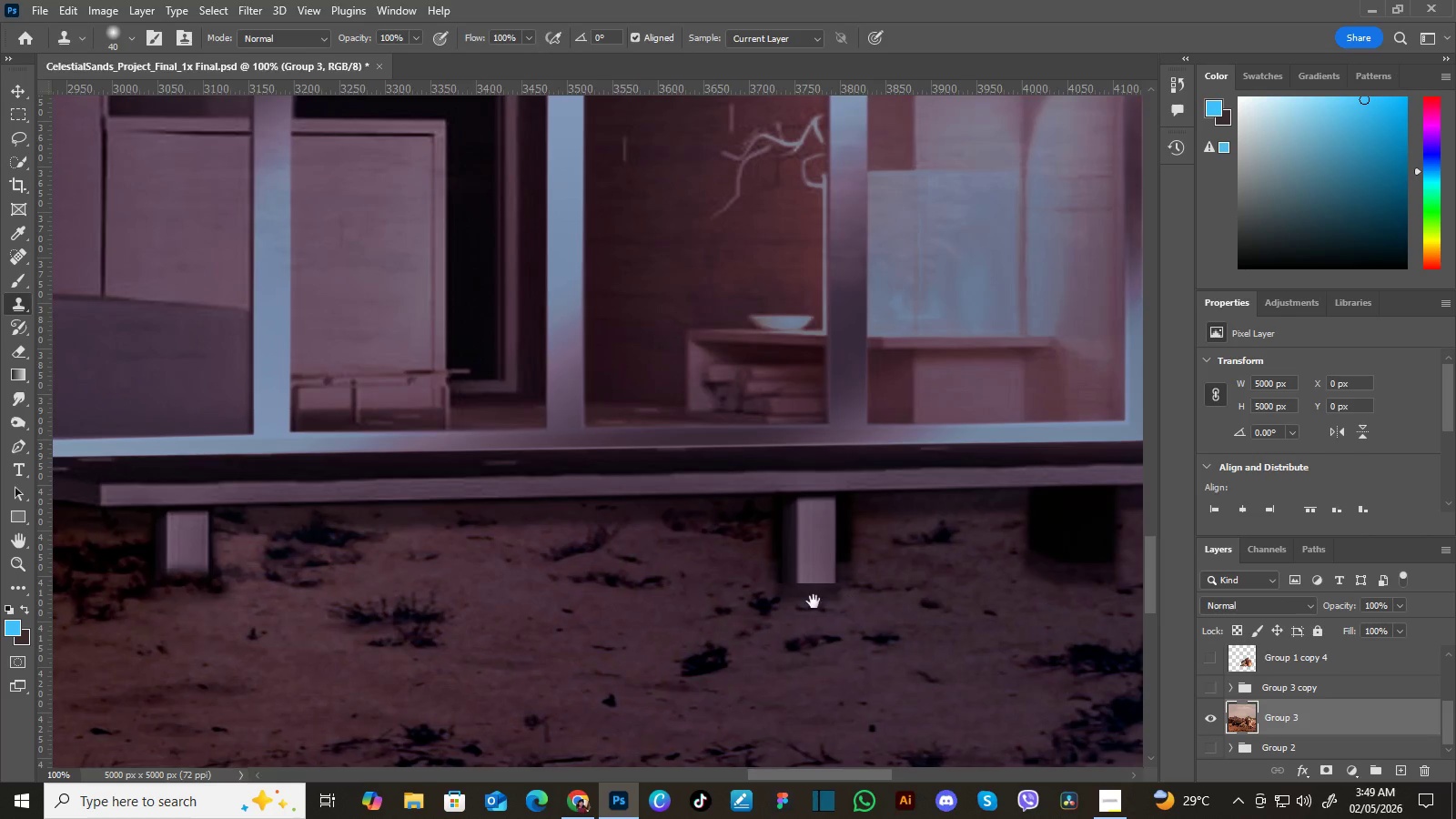 
left_click_drag(start_coordinate=[877, 632], to_coordinate=[672, 606])
 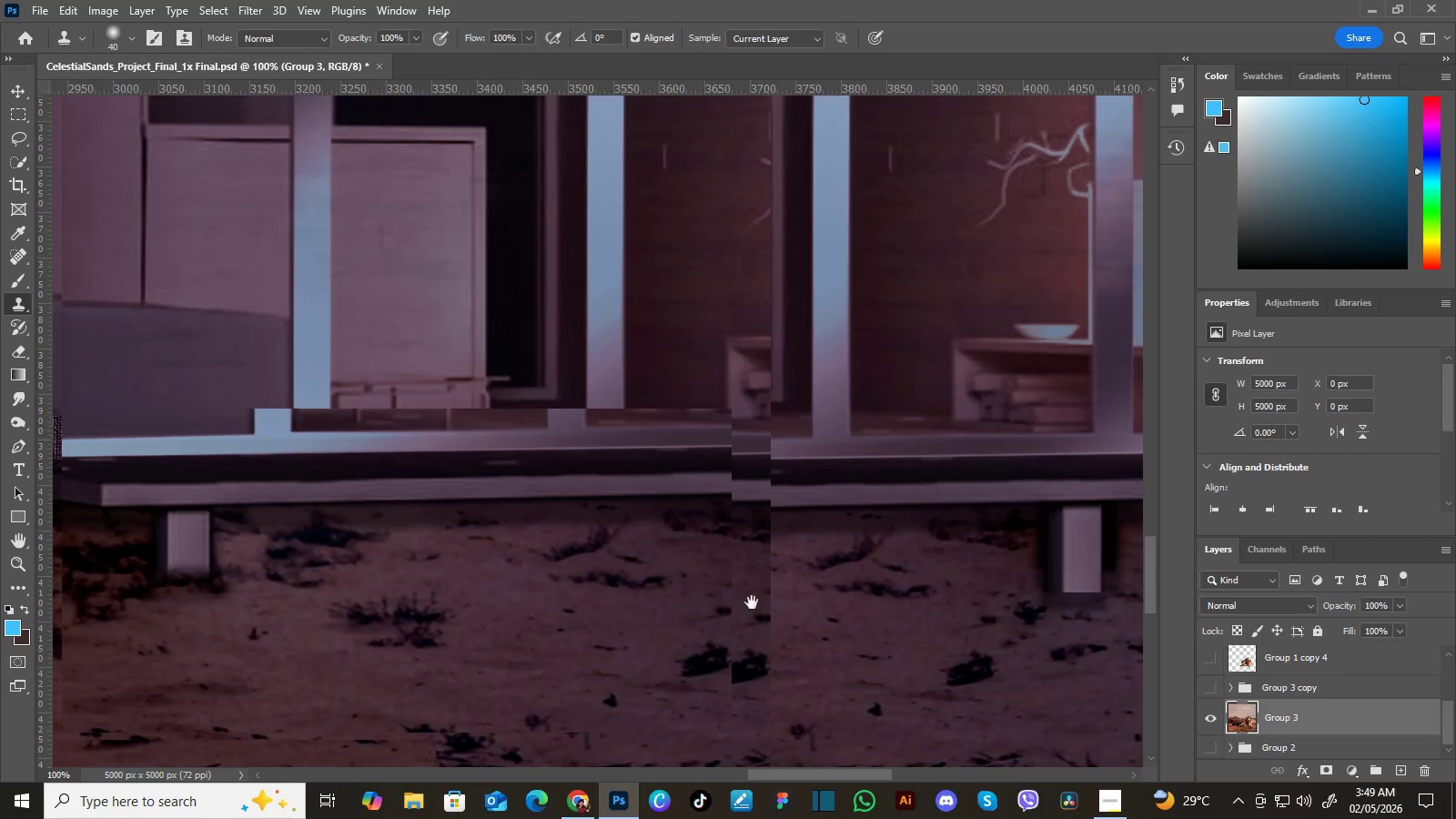 
left_click_drag(start_coordinate=[901, 620], to_coordinate=[636, 611])
 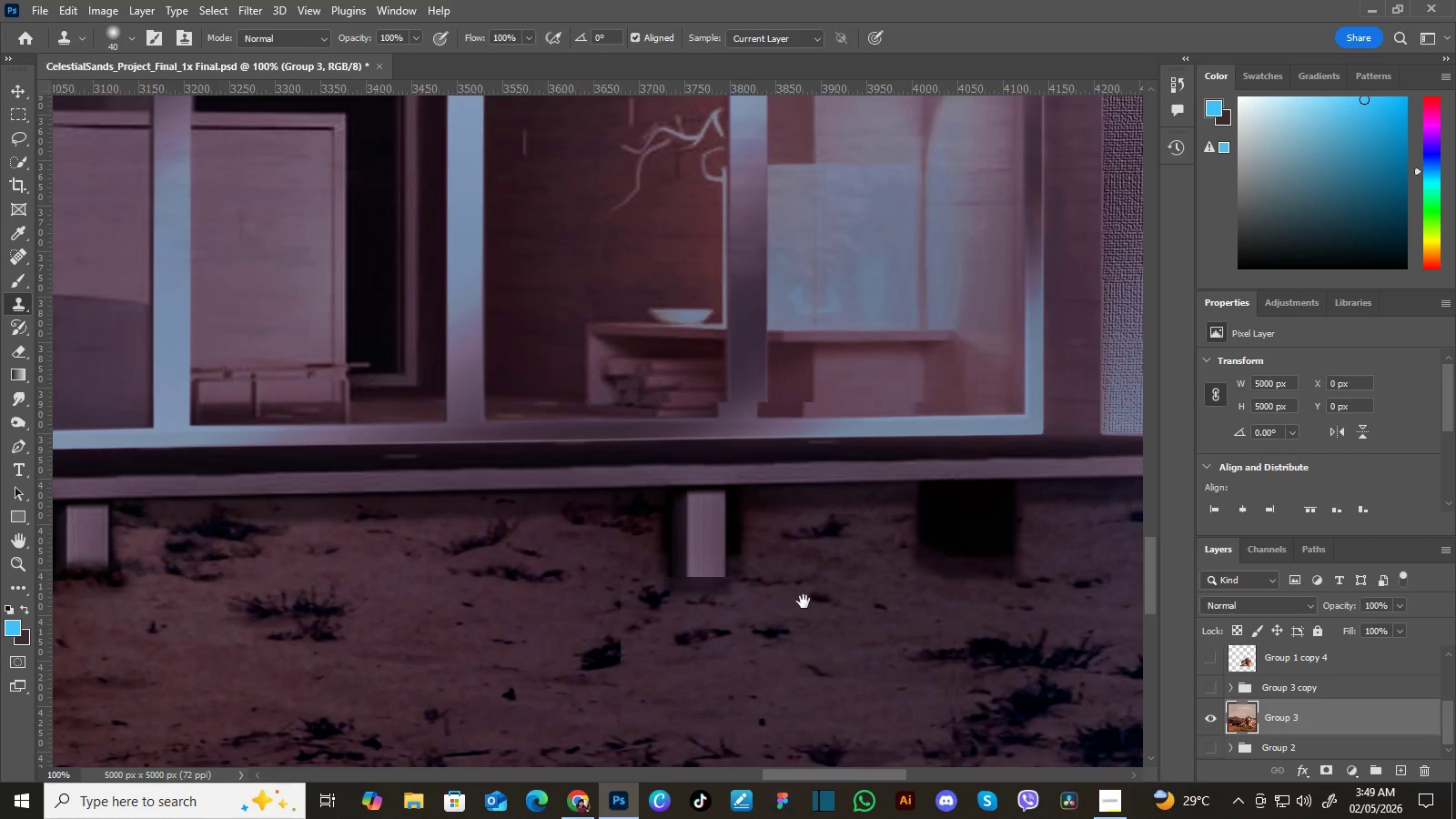 
hold_key(key=Space, duration=1.5)
 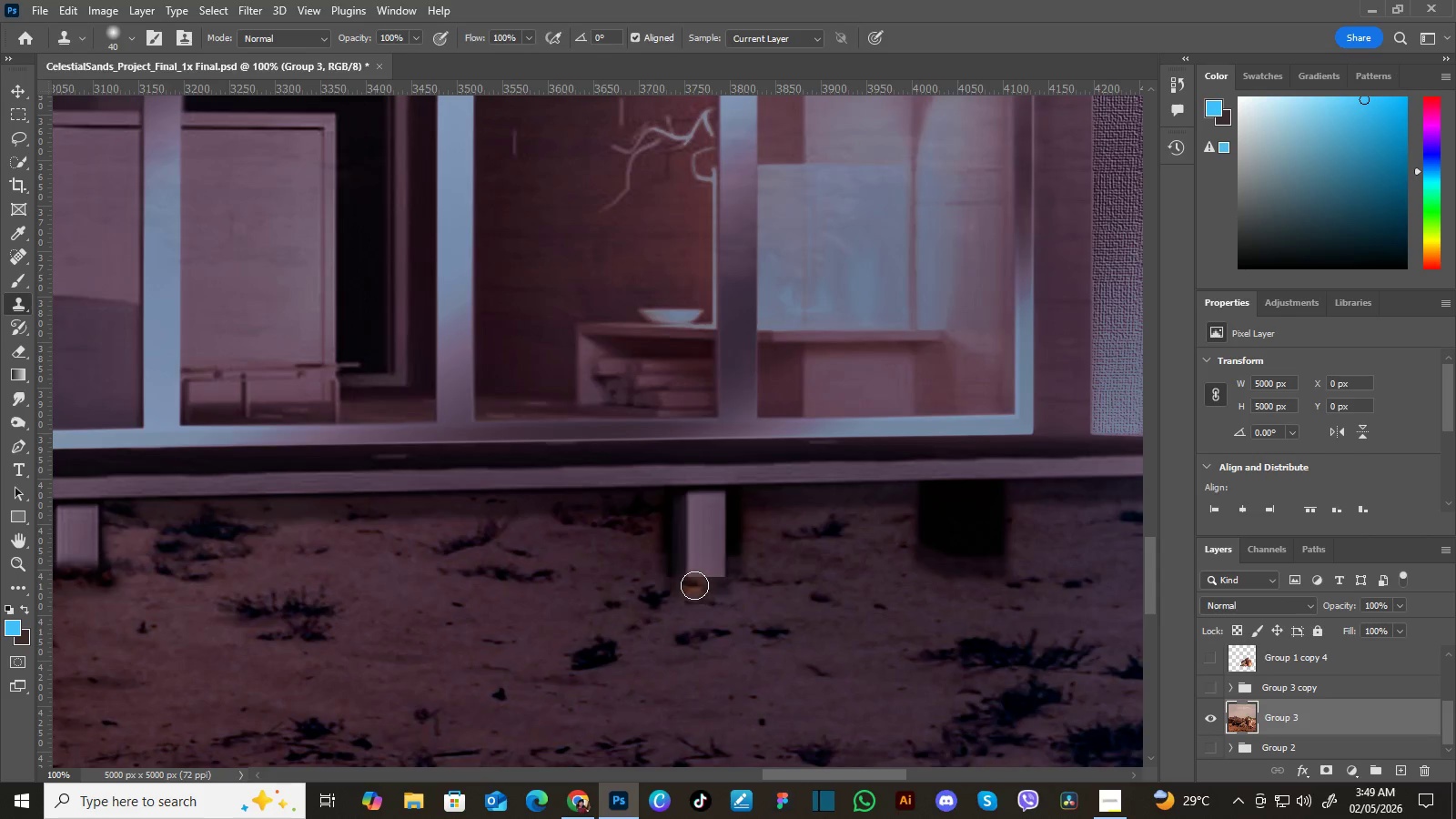 
left_click_drag(start_coordinate=[915, 608], to_coordinate=[804, 602])
 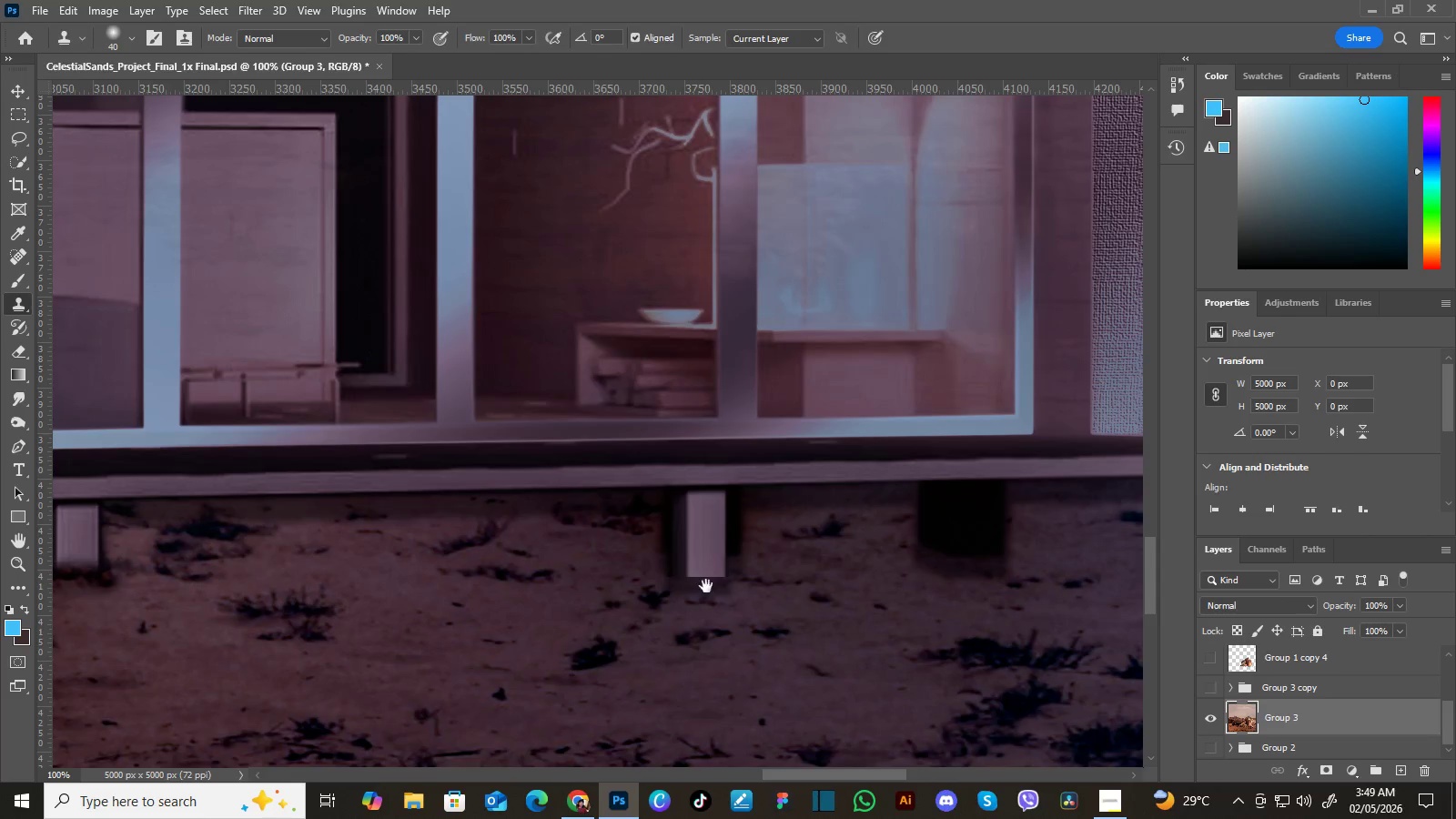 
hold_key(key=Space, duration=0.73)
 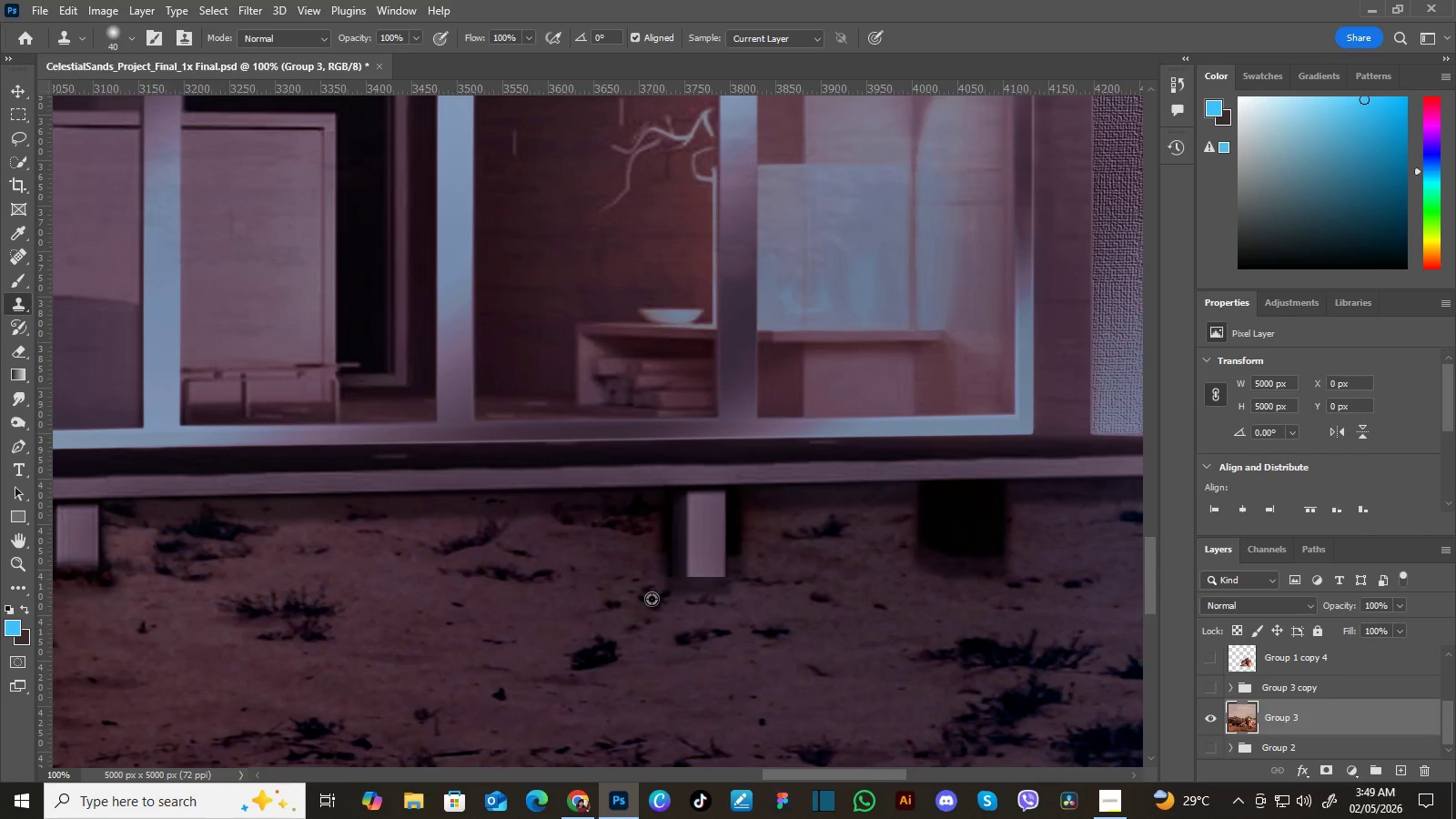 
hold_key(key=AltLeft, duration=0.61)
left_click([652, 599])
 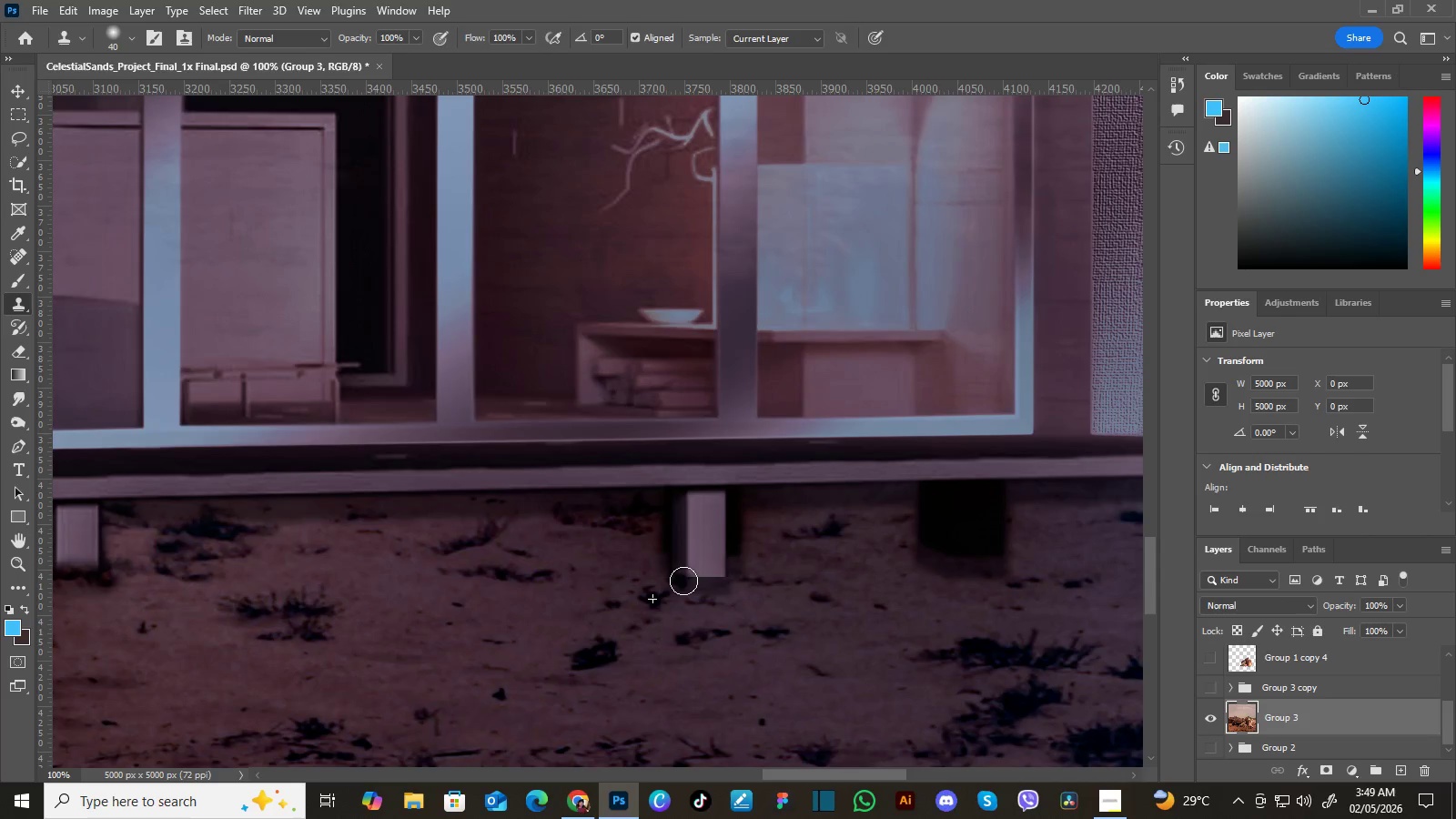 
left_click([679, 581])
 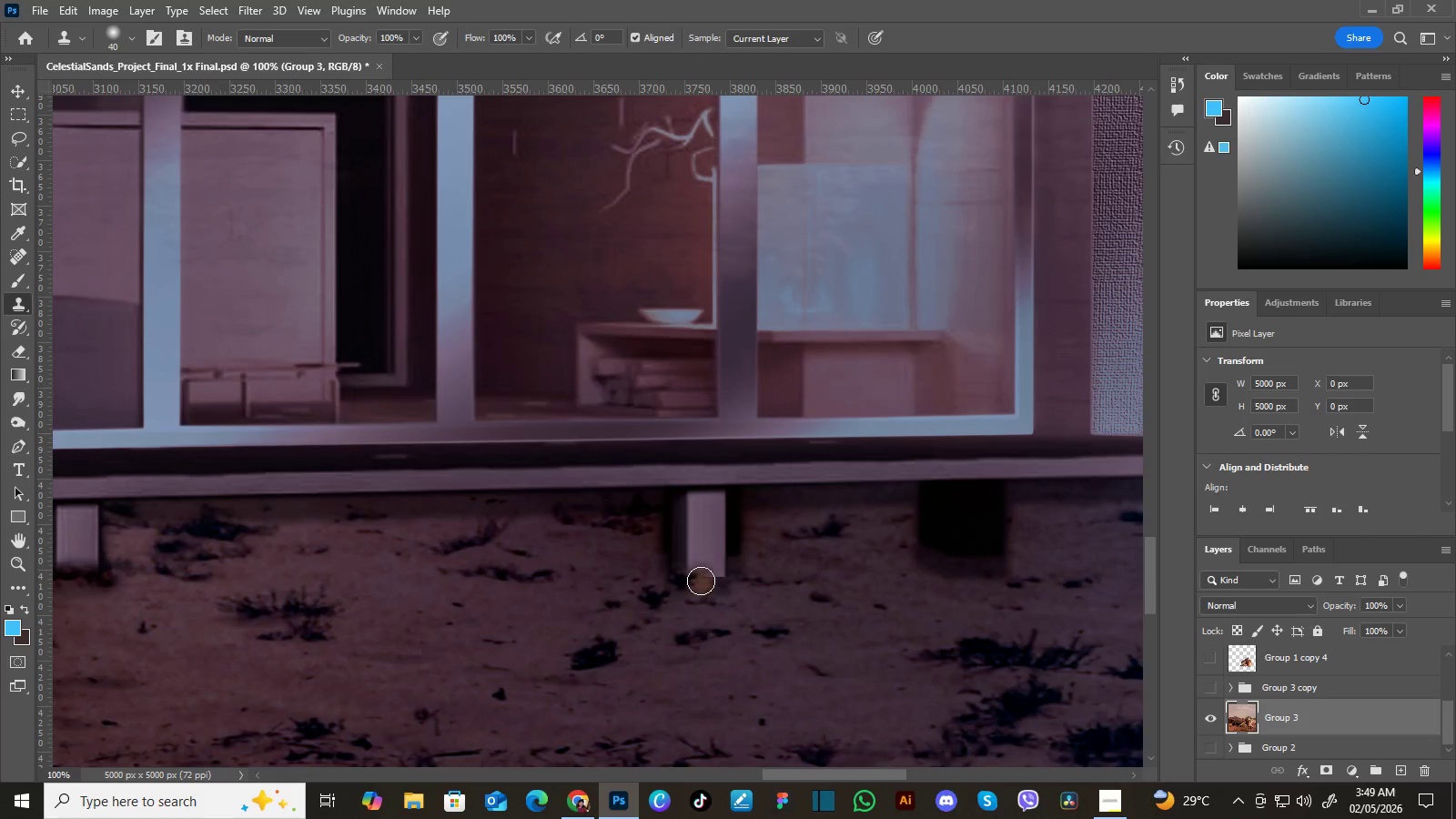 
left_click([693, 581])
 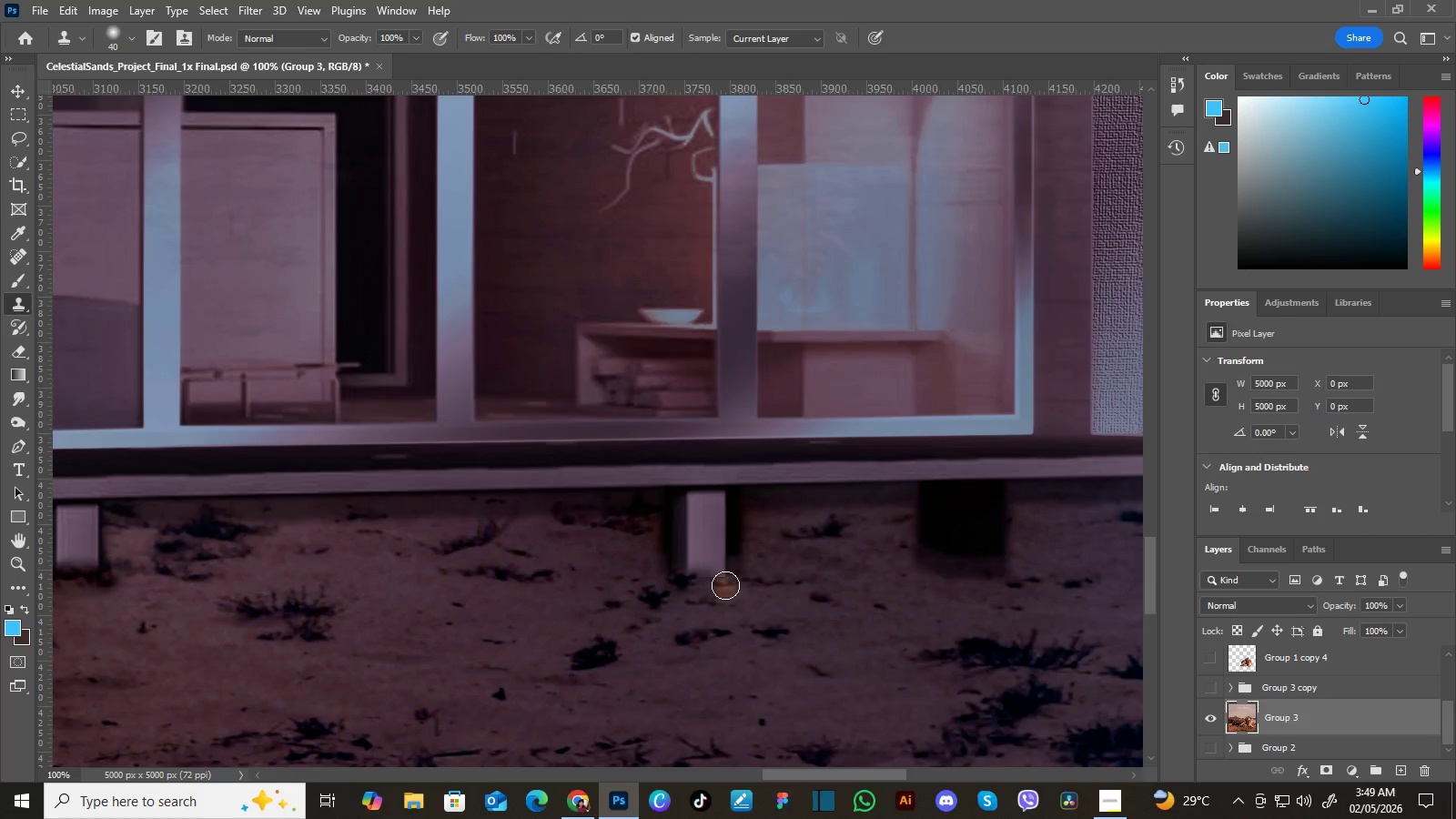 
left_click([707, 583])
 